 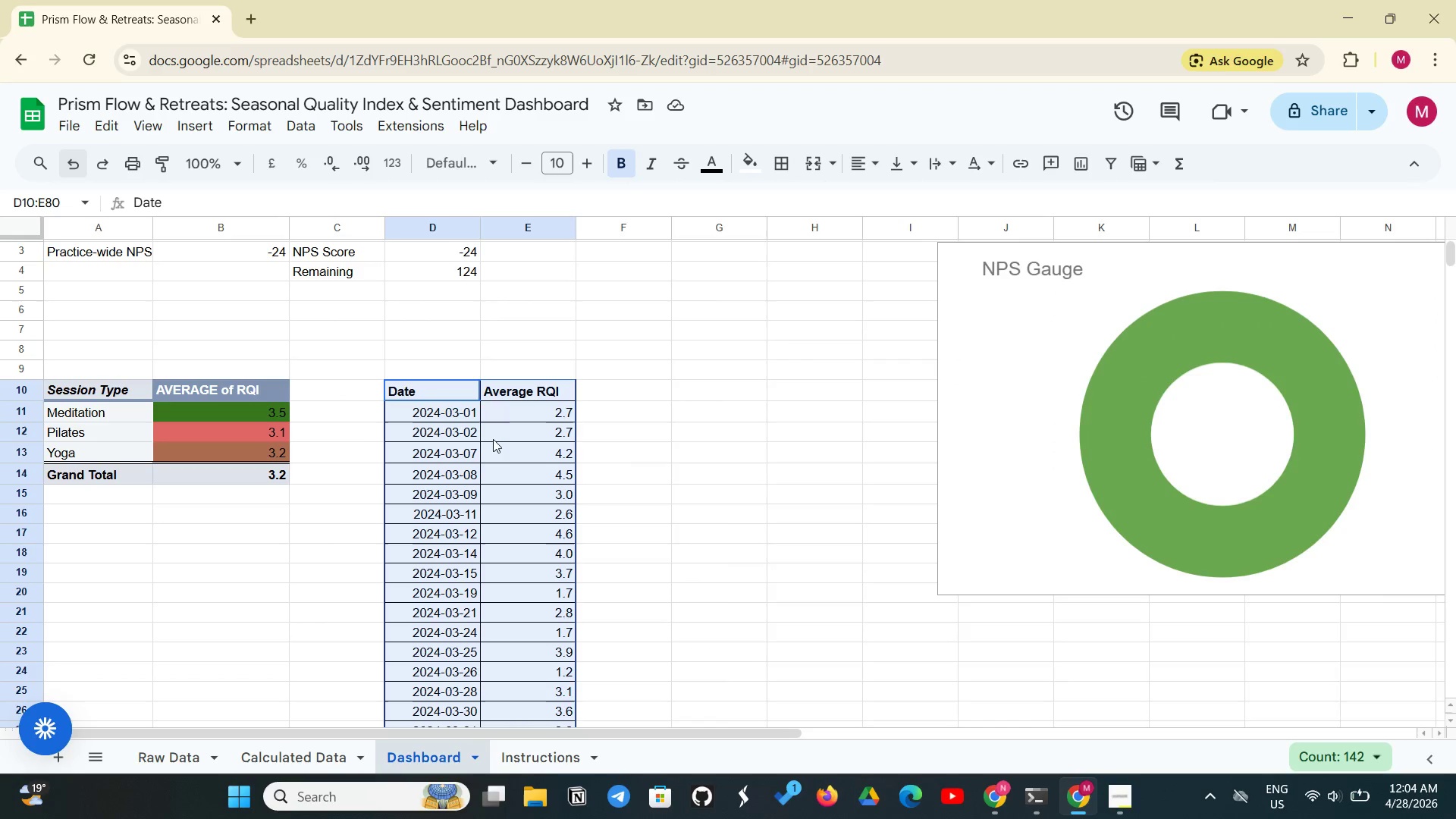 
left_click_drag(start_coordinate=[460, 396], to_coordinate=[529, 596])
 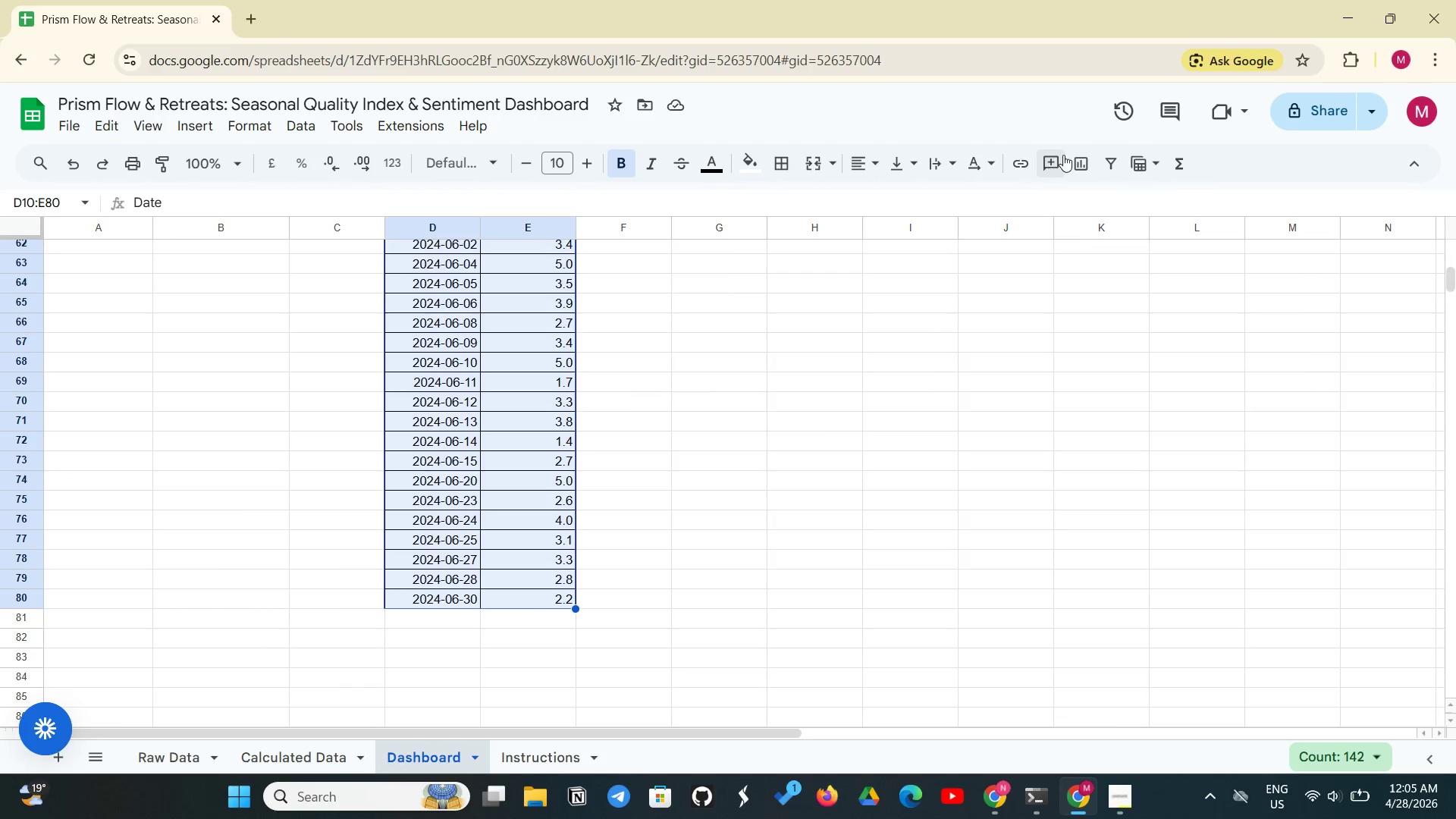 
left_click([1074, 152])
 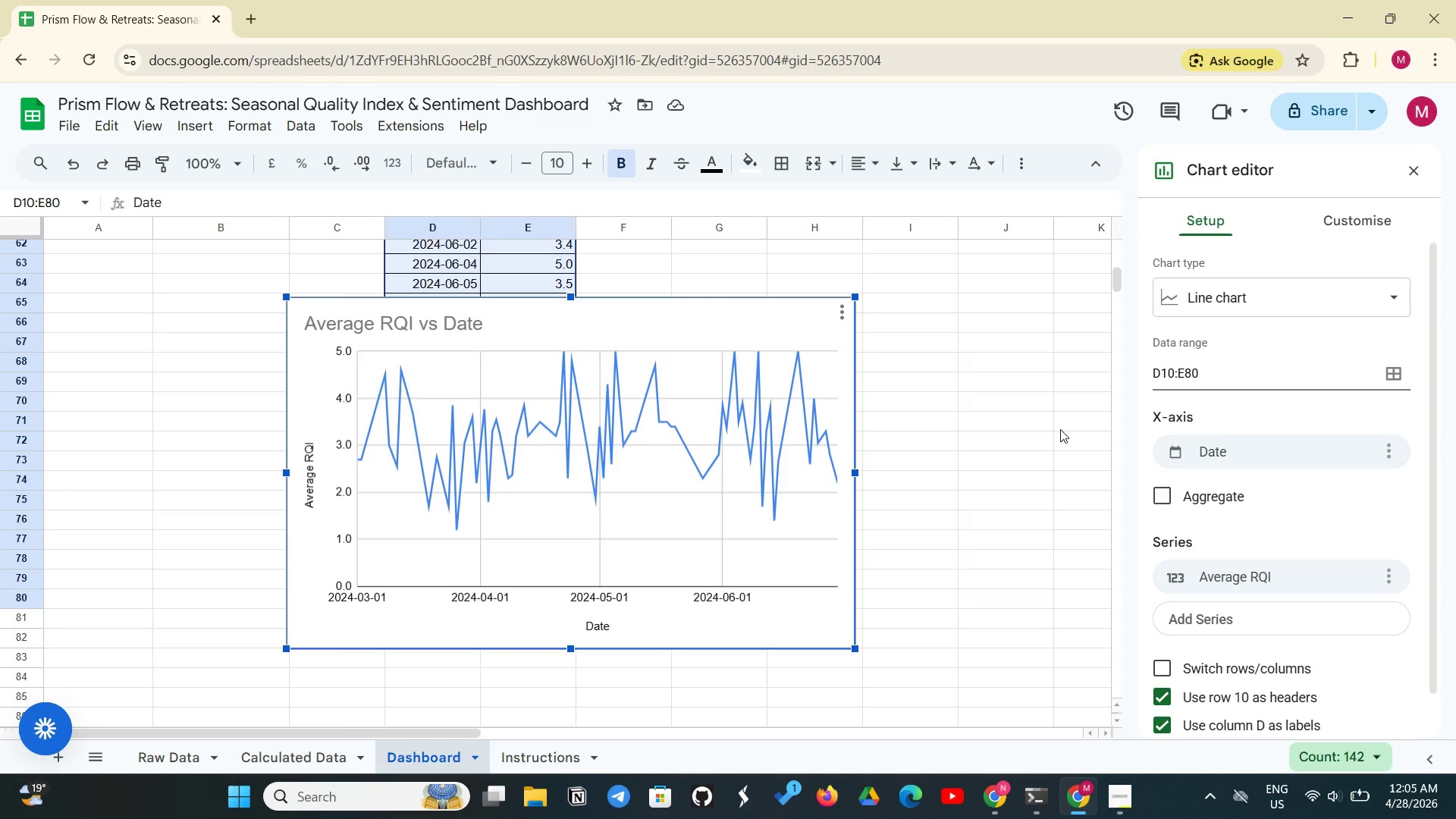 
wait(18.06)
 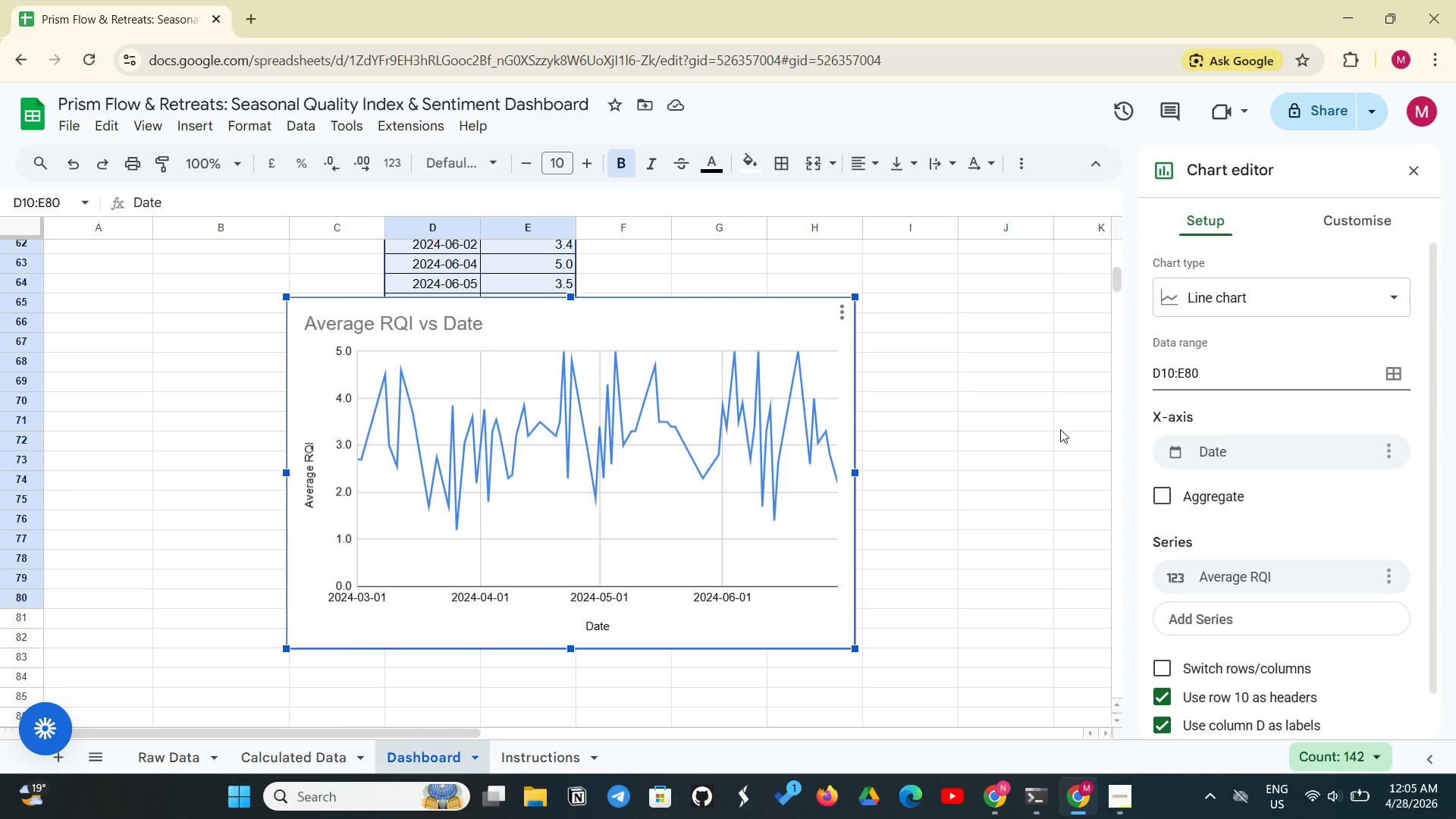 
left_click([327, 318])
 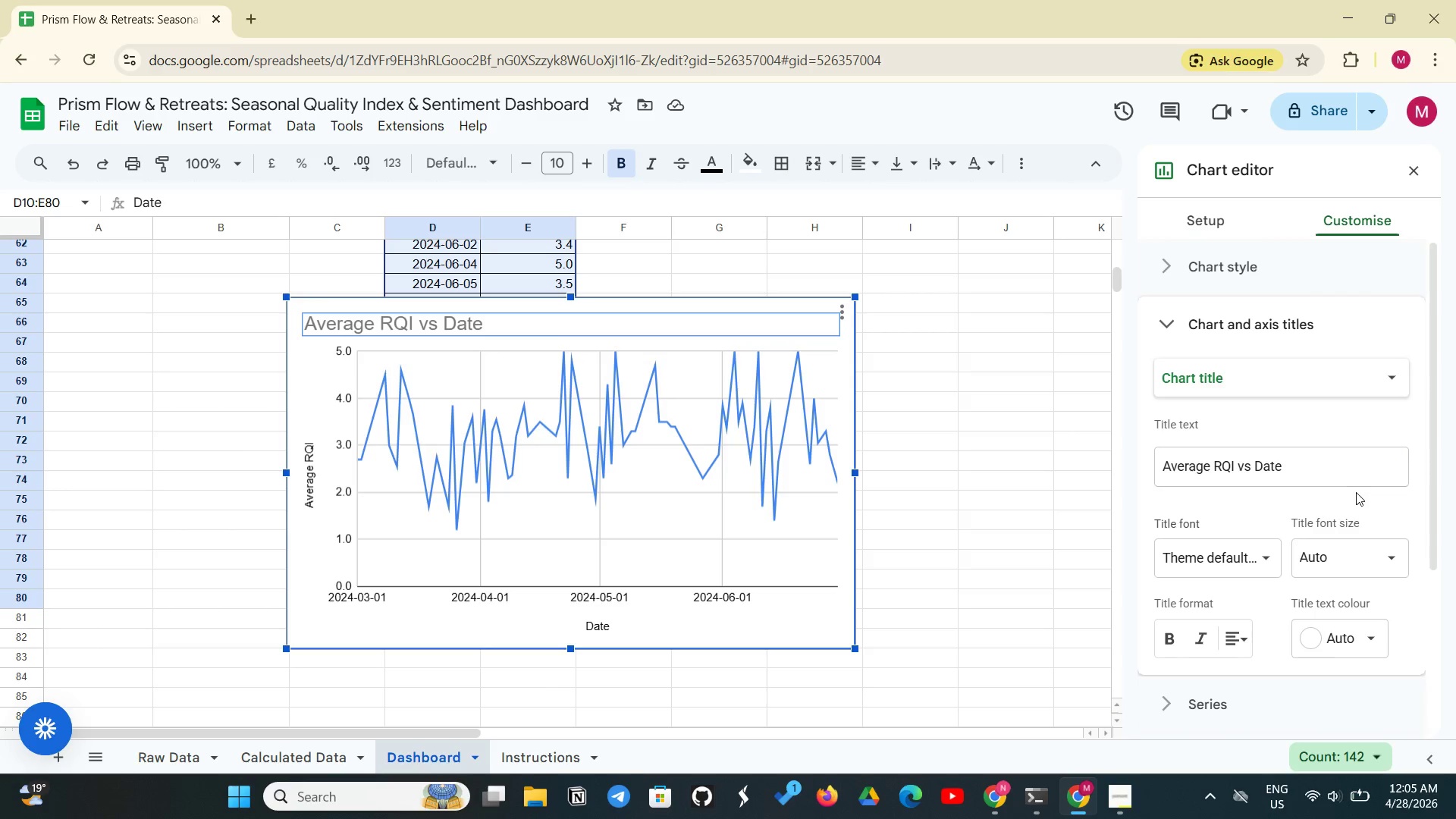 
left_click_drag(start_coordinate=[1298, 472], to_coordinate=[1061, 432])
 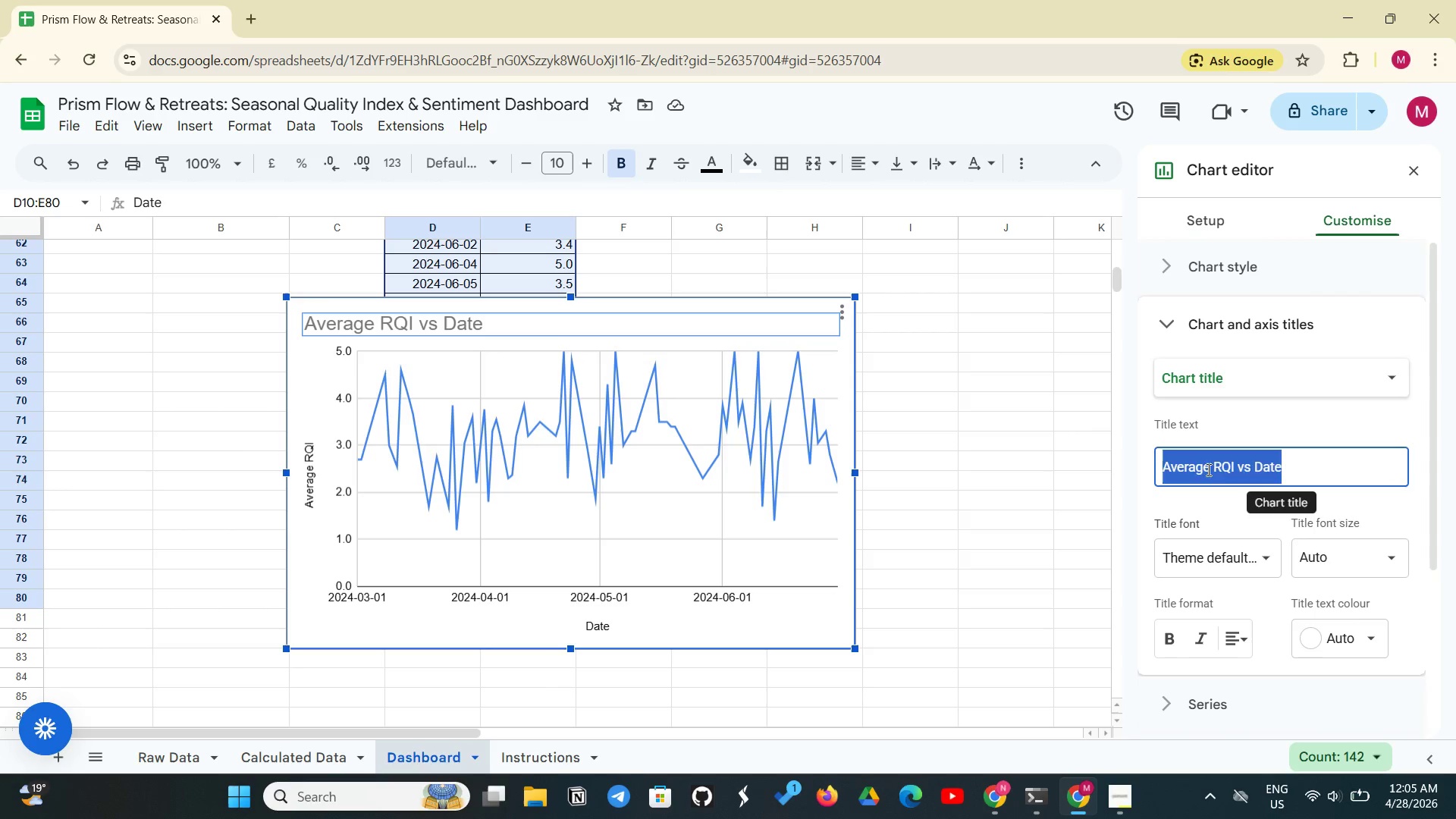 
key(Backspace)
type(RQI)
 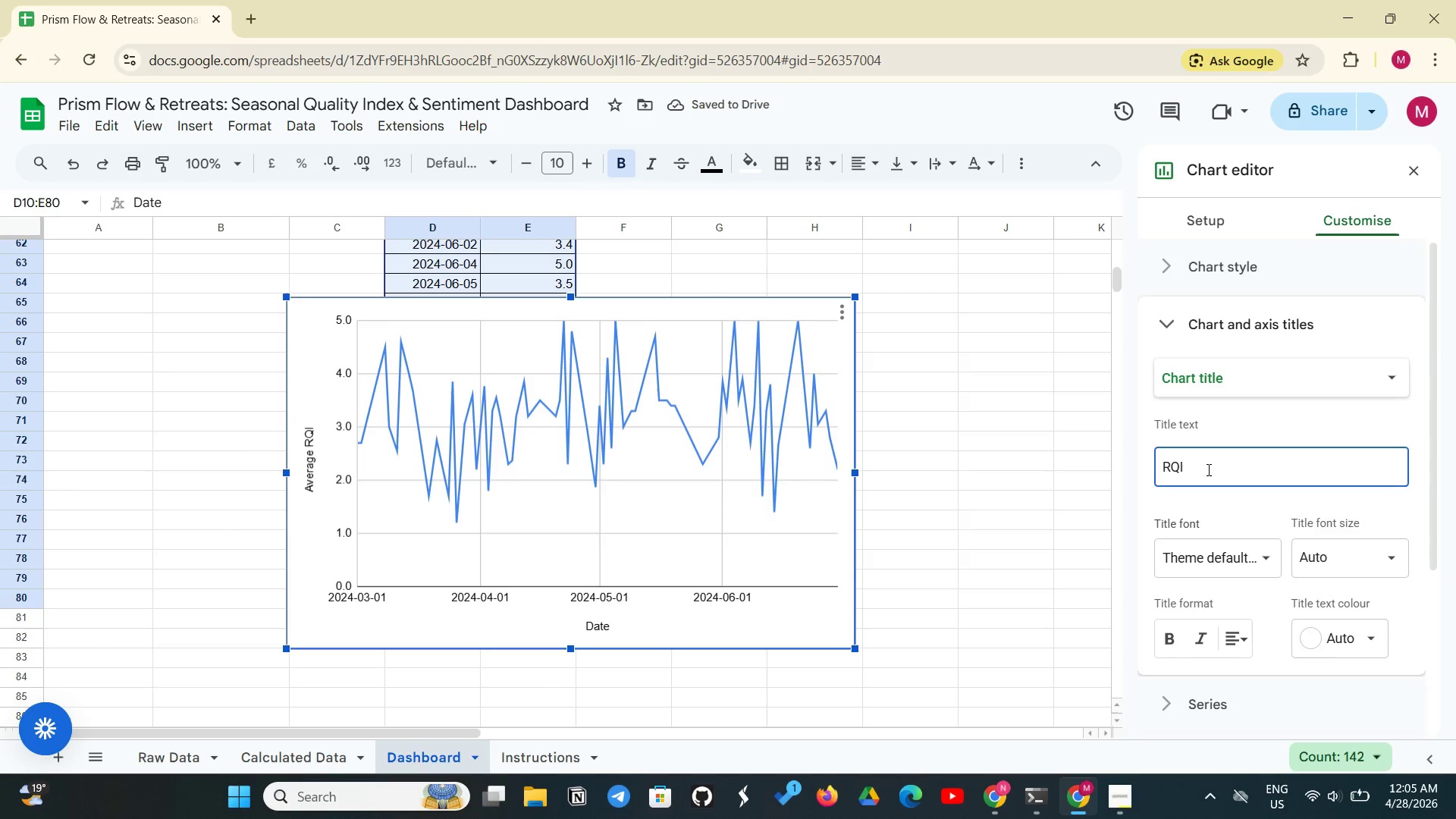 
type( Trend Over Time)
 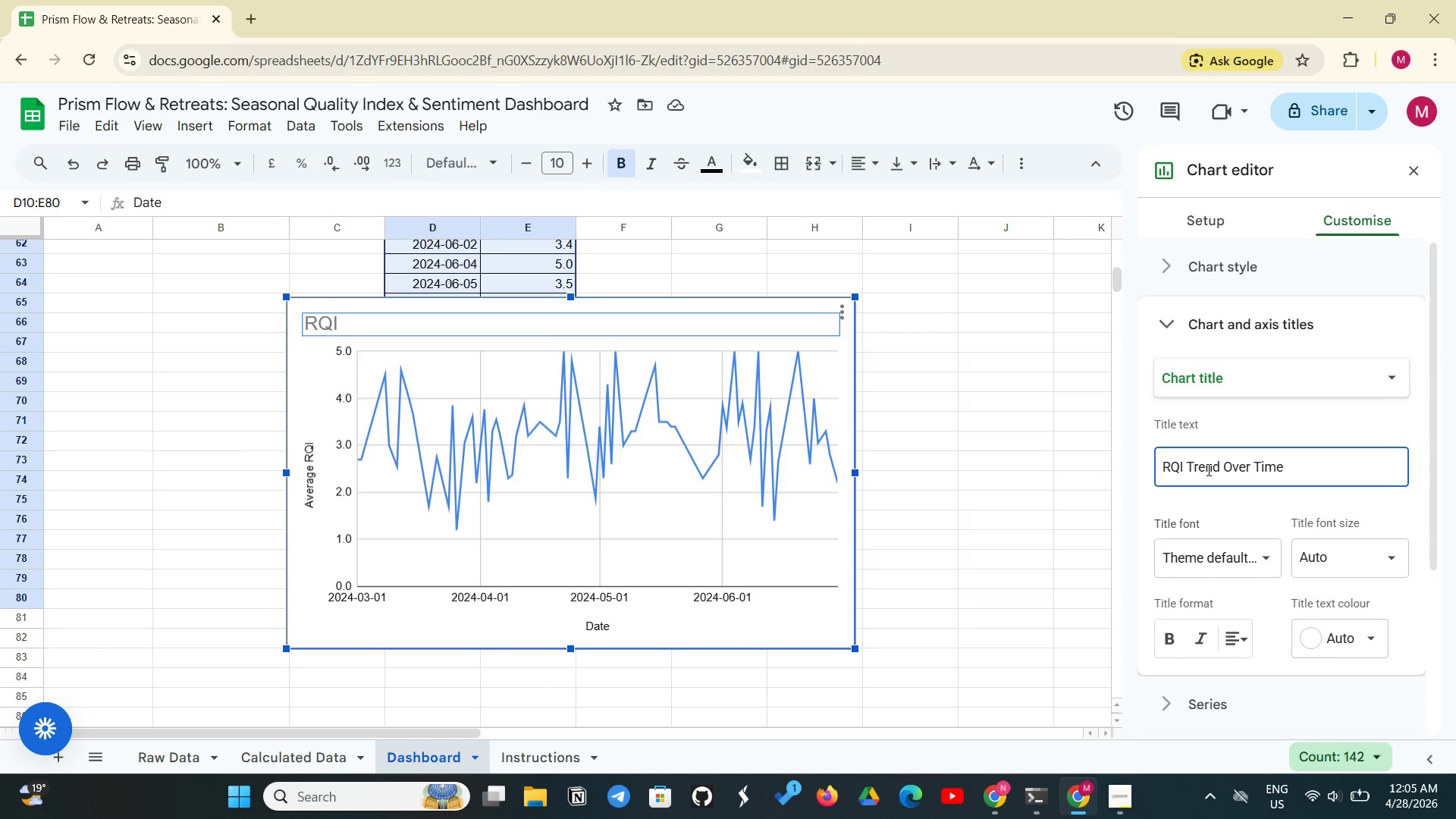 
key(Enter)
 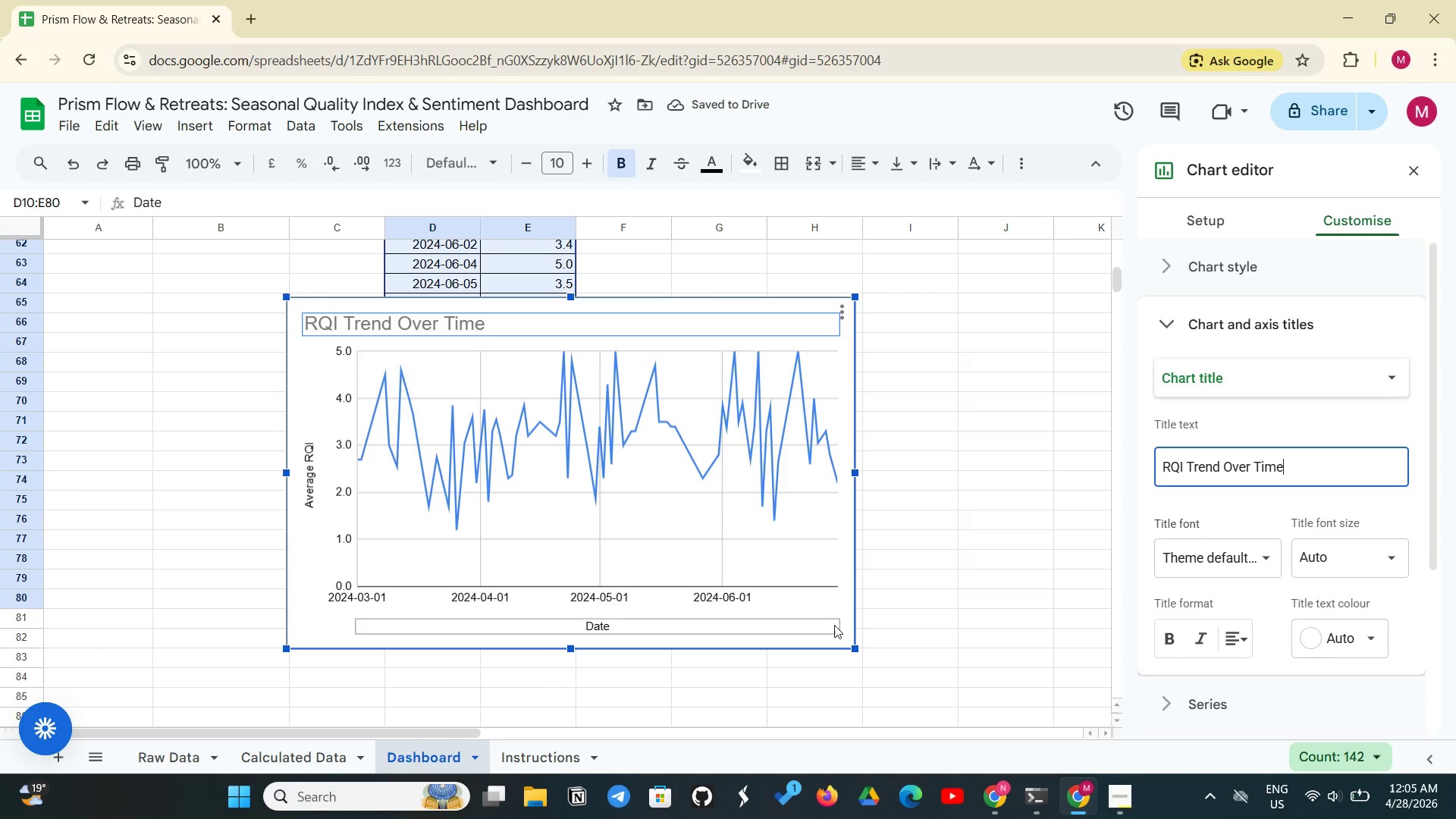 
left_click([925, 587])
 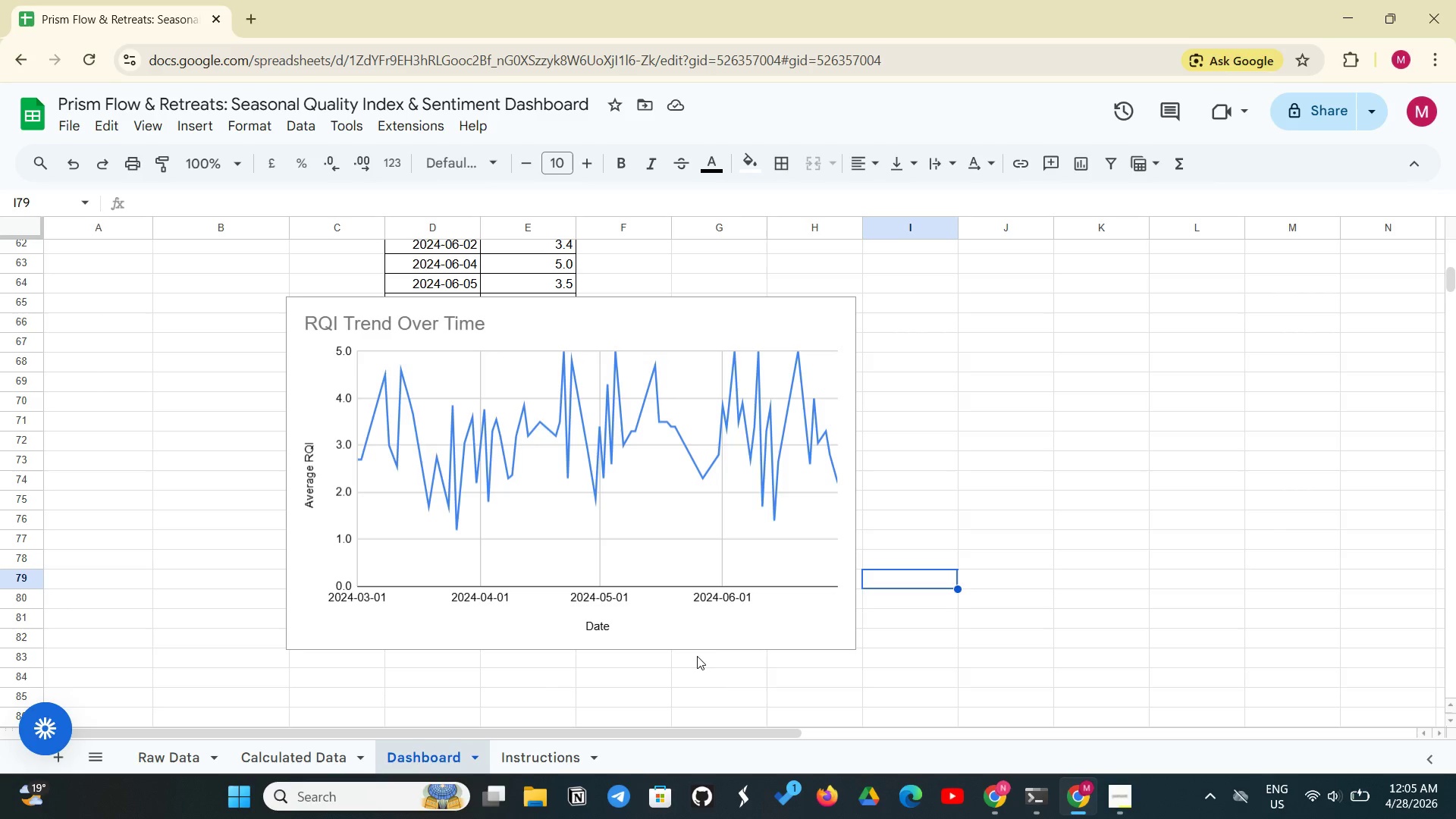 
left_click([707, 647])
 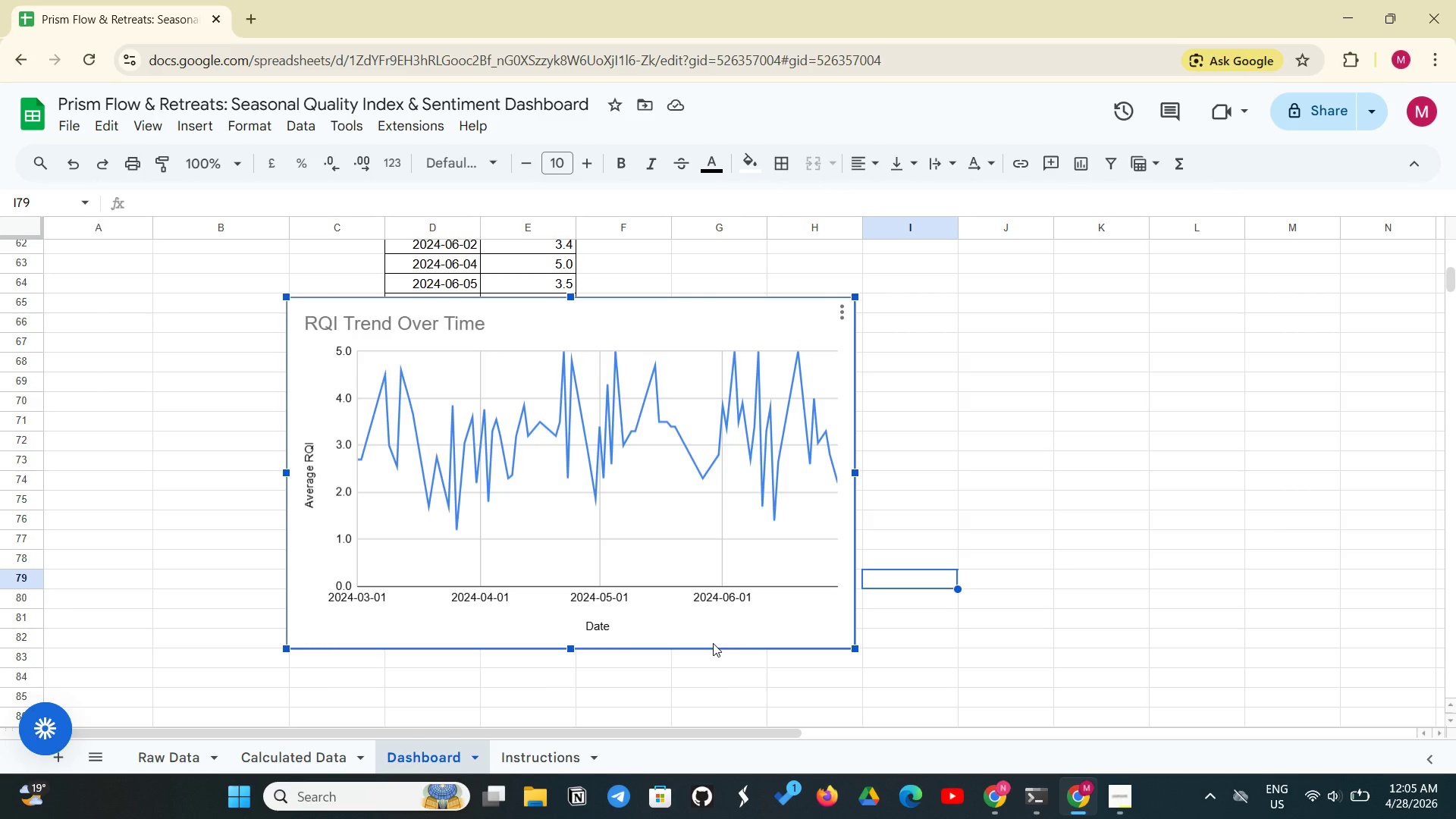 
left_click_drag(start_coordinate=[713, 643], to_coordinate=[485, 818])
 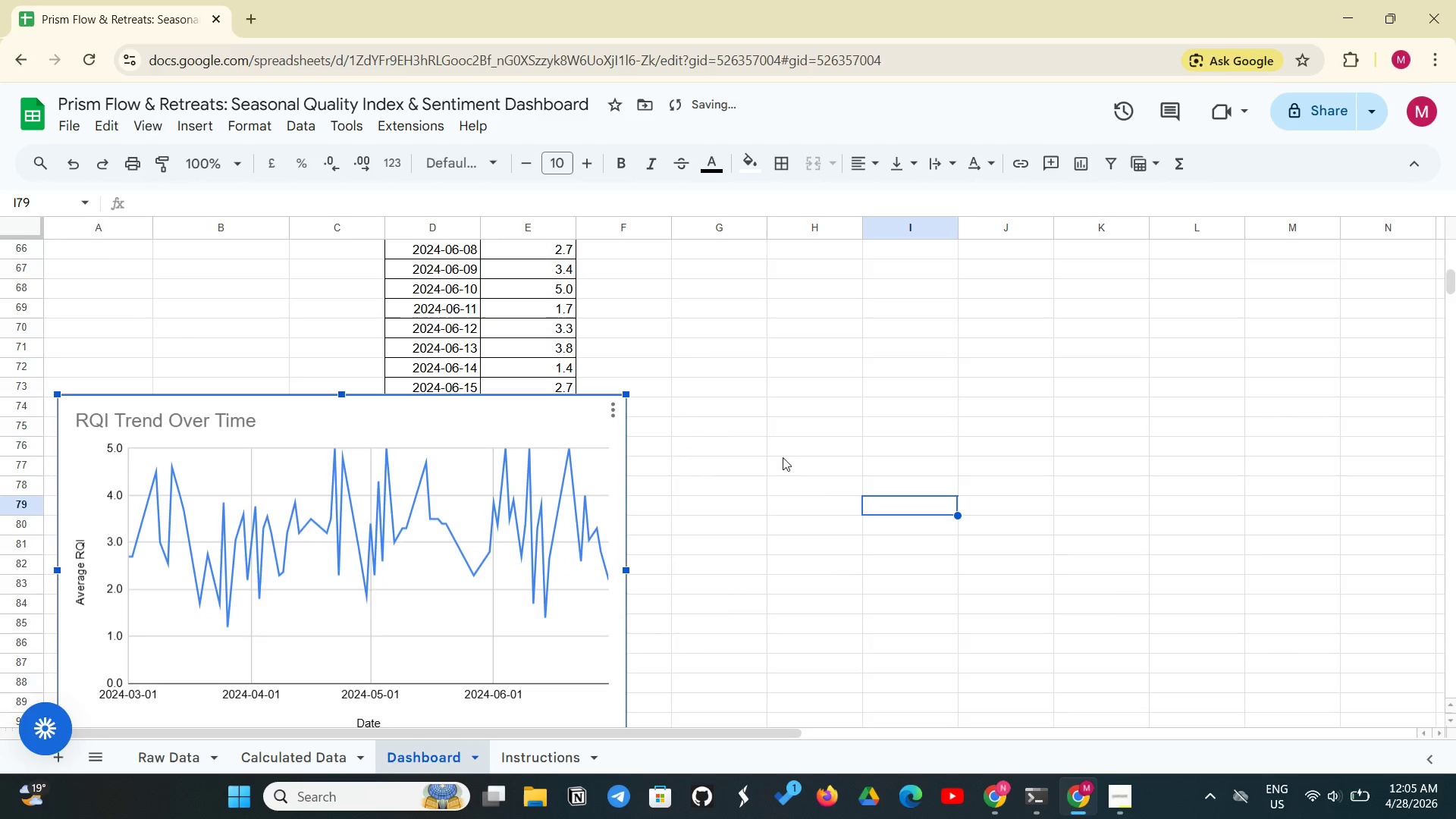 
scroll: coordinate [785, 450], scroll_direction: down, amount: 4.0
 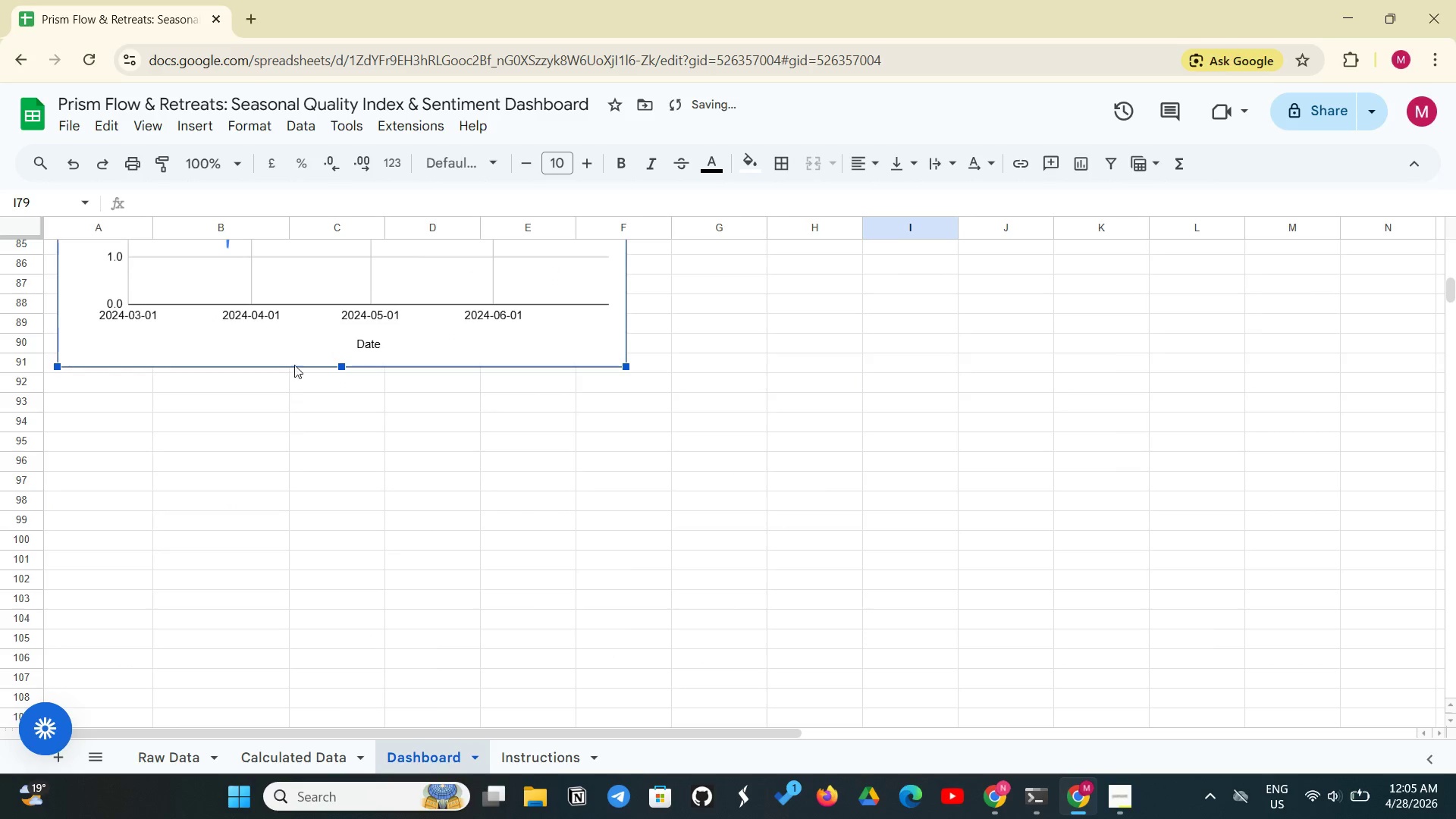 
left_click_drag(start_coordinate=[292, 356], to_coordinate=[228, 489])
 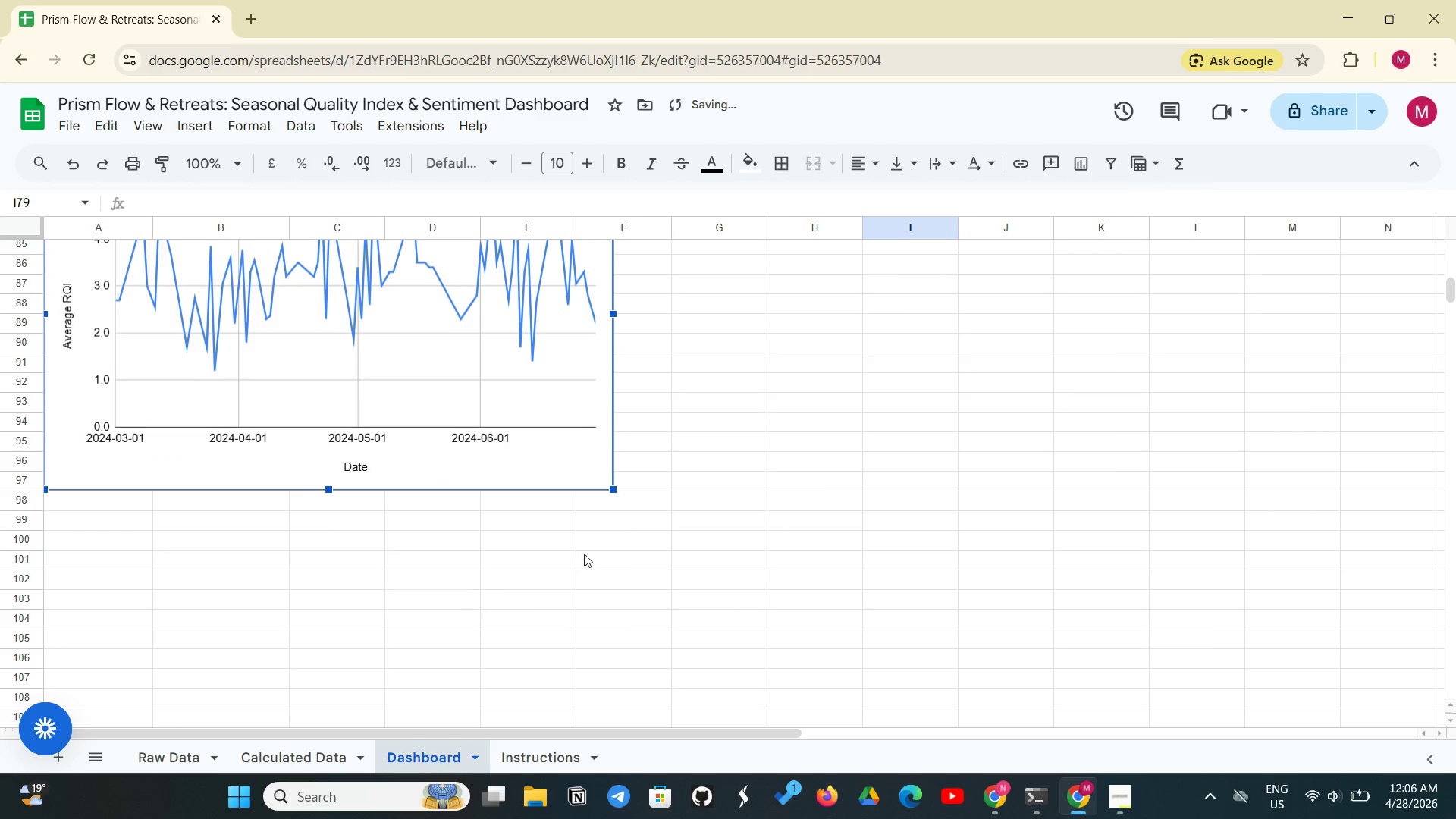 
scroll: coordinate [761, 479], scroll_direction: down, amount: 2.0
 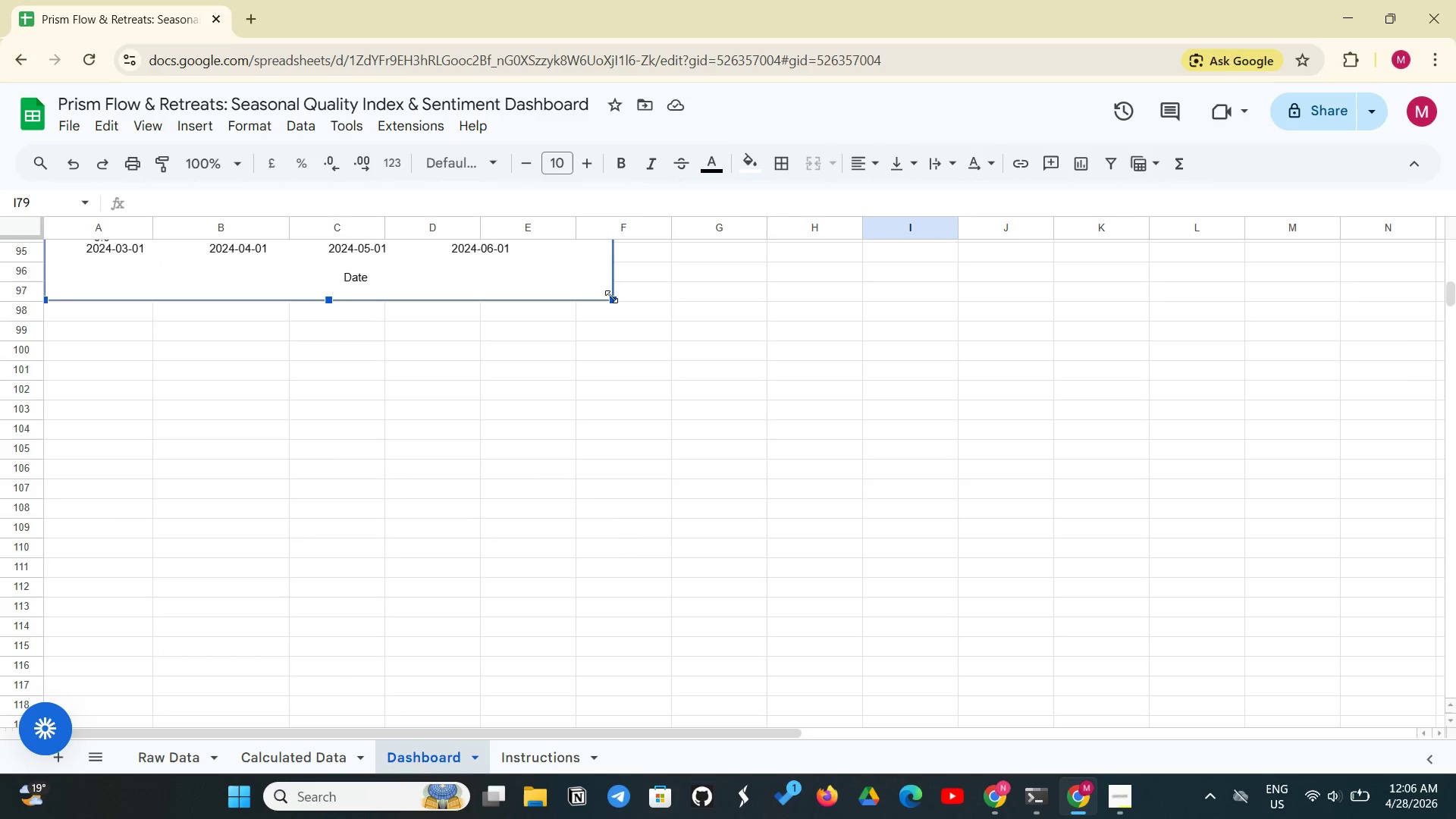 
left_click_drag(start_coordinate=[613, 295], to_coordinate=[491, 630])
 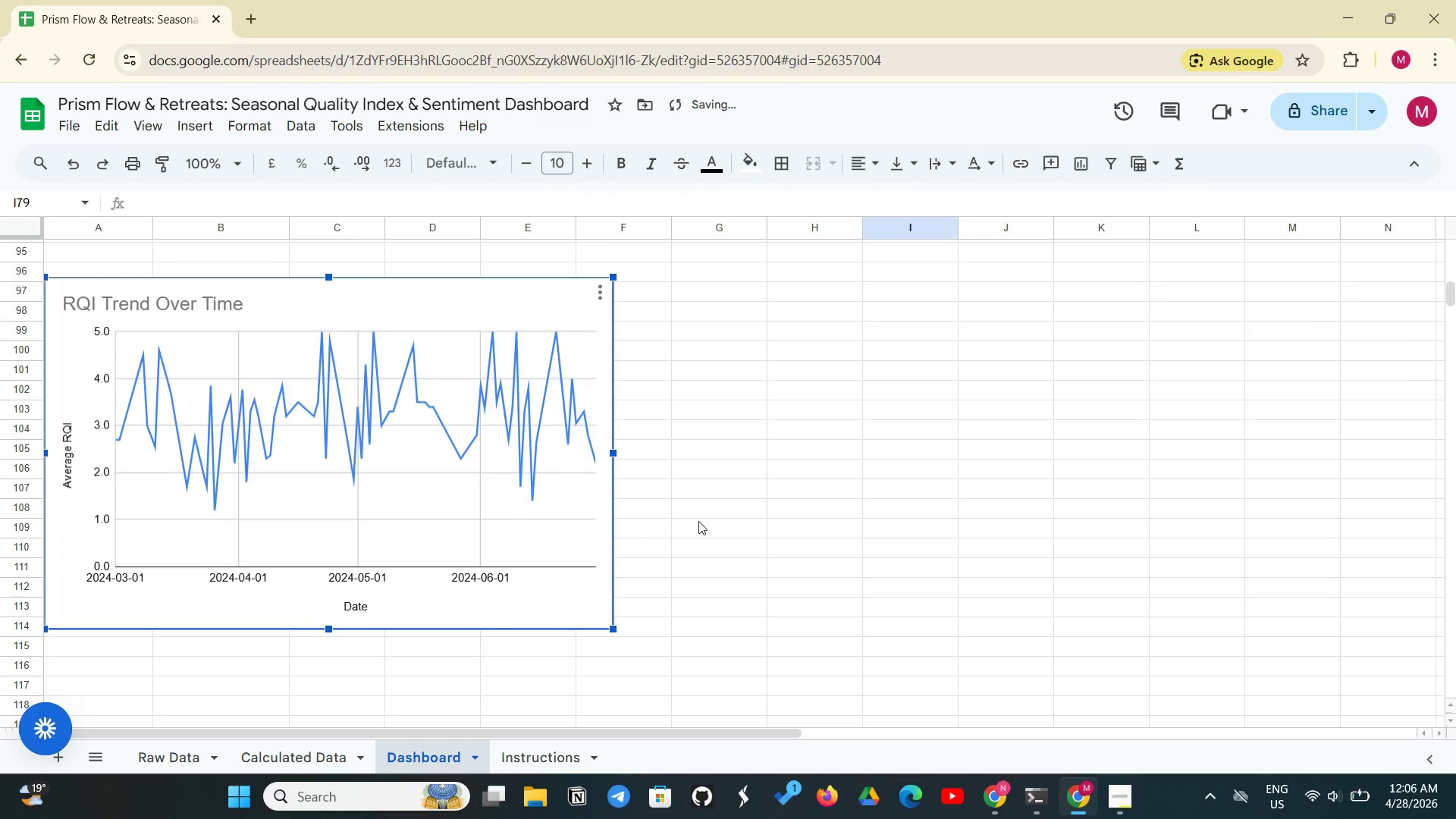 
scroll: coordinate [720, 496], scroll_direction: up, amount: 20.0
 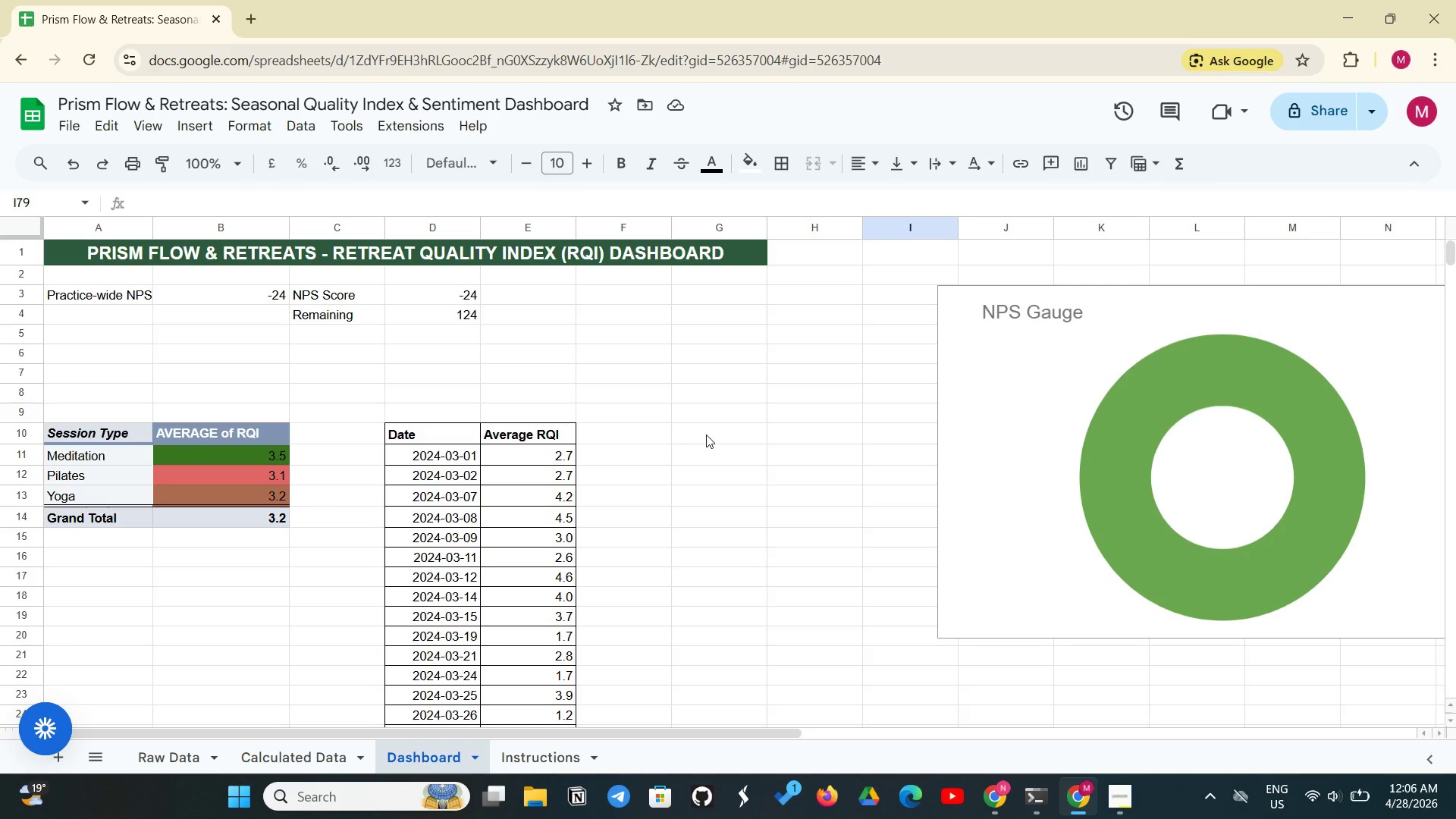 
left_click([702, 437])
 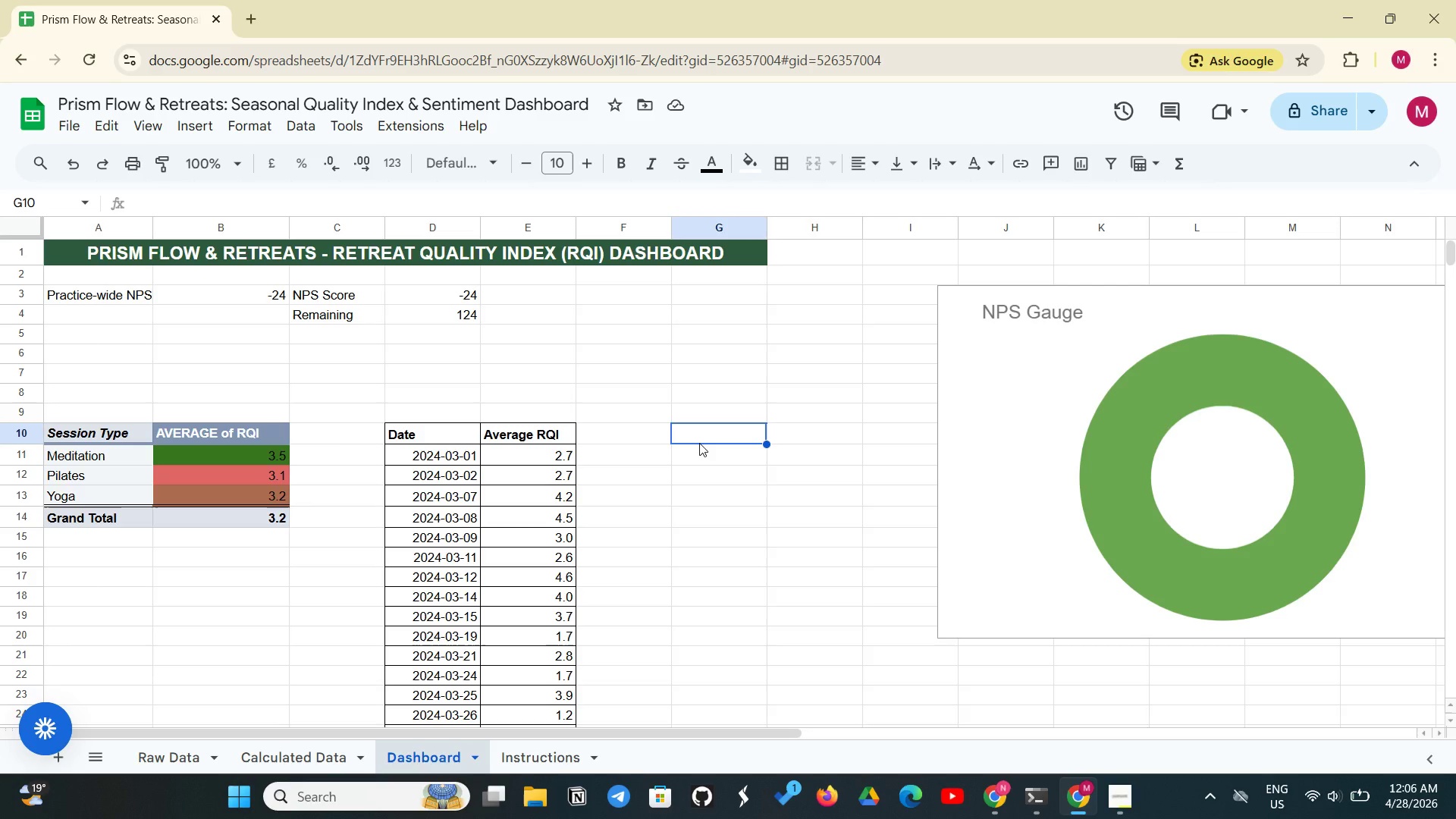 
wait(7.67)
 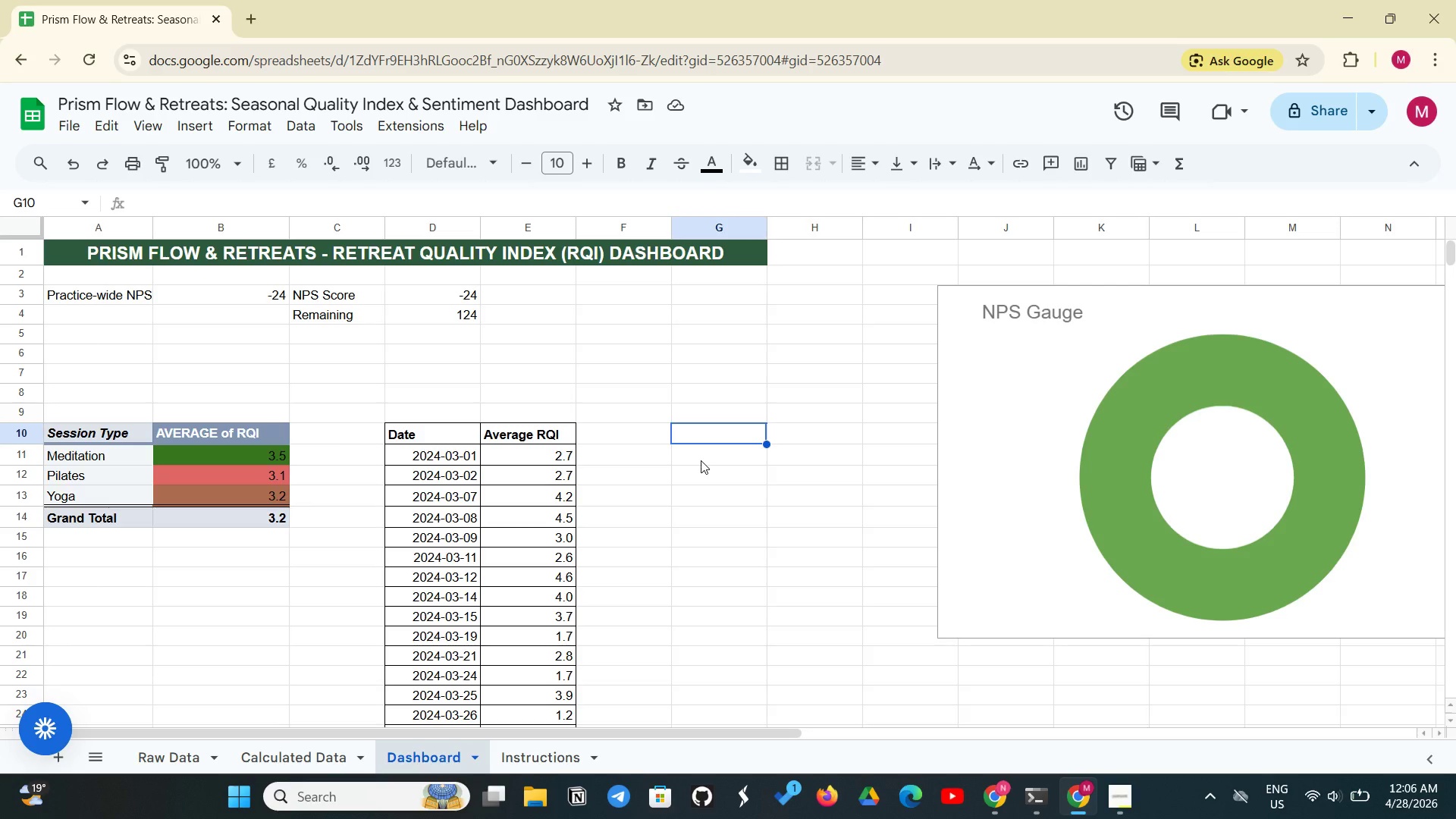 
type(IN)
 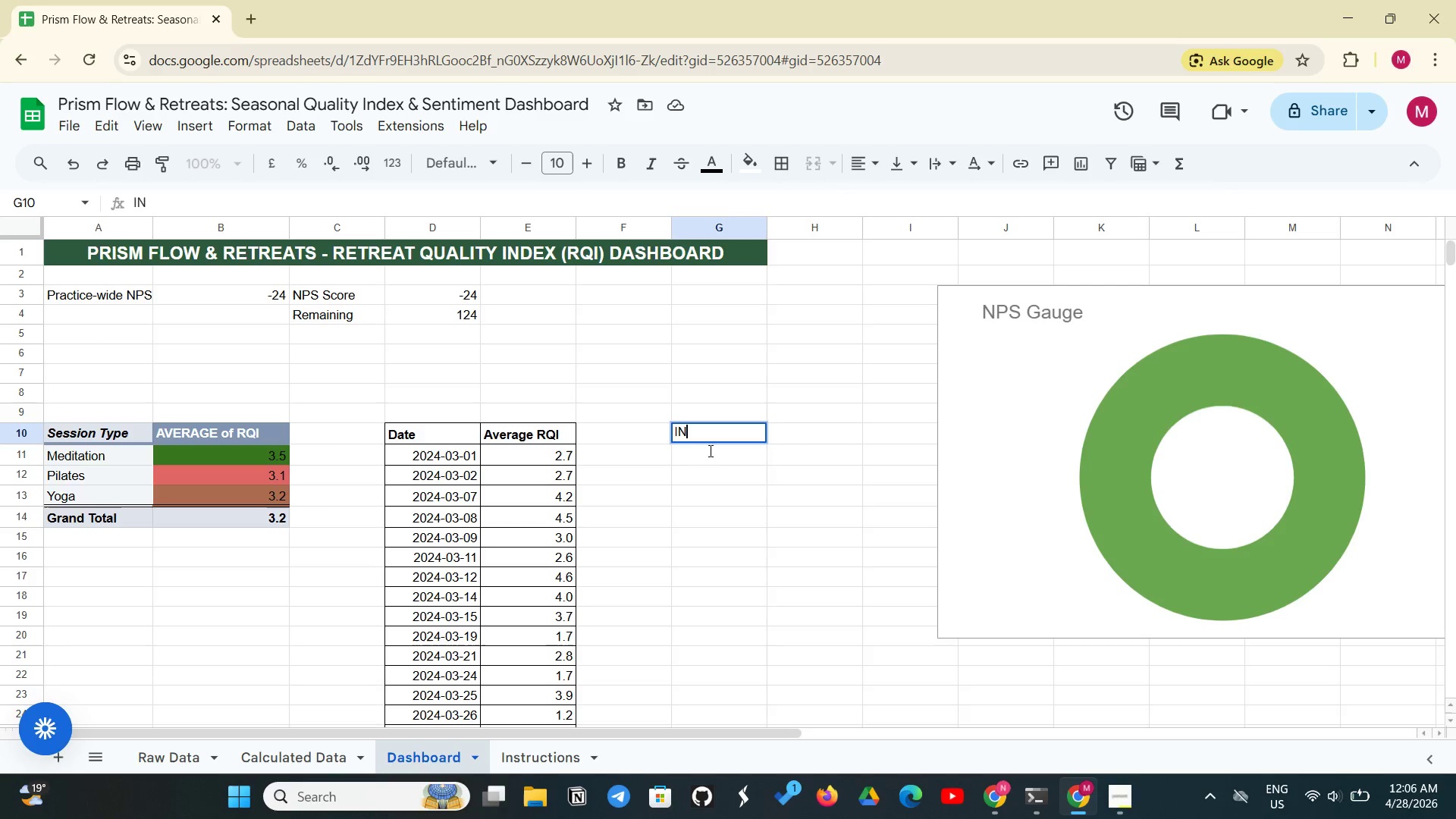 
key(Backspace)
type(ns)
 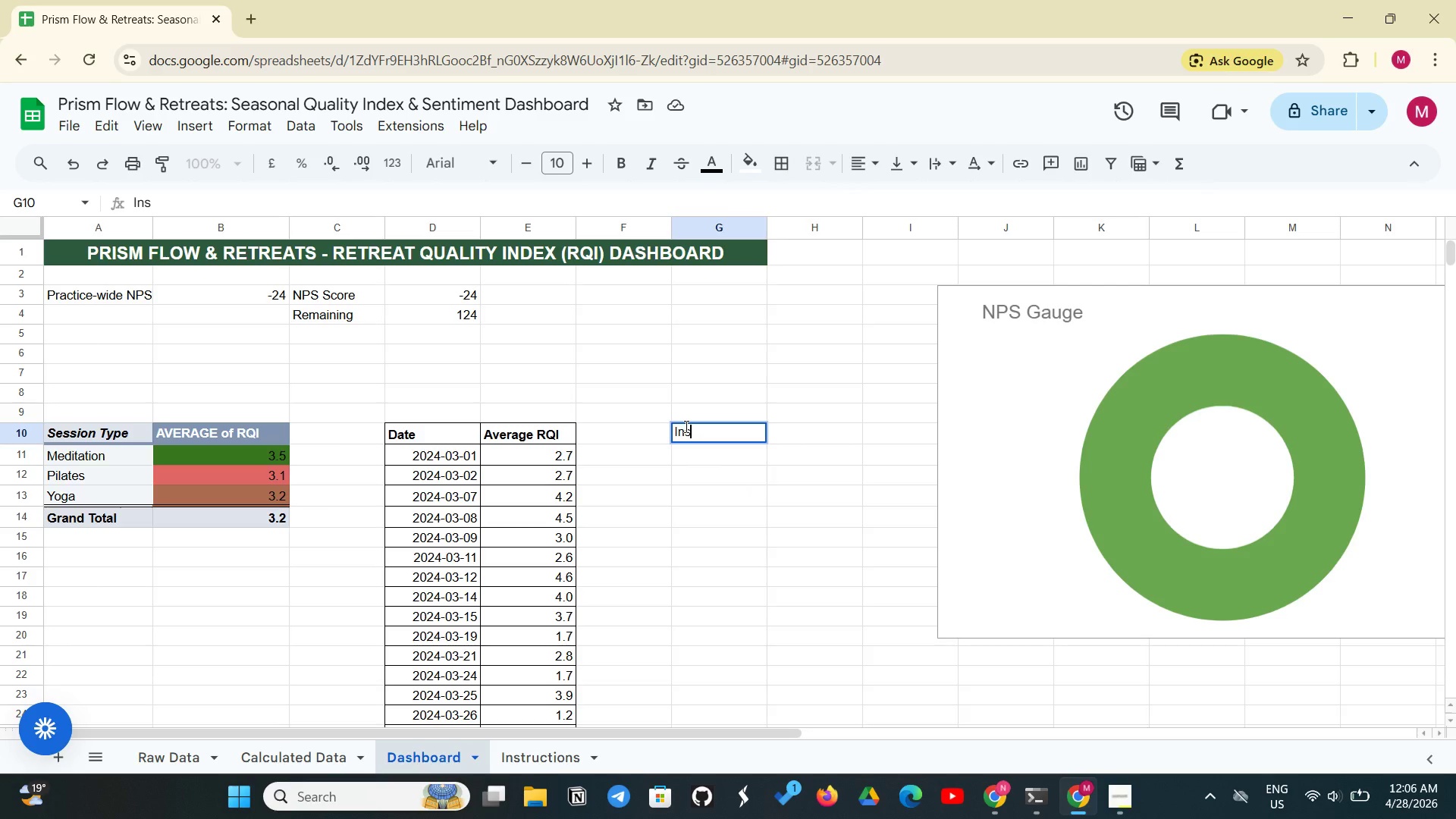 
type(tructor )
 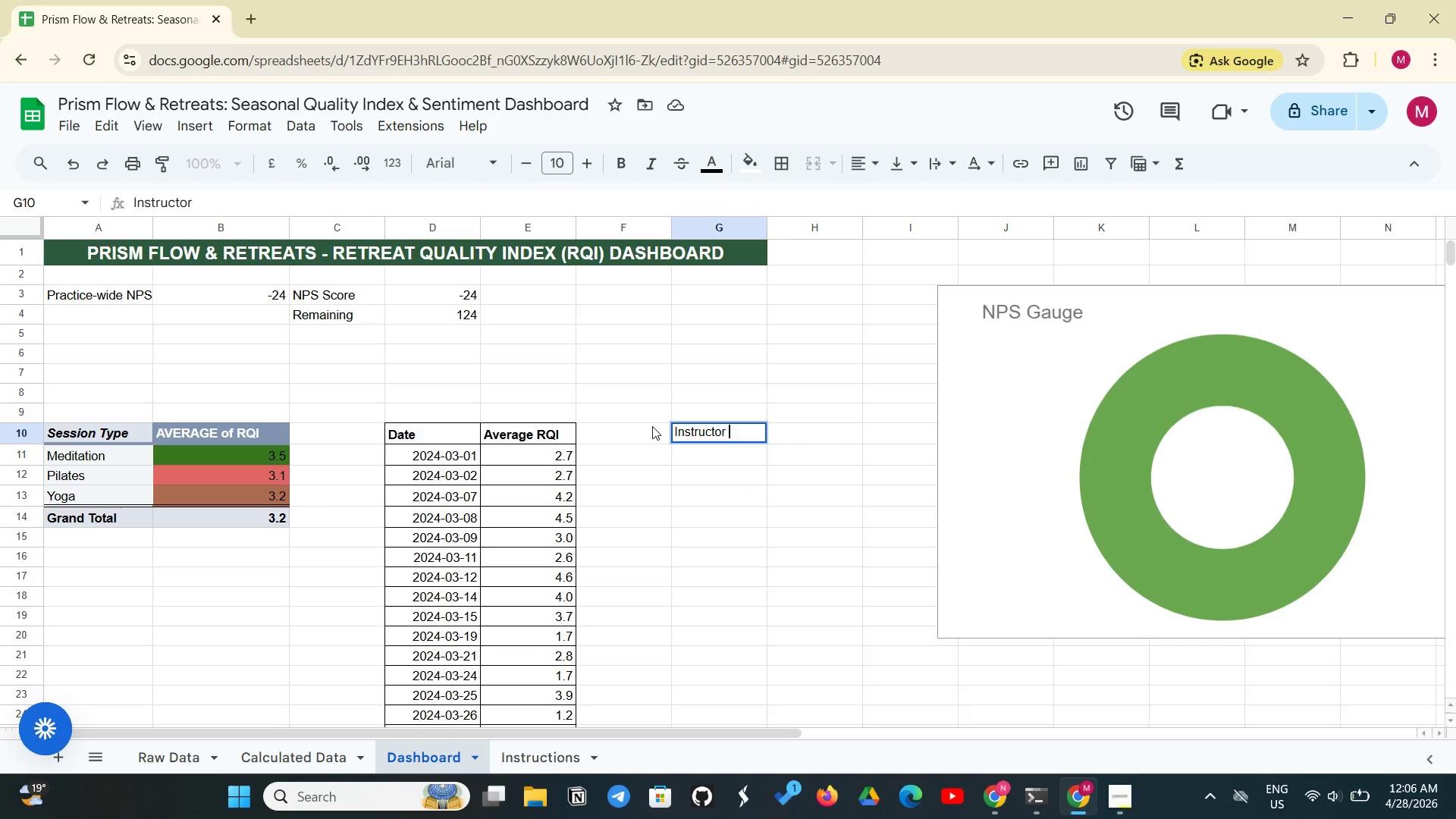 
type(Power )
 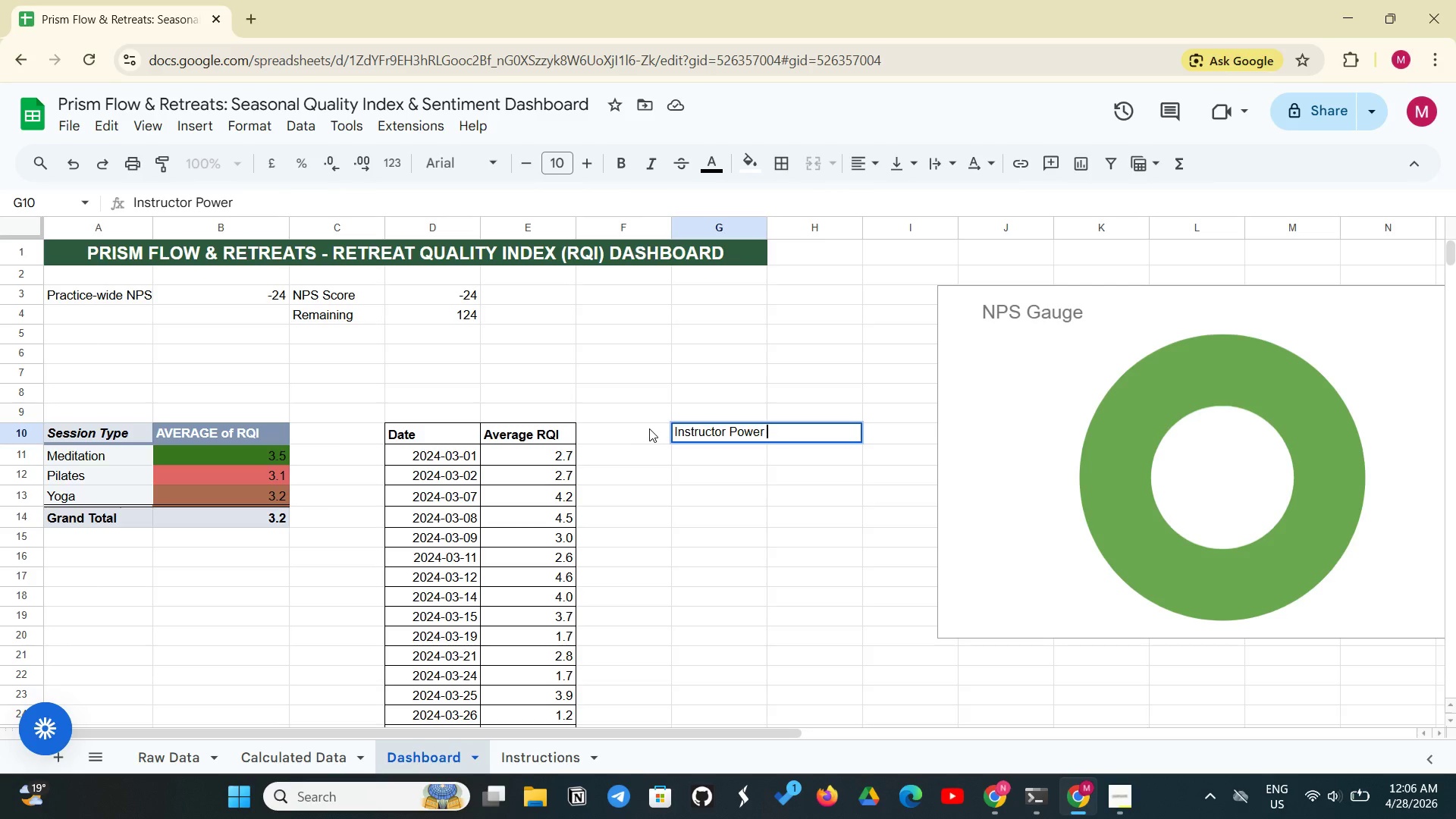 
type(Rankings)
 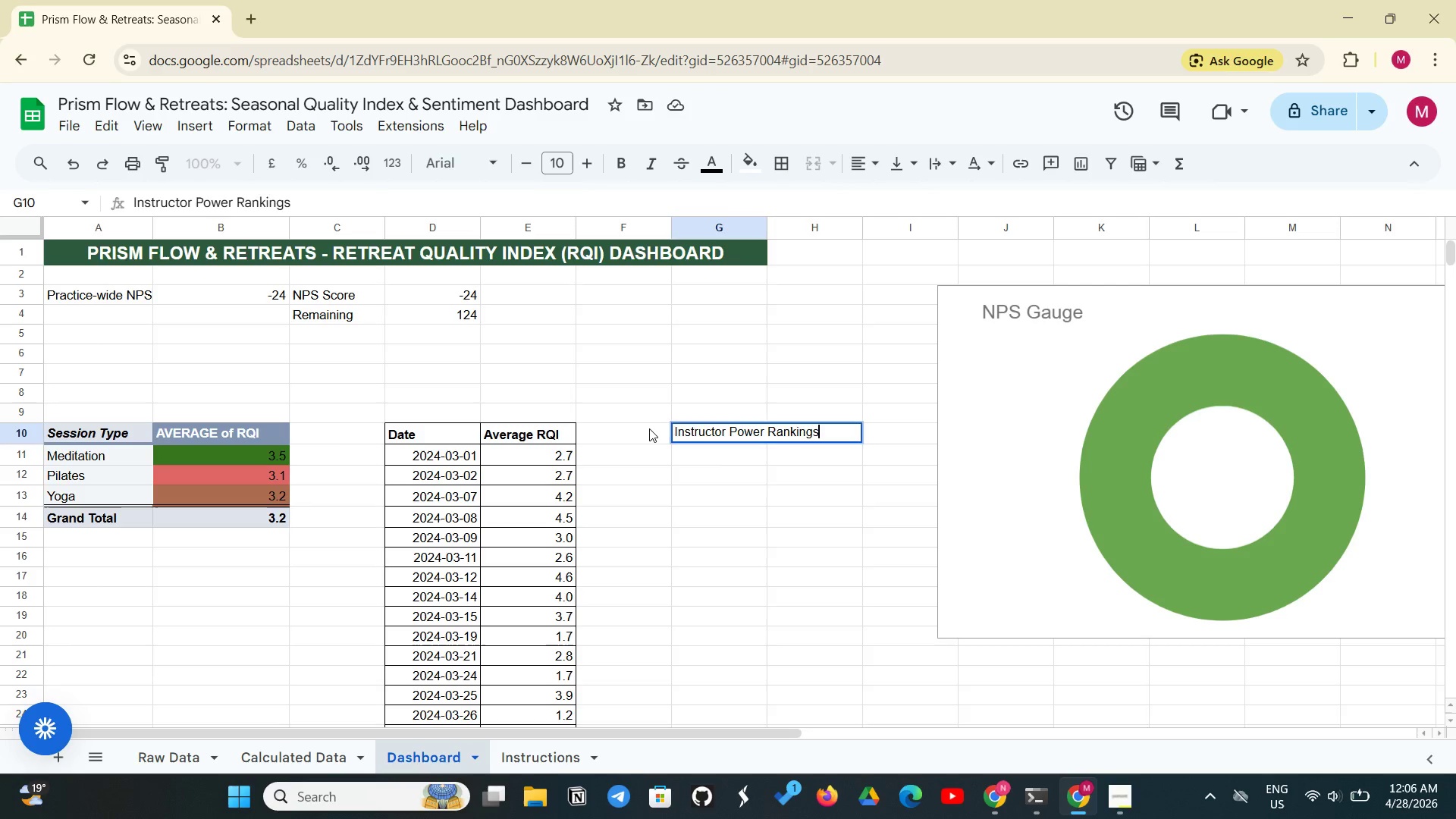 
key(Enter)
 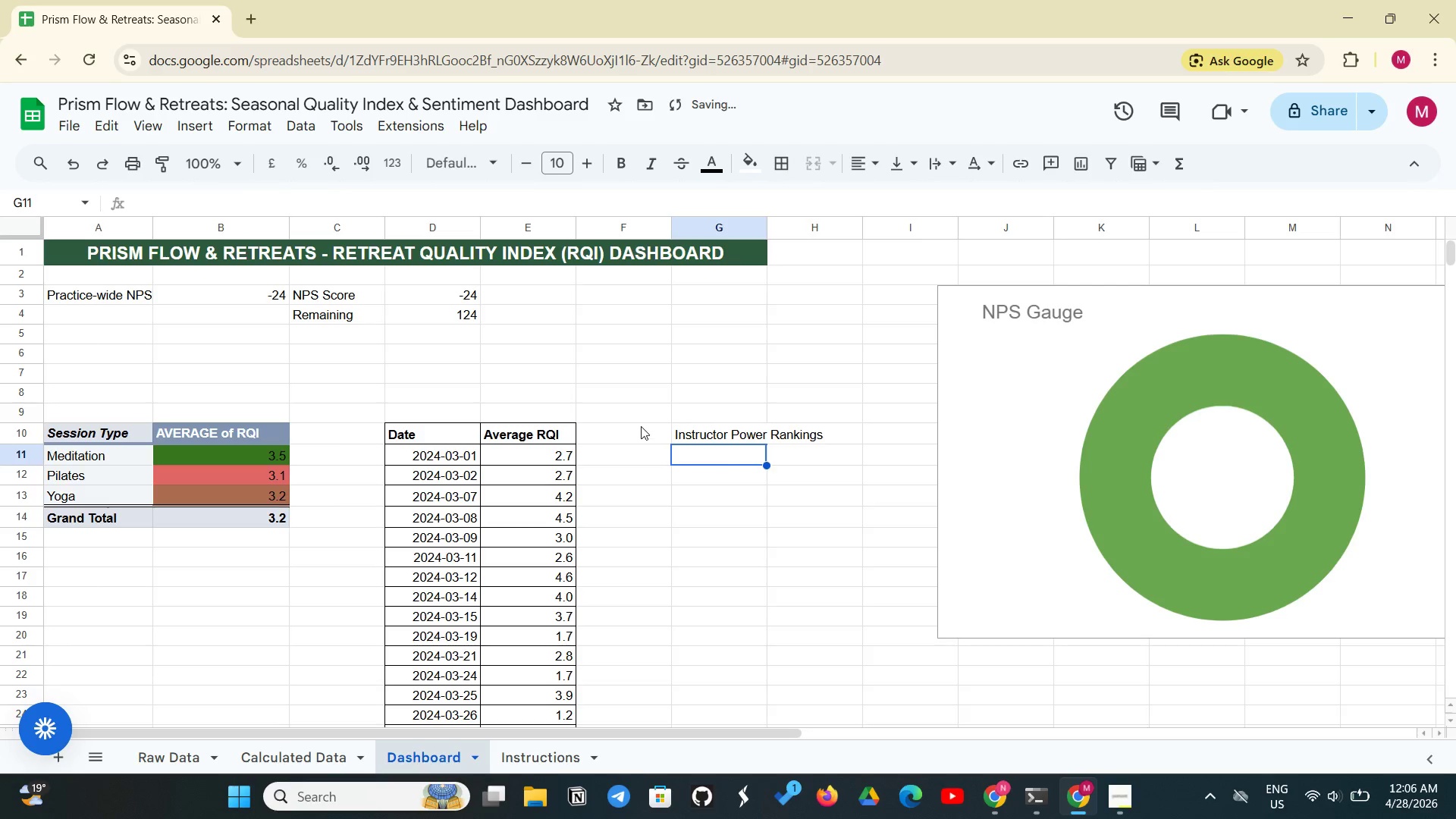 
type(Rank)
 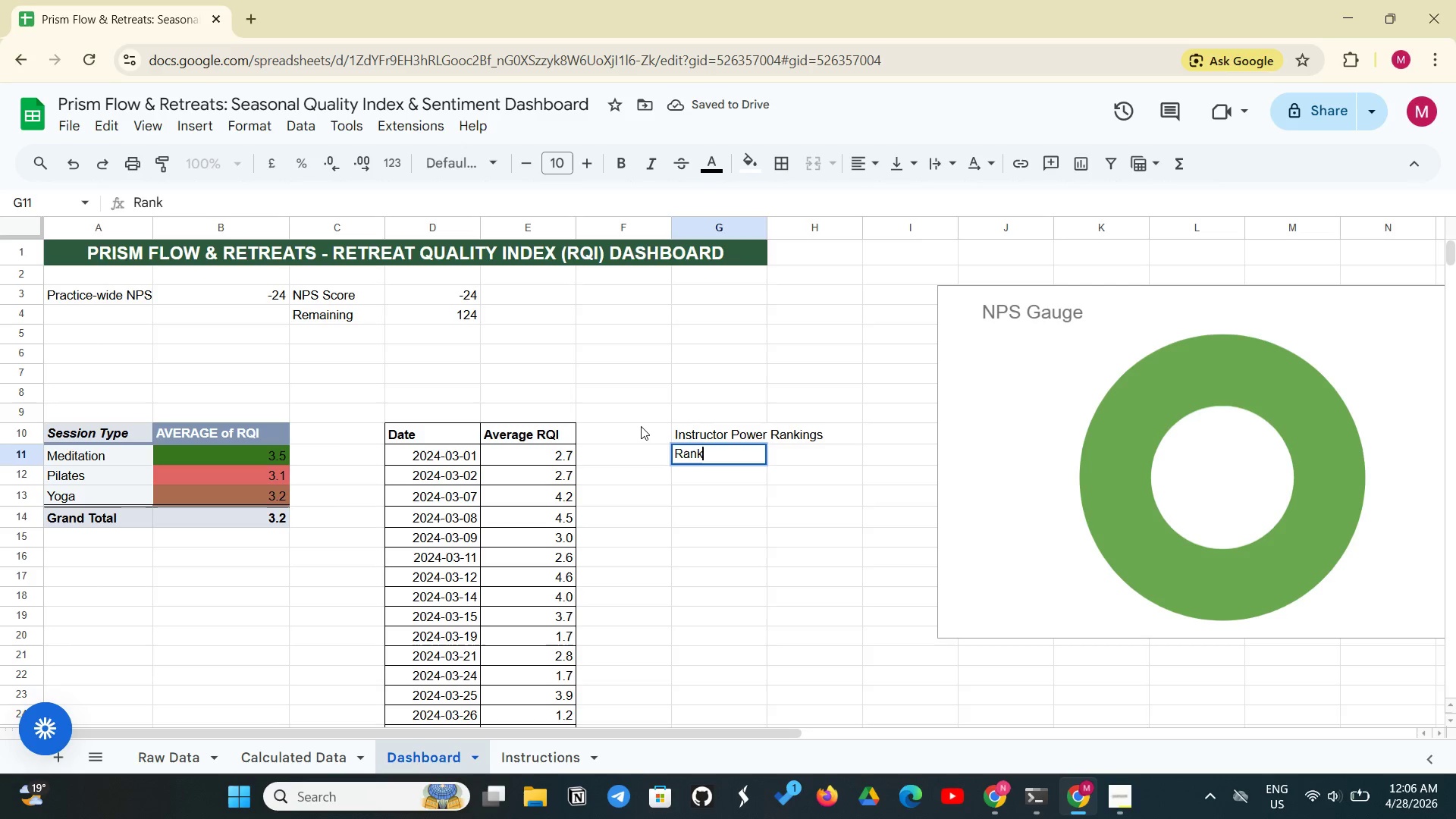 
key(Enter)
 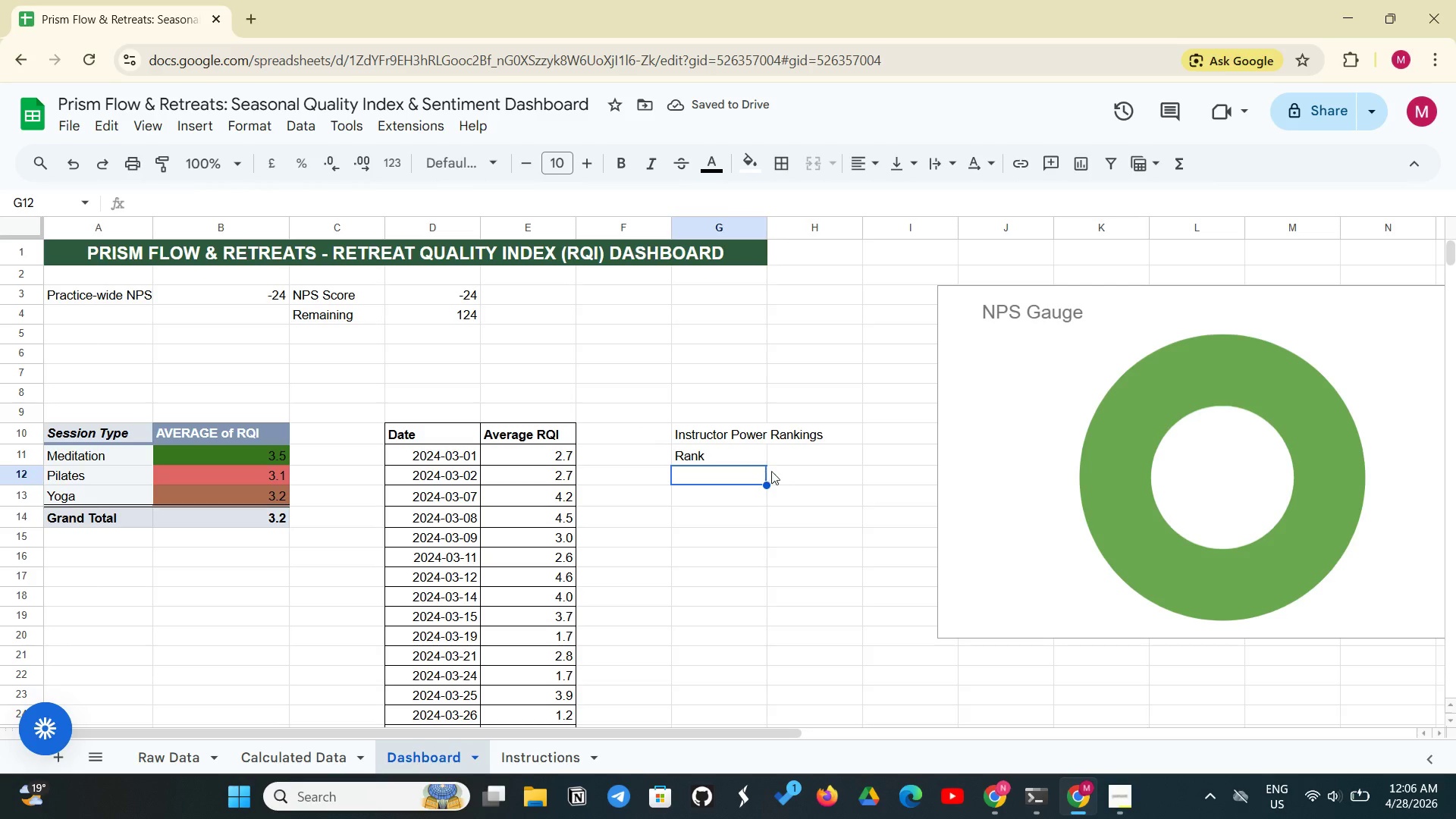 
left_click([795, 463])
 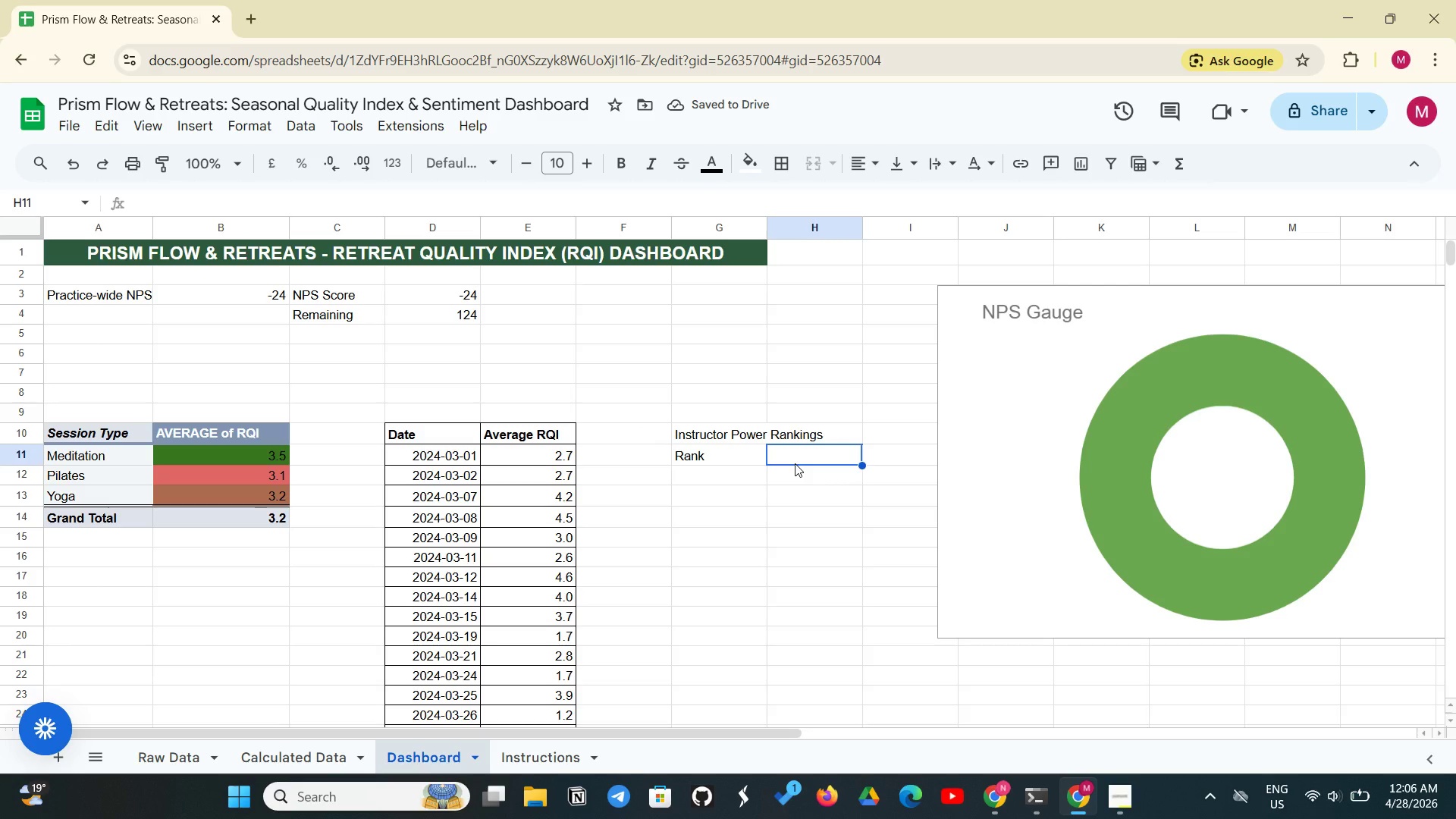 
type(Instructor)
 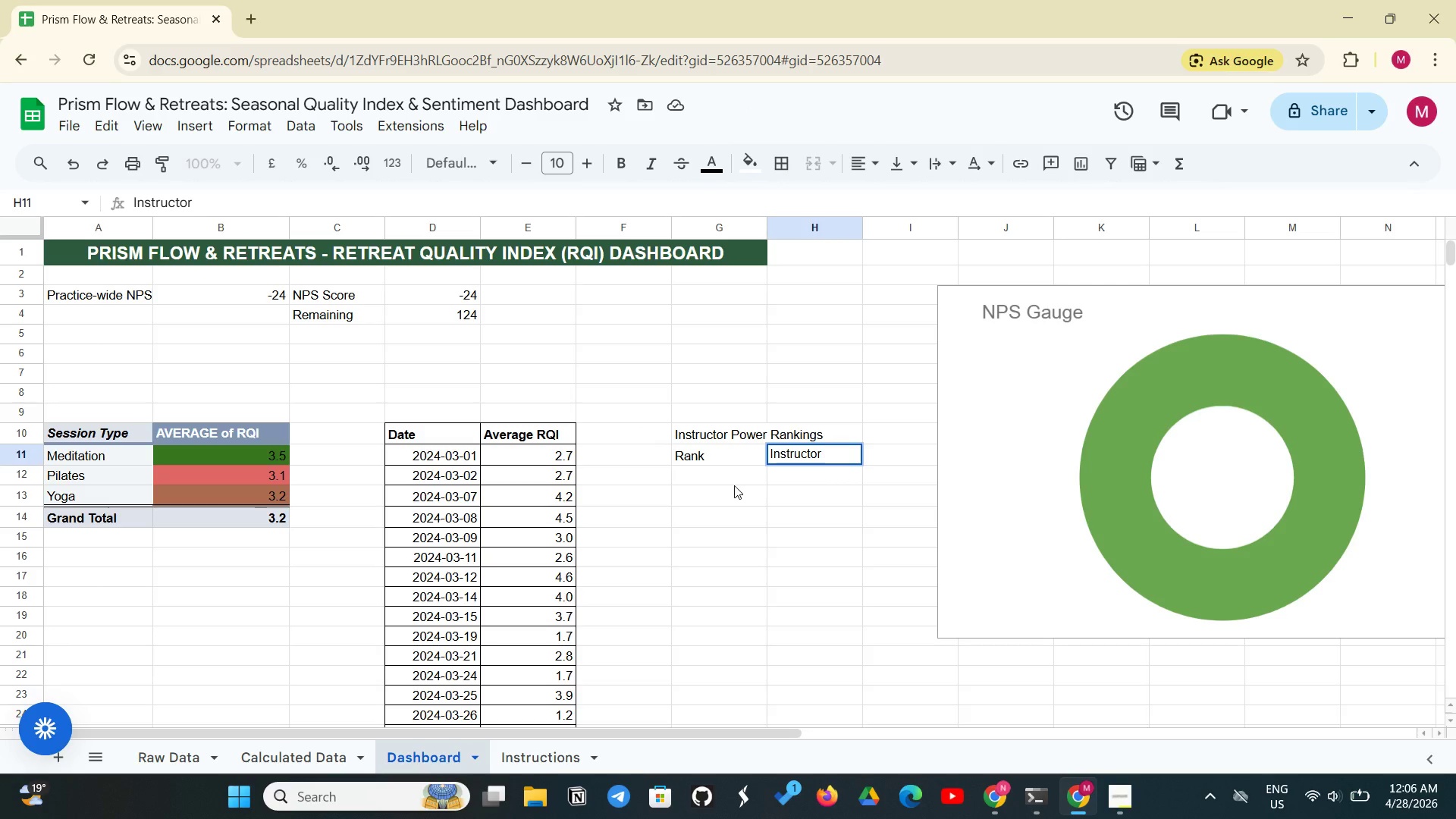 
left_click([724, 472])
 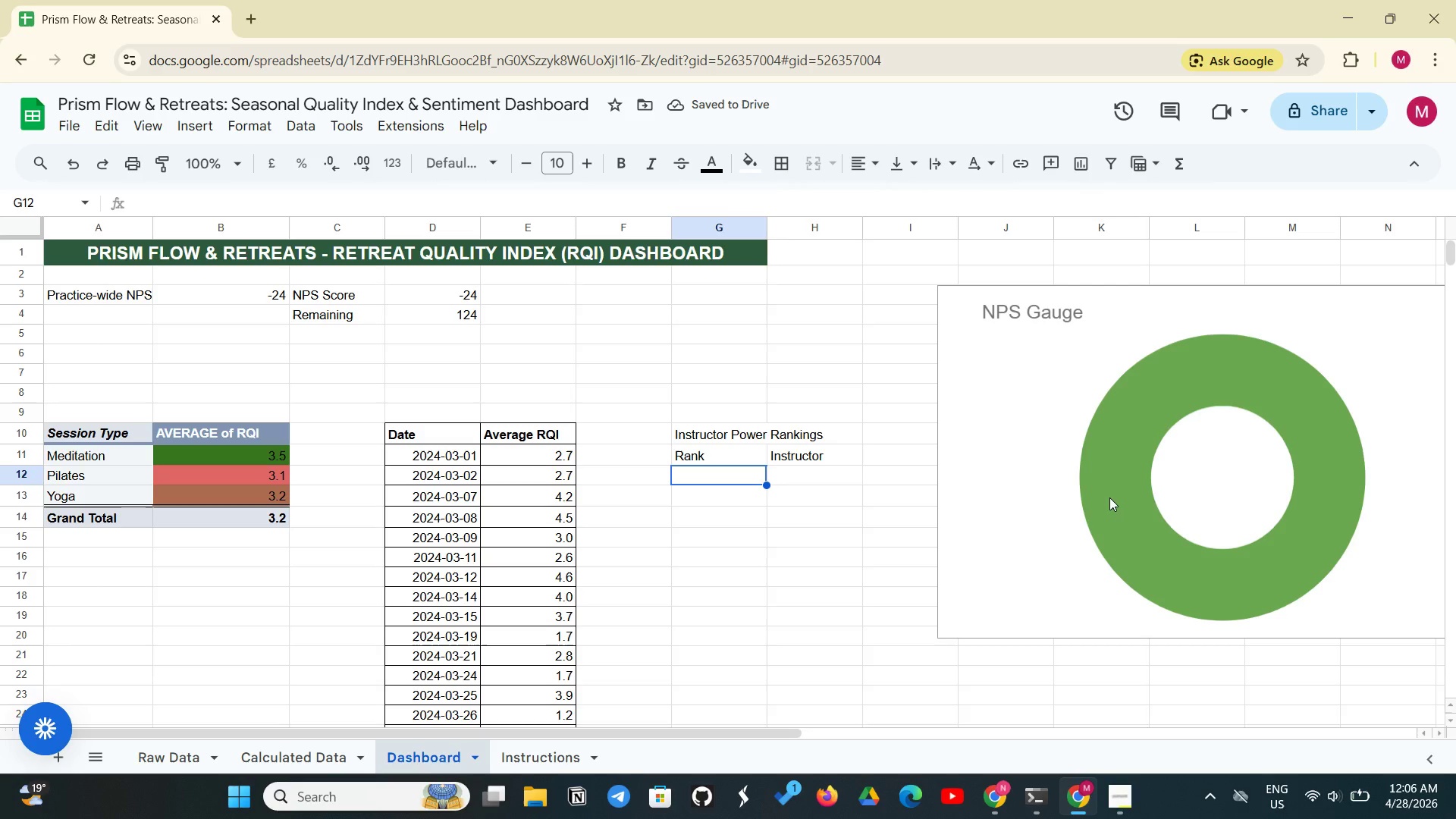 
double_click([1160, 501])
 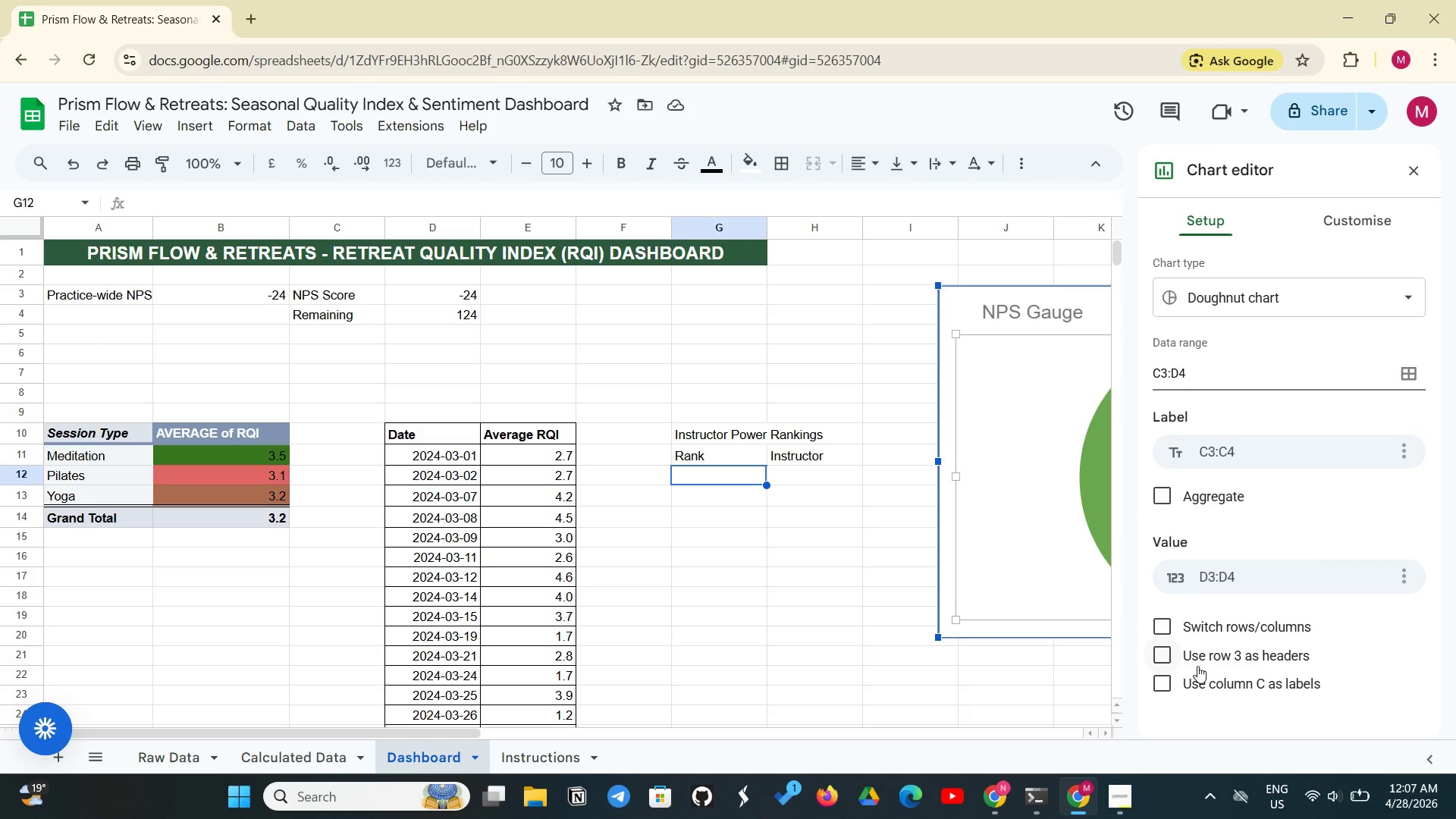 
wait(12.41)
 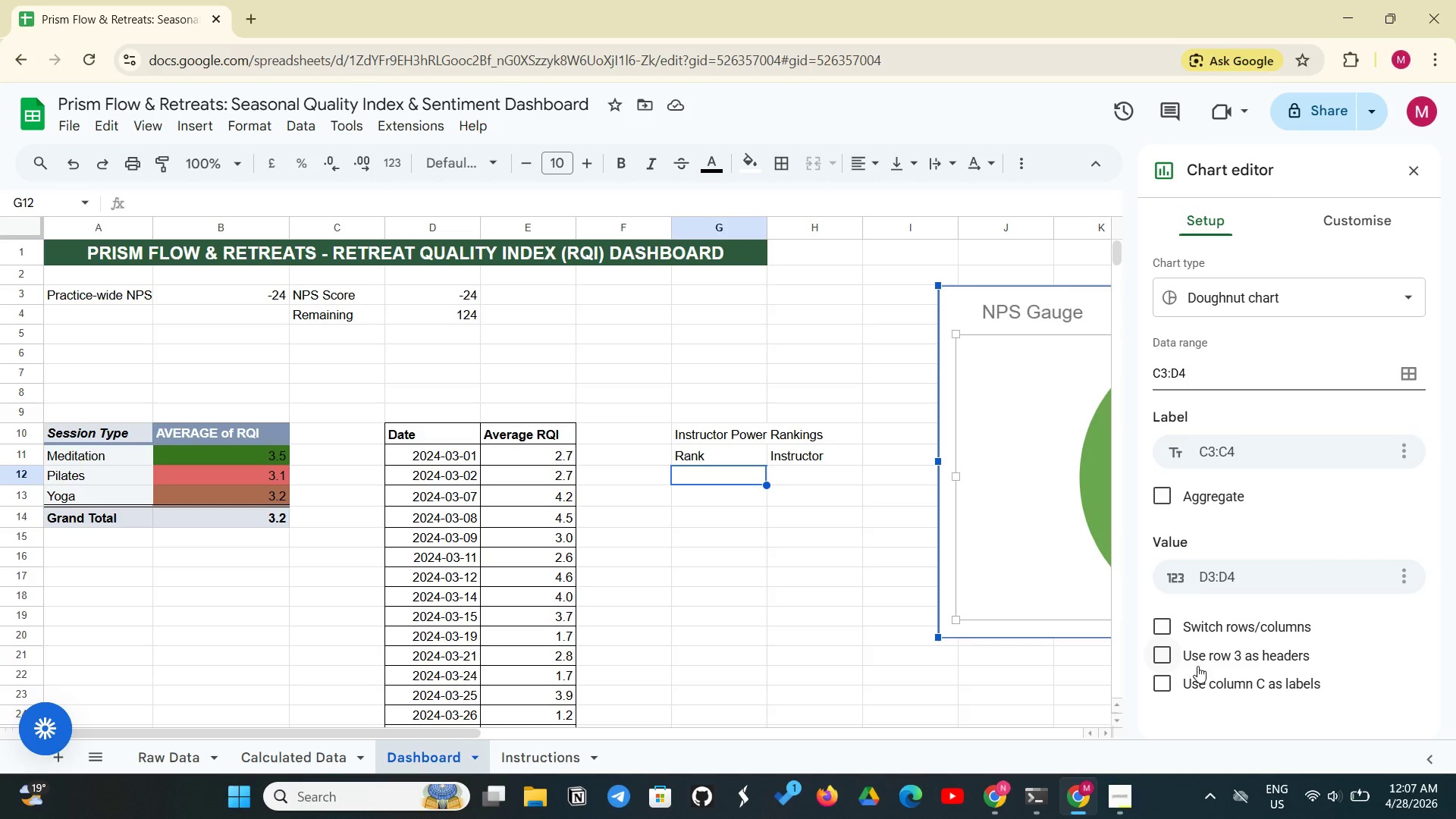 
left_click([1075, 598])
 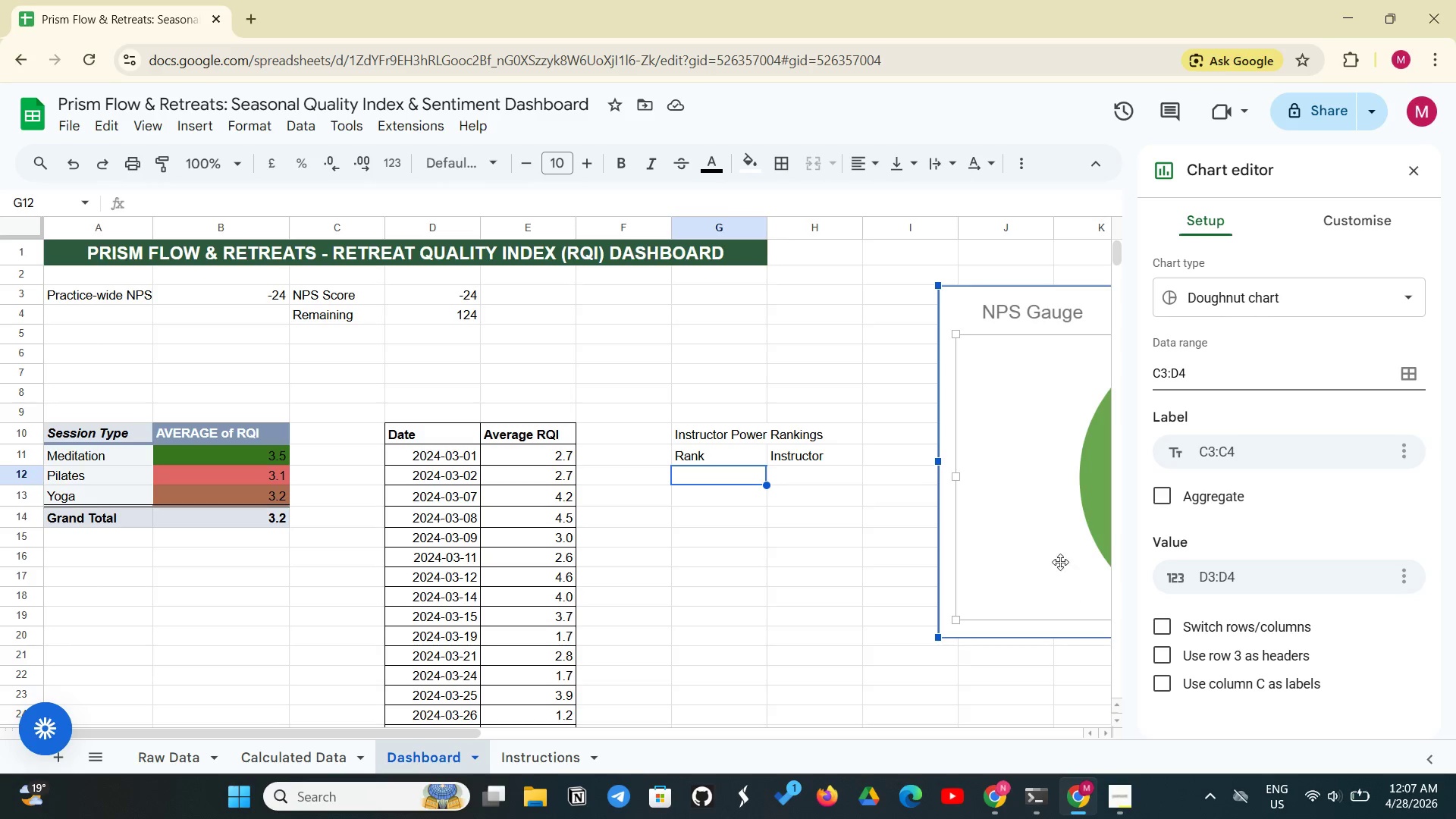 
left_click([1060, 562])
 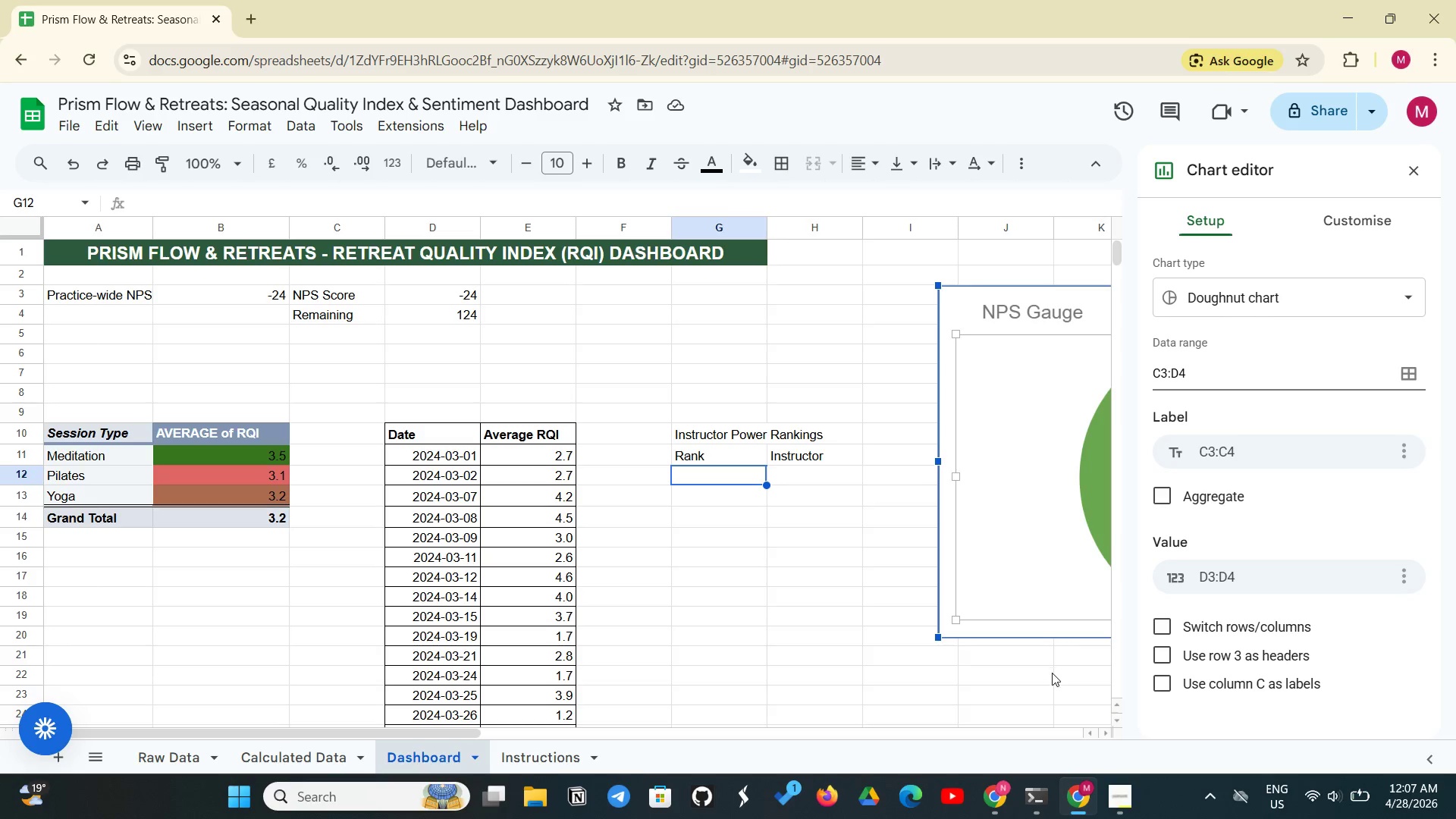 
left_click([1049, 682])
 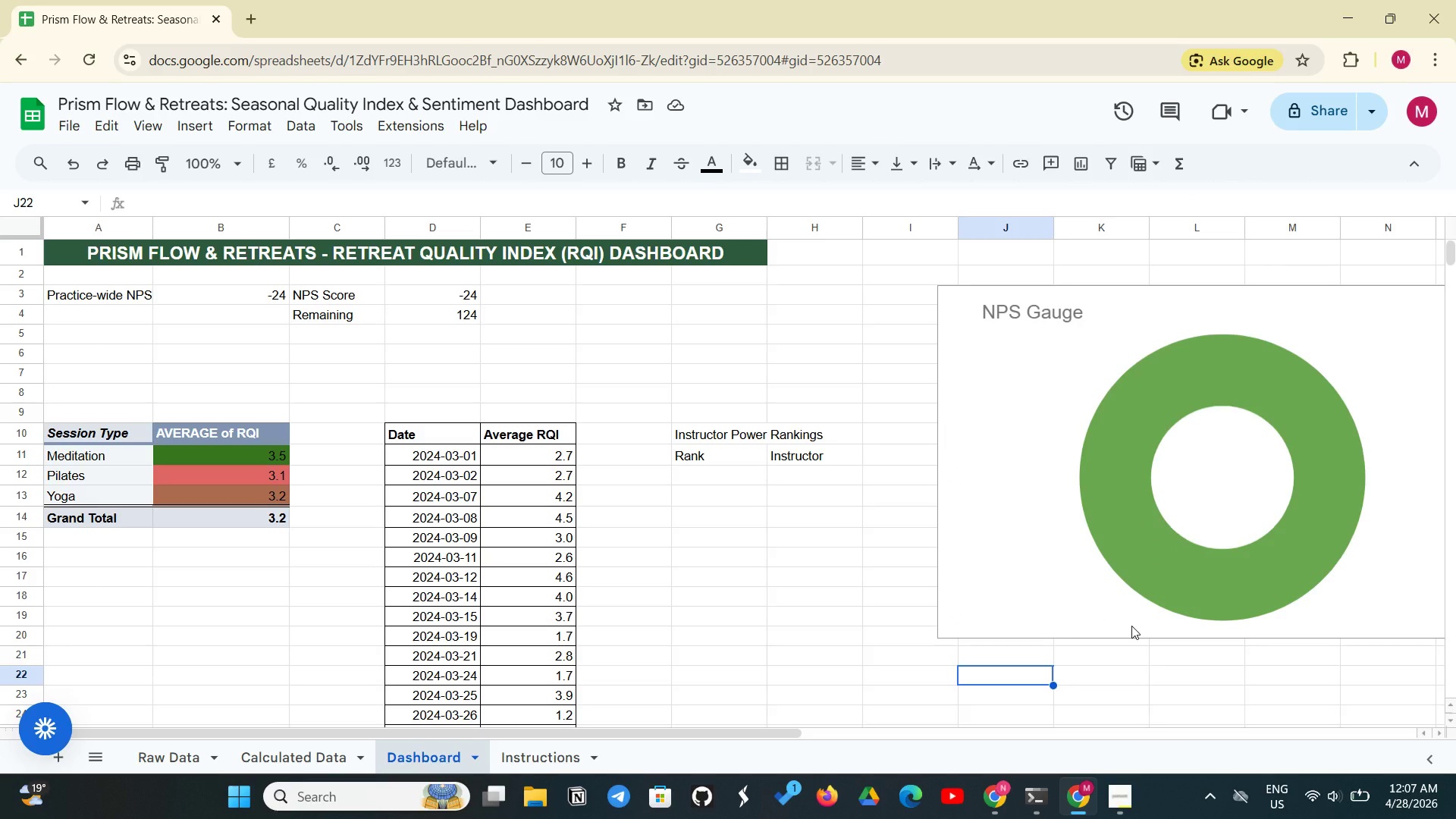 
left_click([1131, 626])
 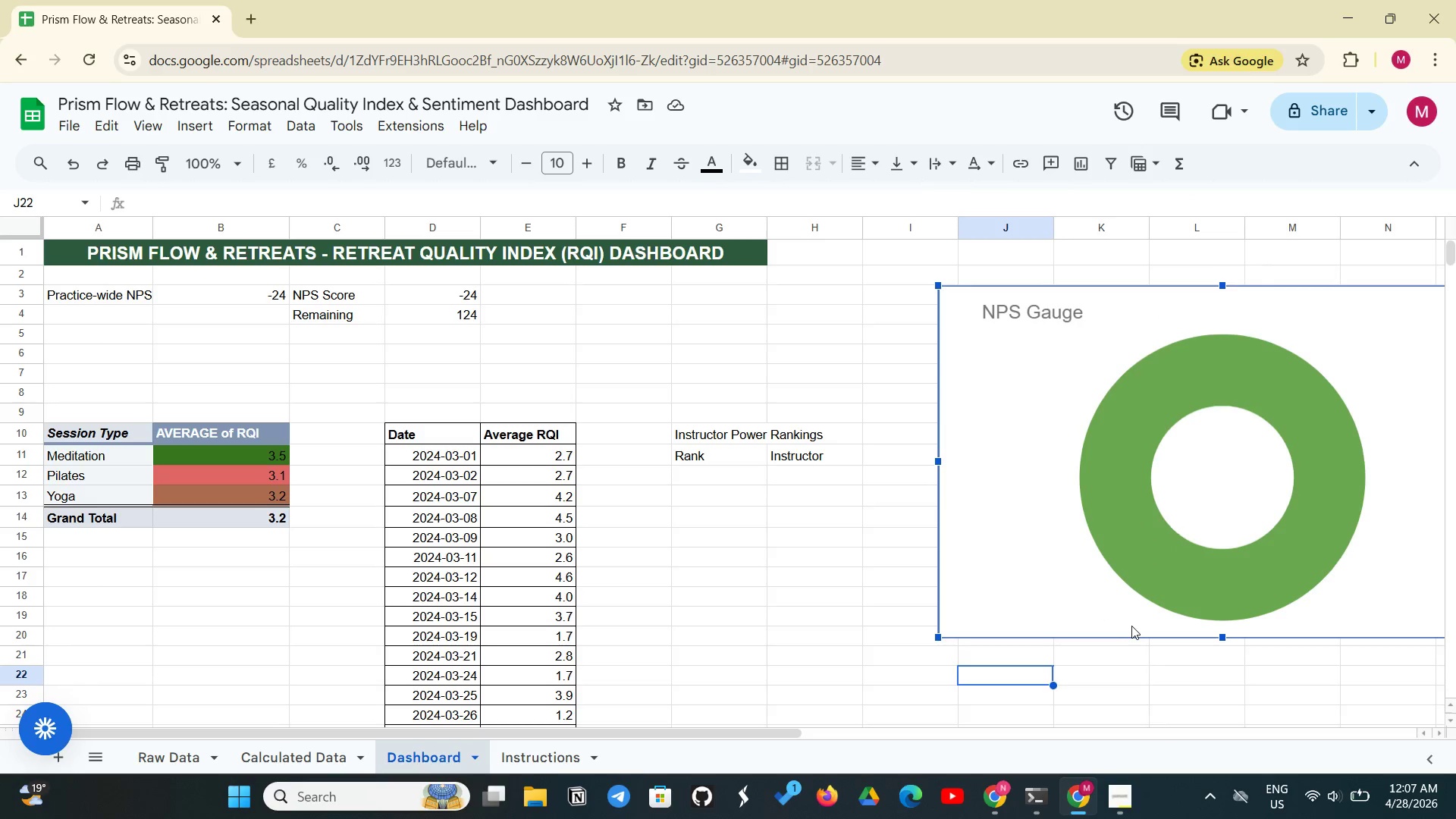 
left_click([1131, 626])
 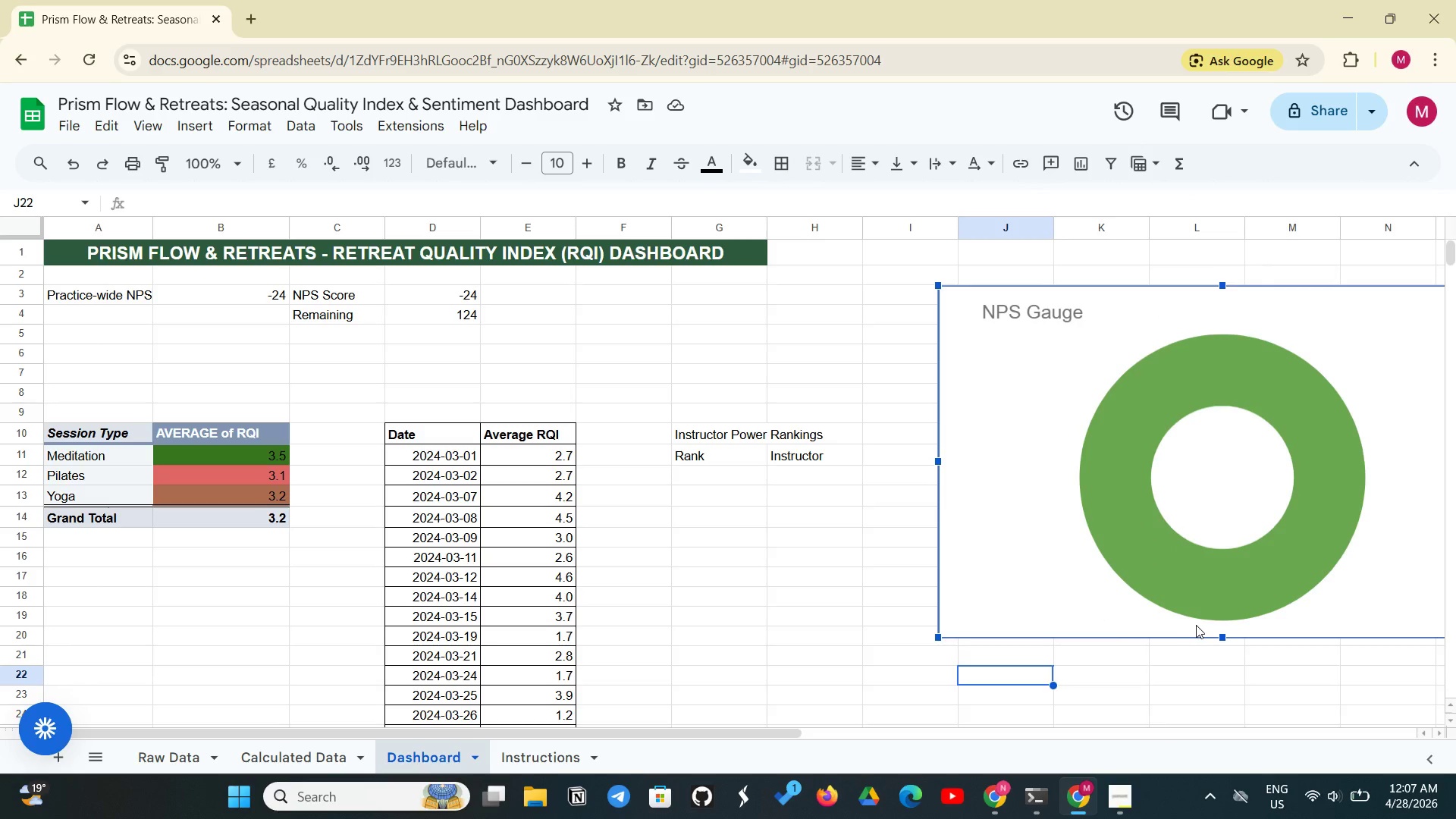 
double_click([1196, 625])
 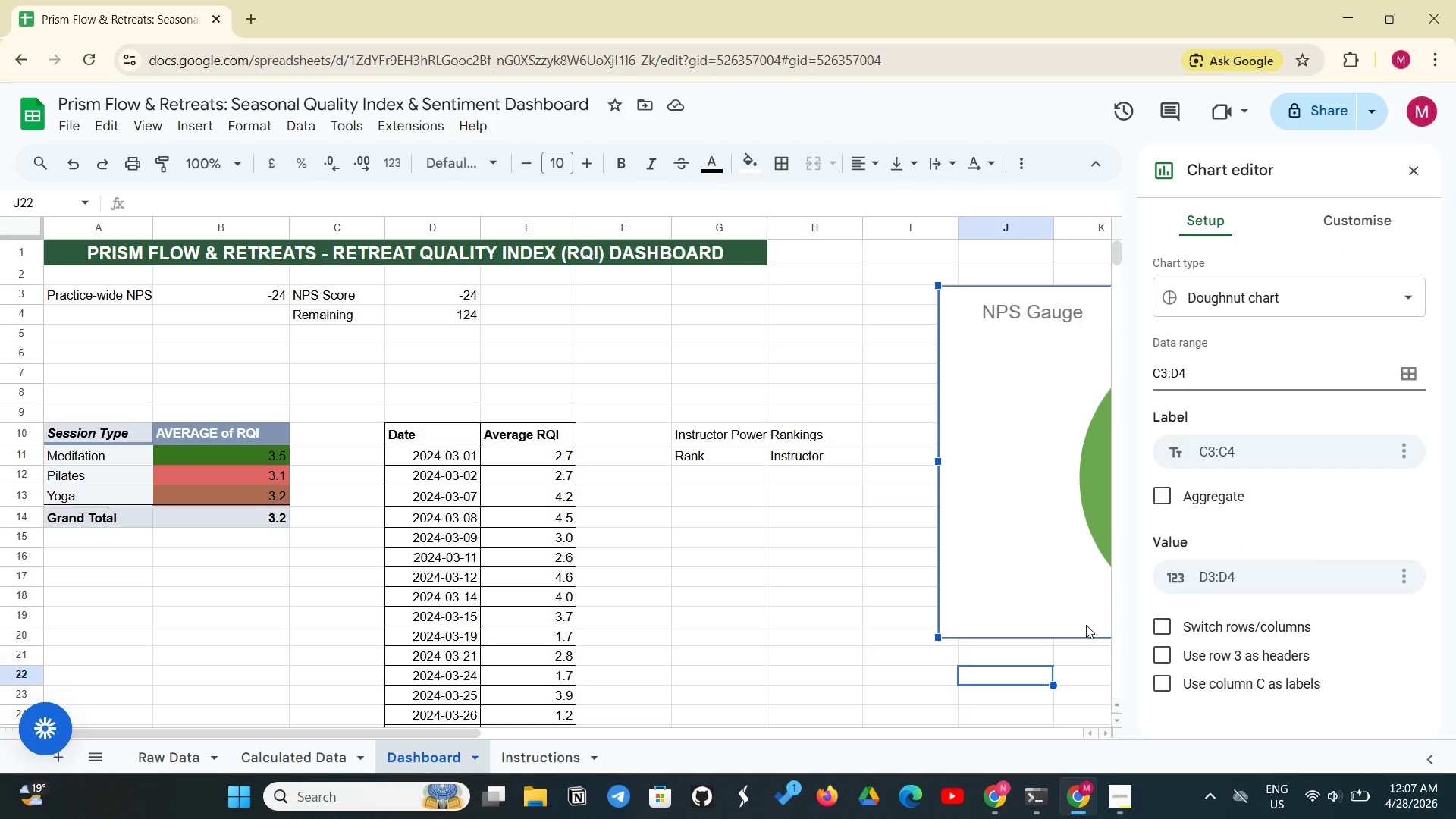 
left_click([1086, 625])
 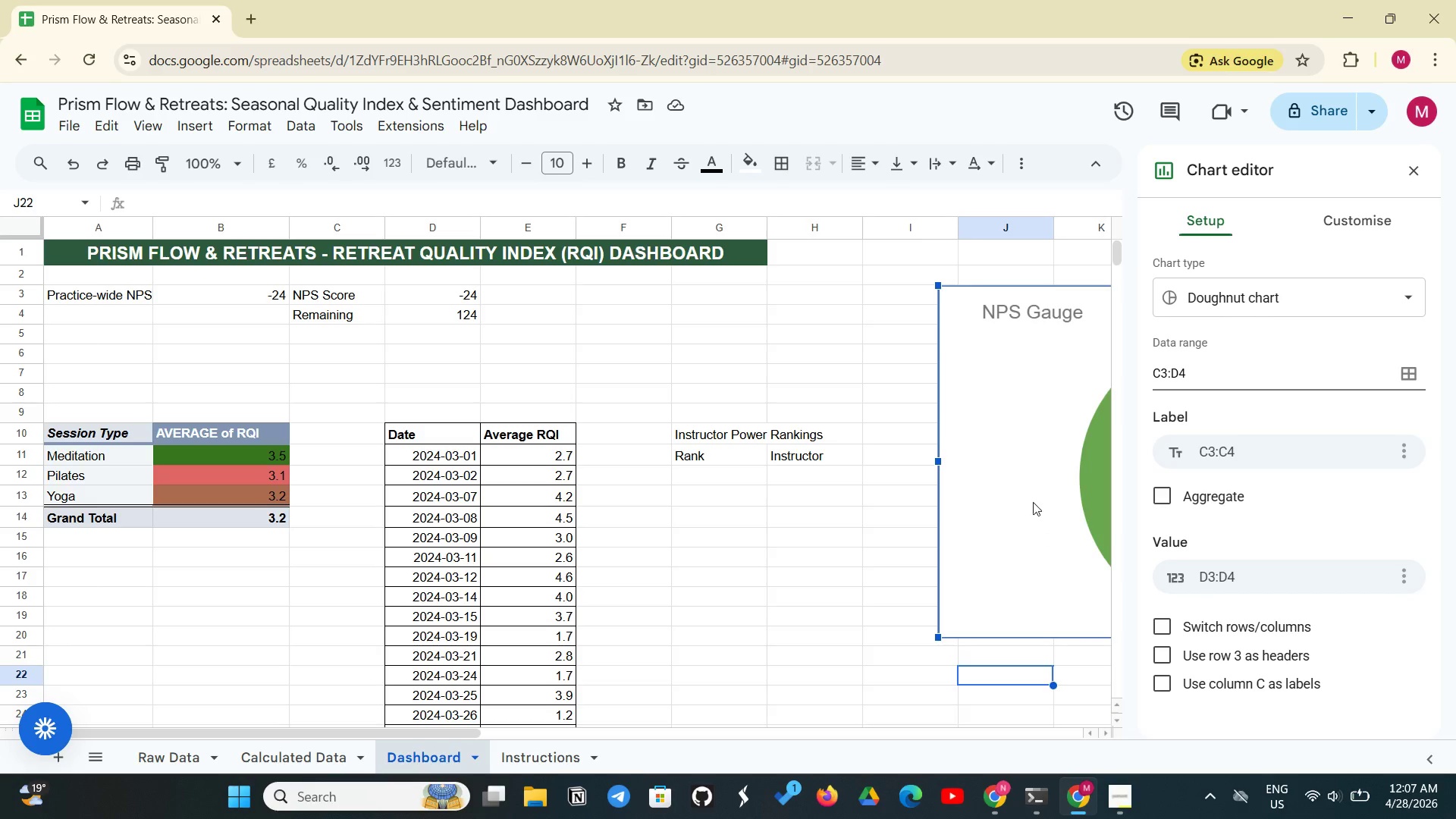 
left_click([1033, 502])
 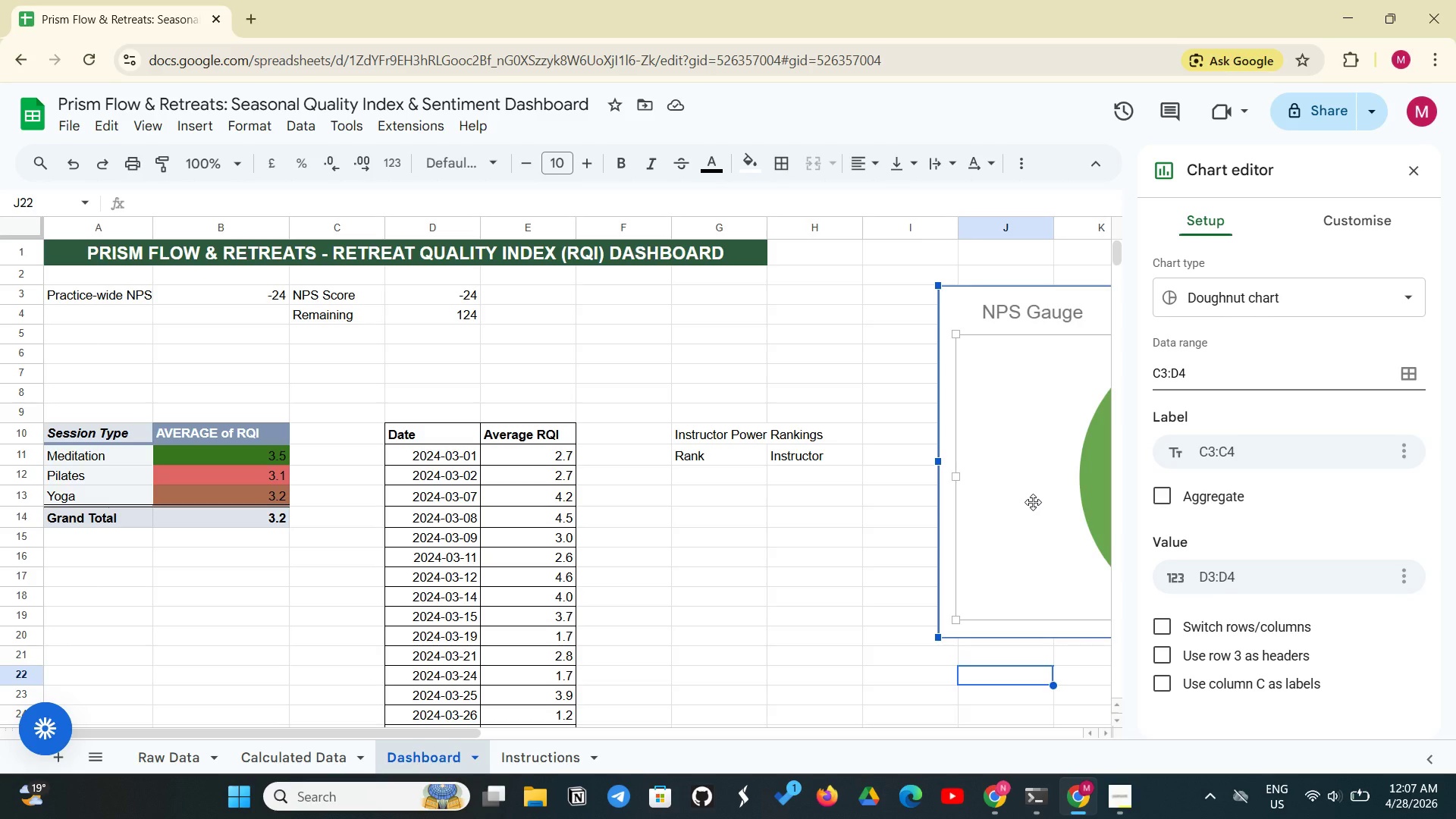 
double_click([1033, 502])
 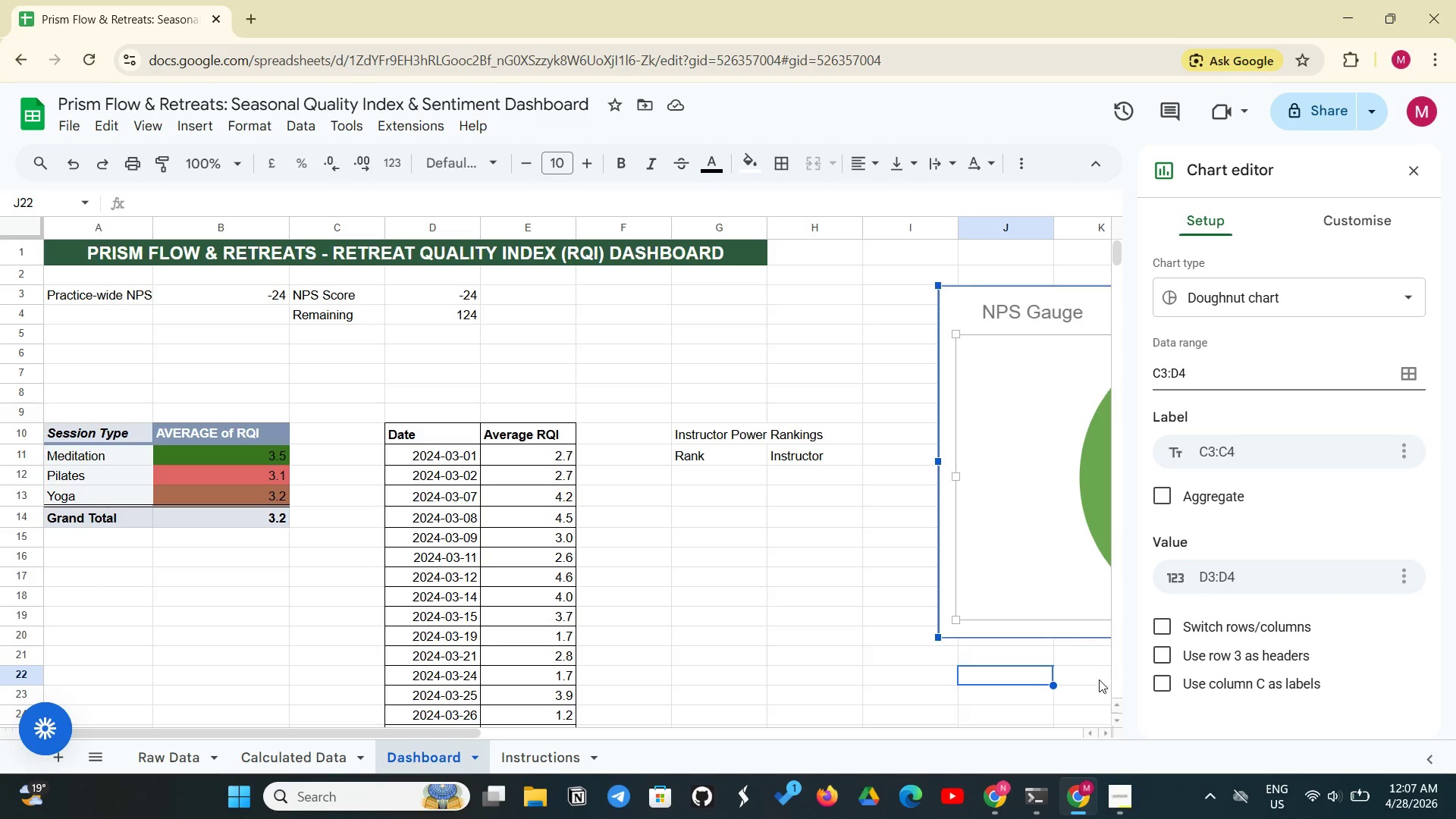 
left_click([1032, 697])
 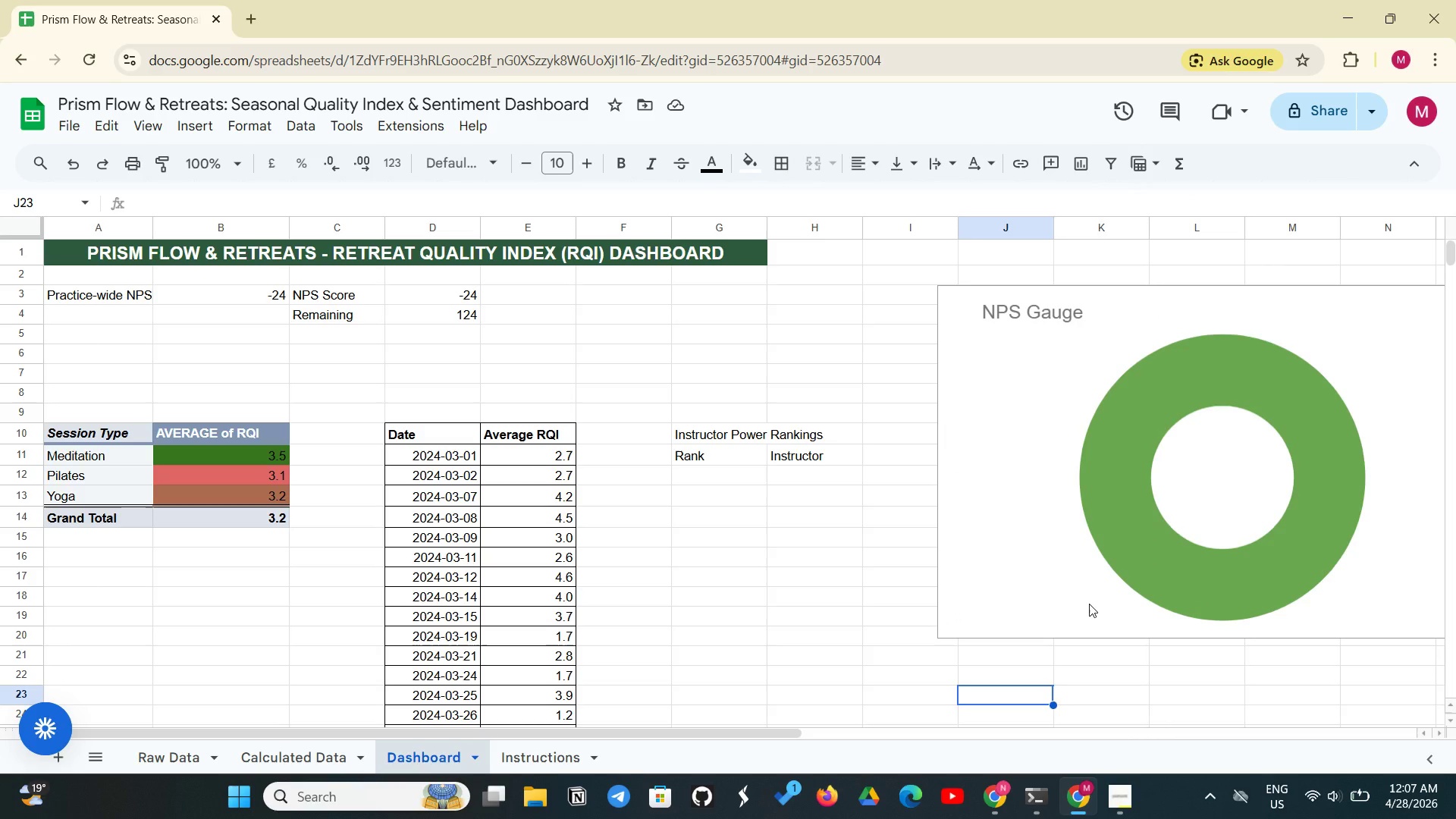 
left_click_drag(start_coordinate=[1089, 604], to_coordinate=[1130, 607])
 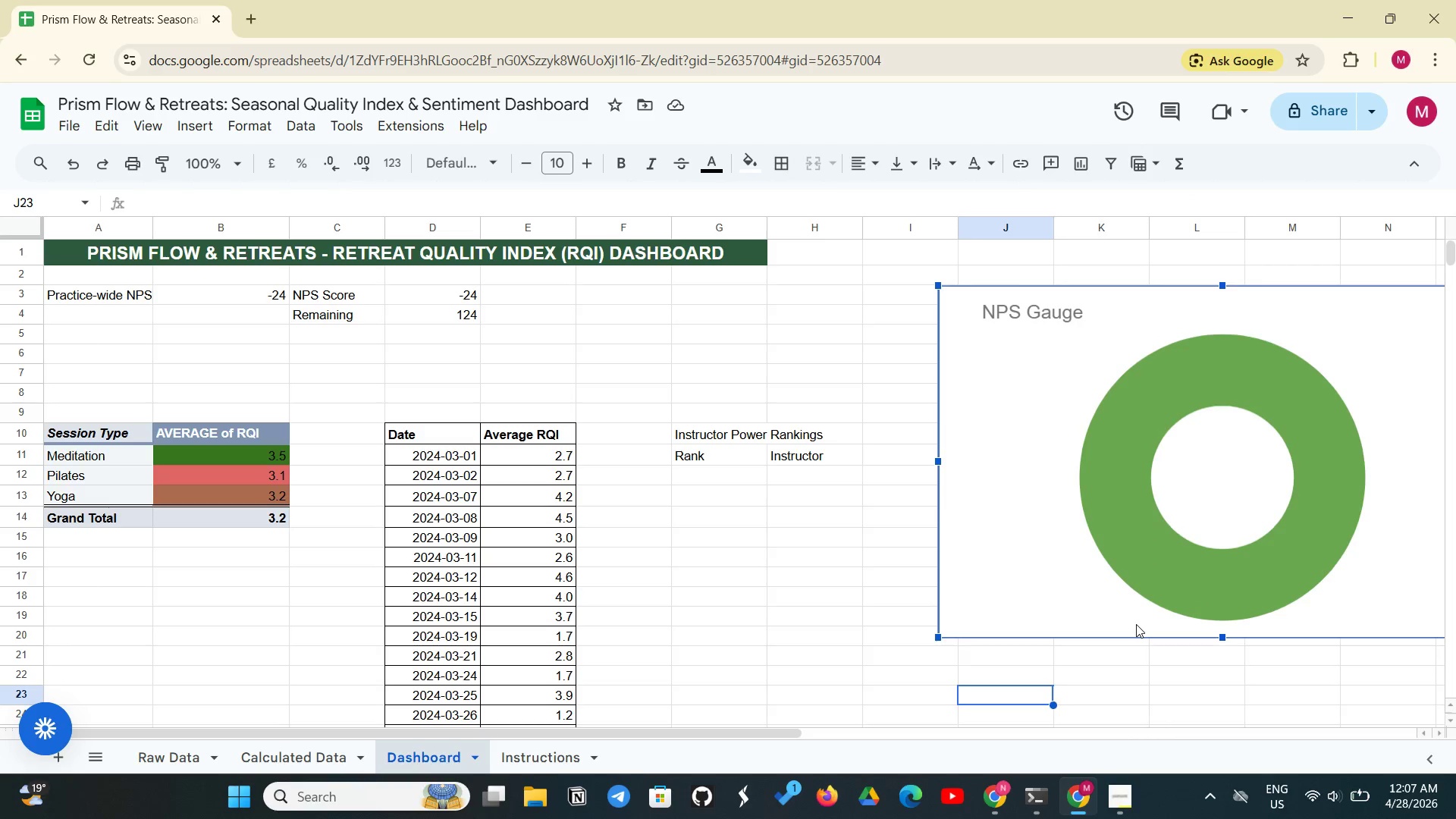 
double_click([1136, 624])
 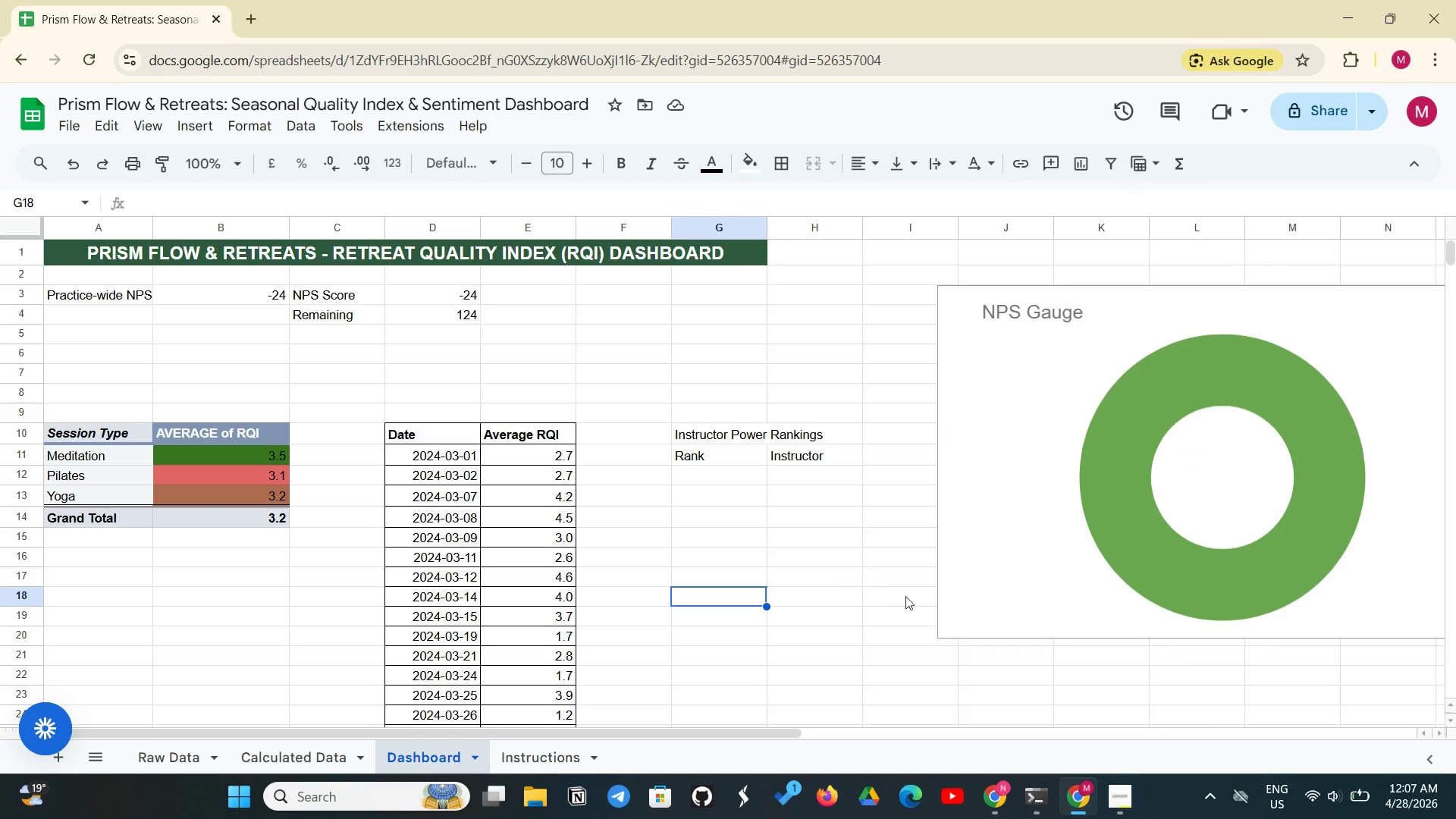 
left_click([1015, 620])
 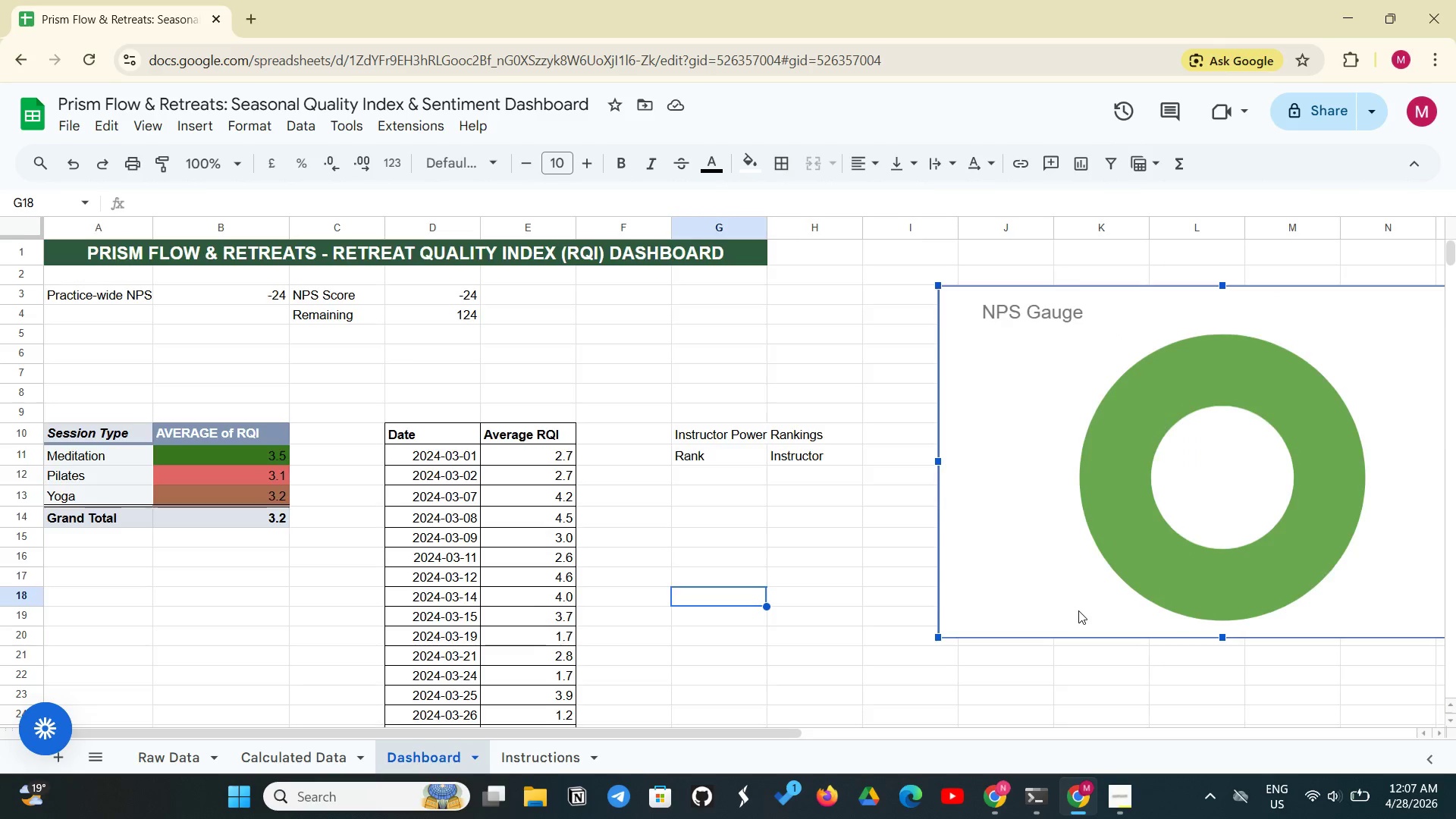 
scroll: coordinate [1103, 563], scroll_direction: down, amount: 14.0
 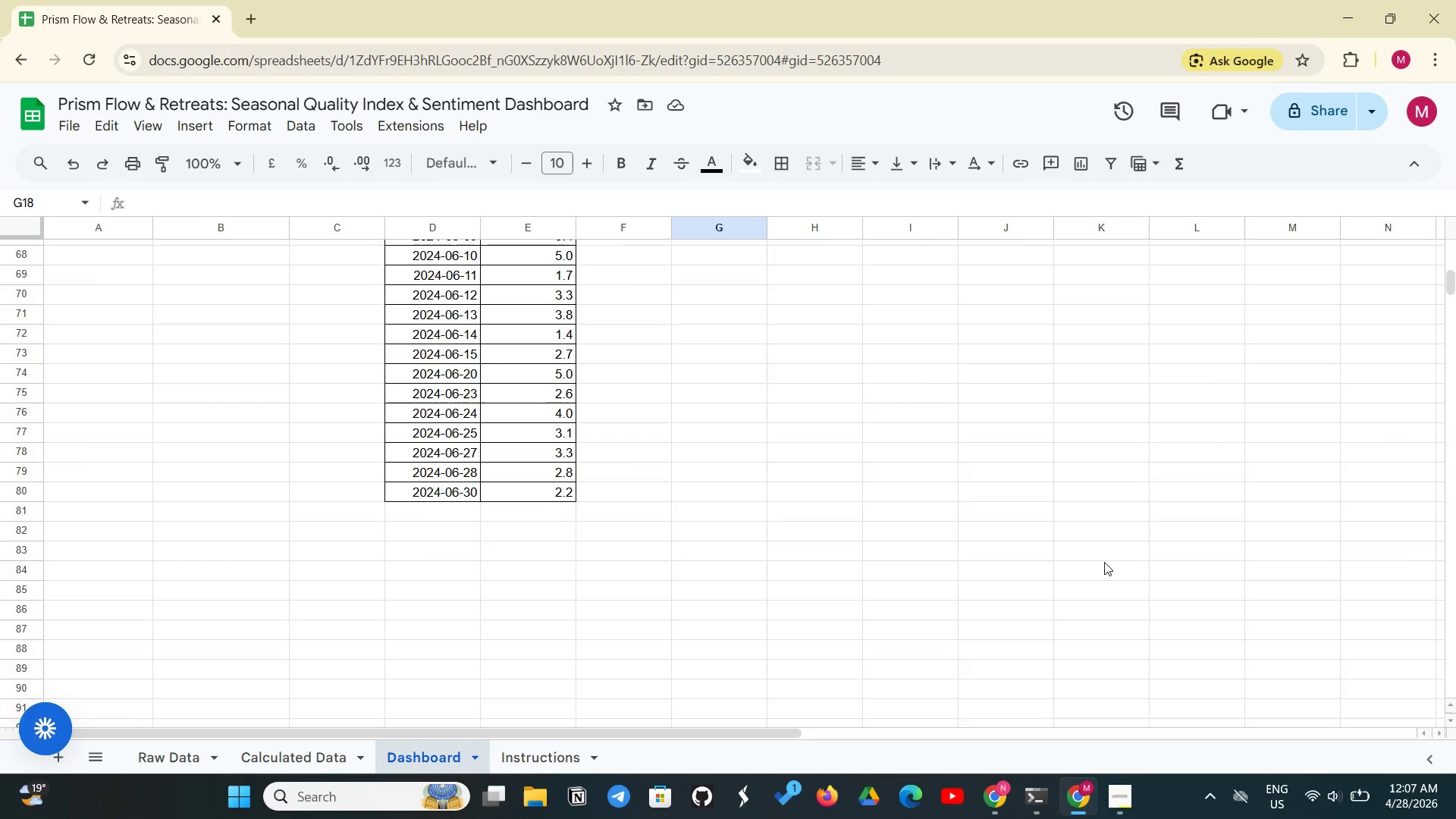 
scroll: coordinate [1103, 563], scroll_direction: up, amount: 13.0
 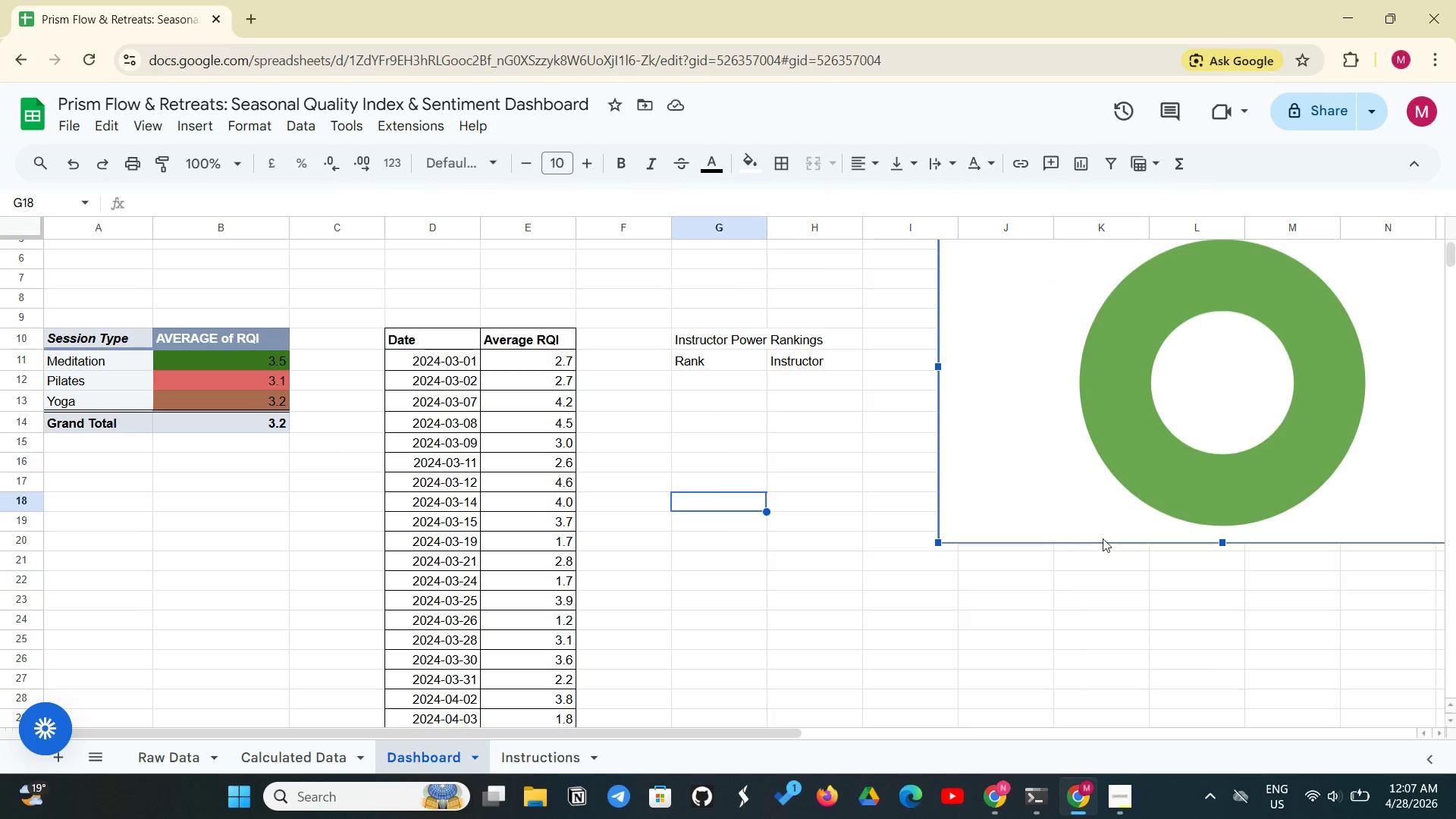 
left_click_drag(start_coordinate=[1085, 532], to_coordinate=[1027, 721])
 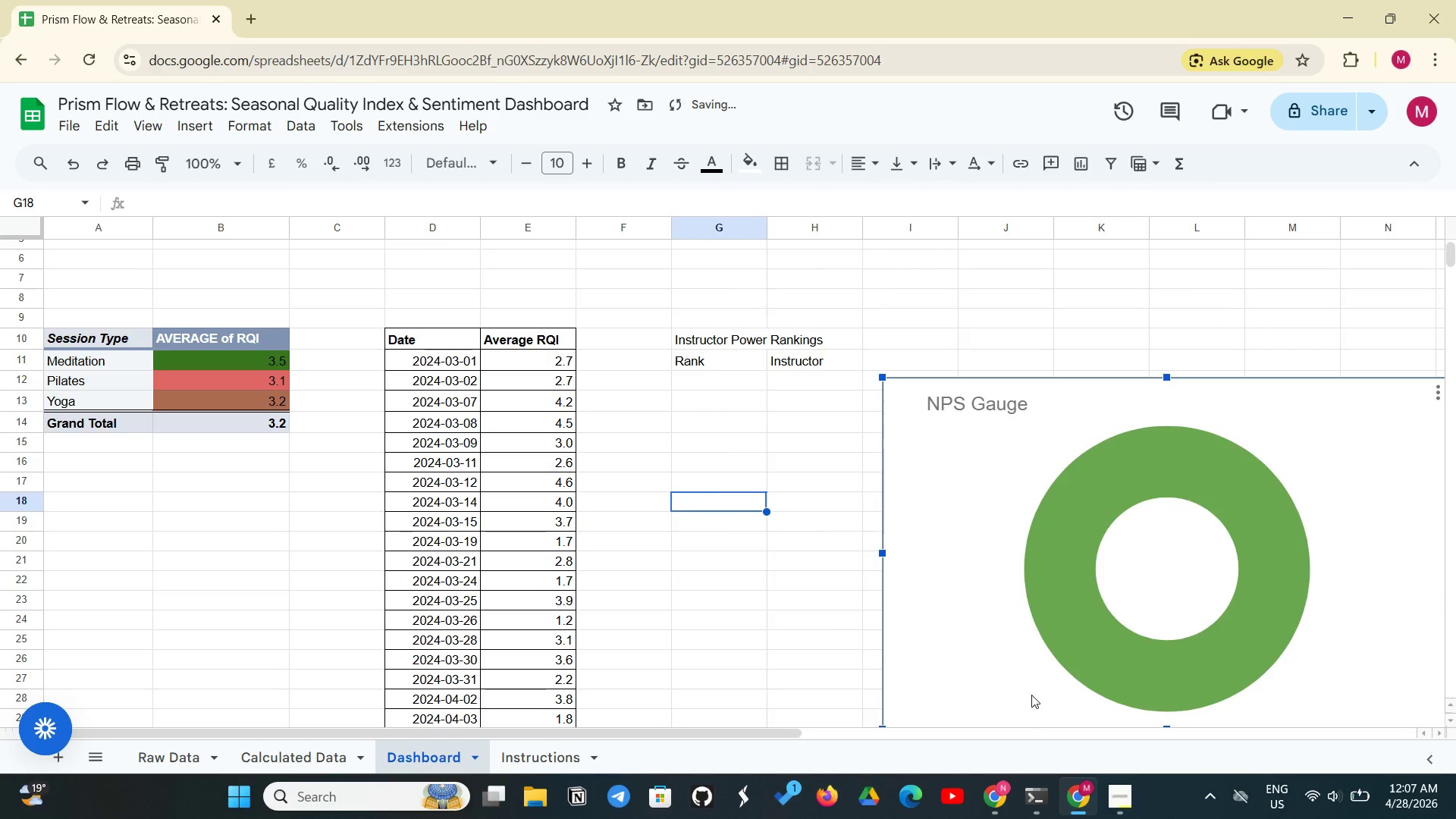 
scroll: coordinate [1027, 615], scroll_direction: down, amount: 3.0
 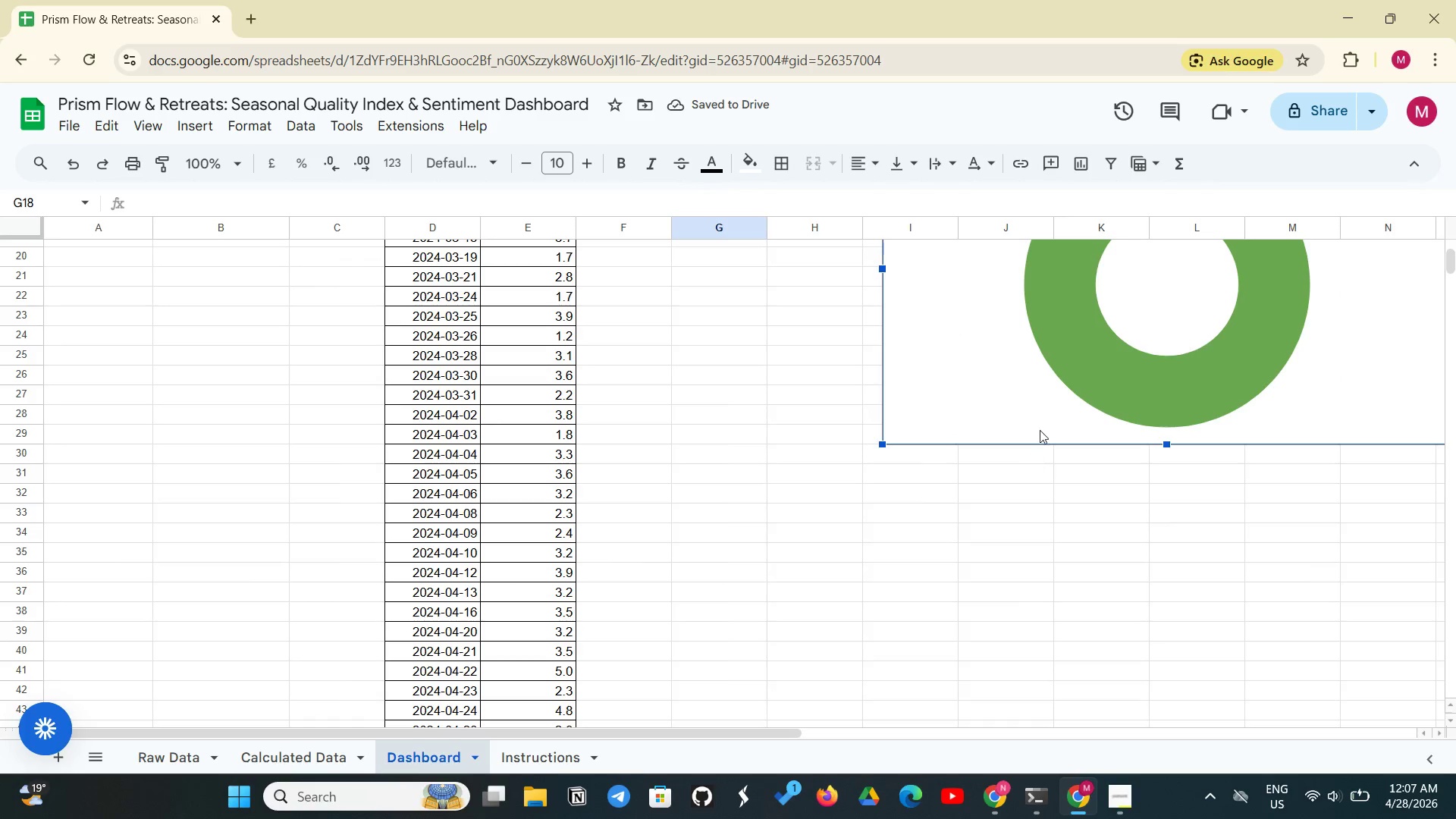 
left_click_drag(start_coordinate=[1040, 422], to_coordinate=[1013, 751])
 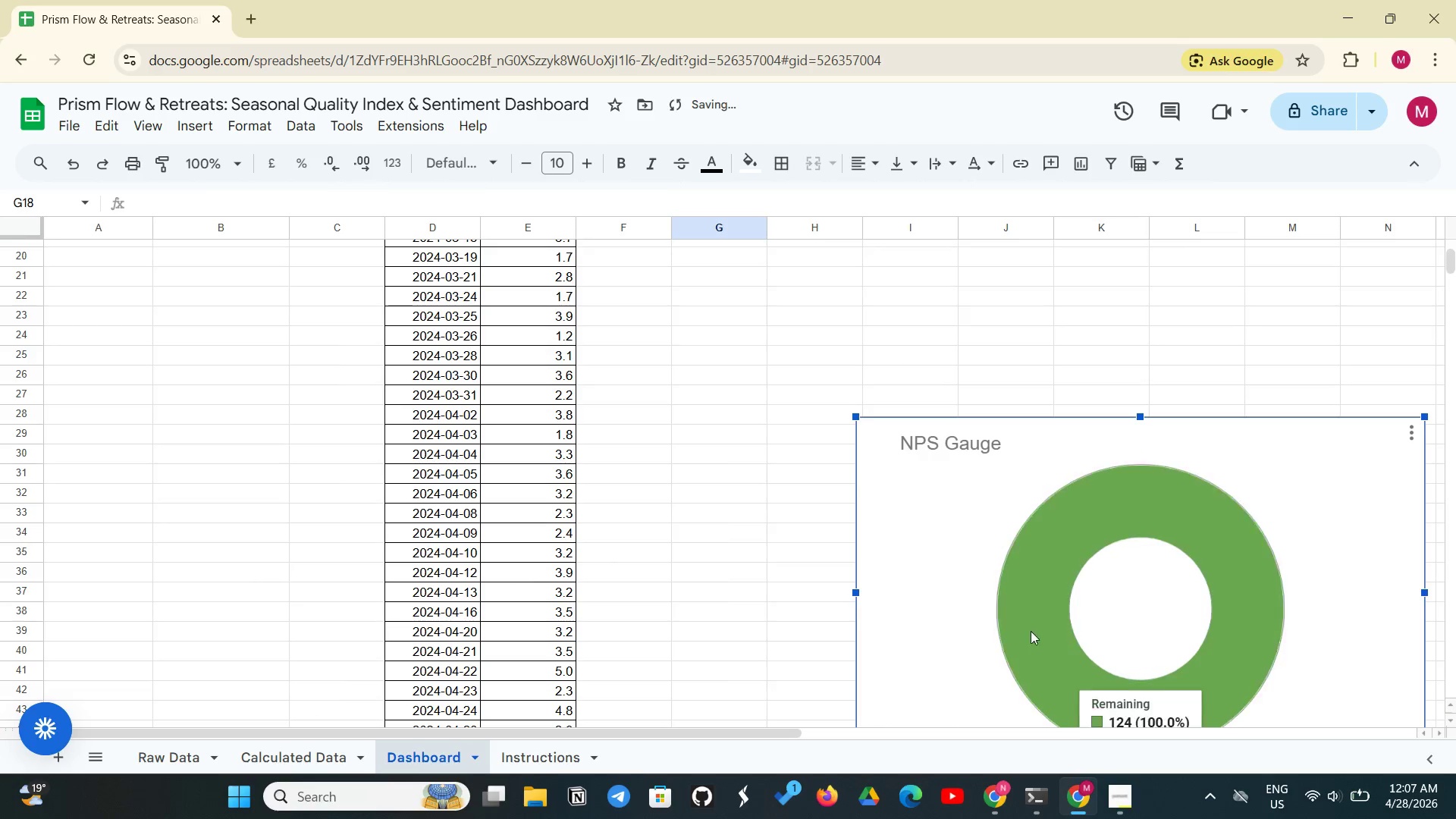 
scroll: coordinate [1046, 427], scroll_direction: down, amount: 5.0
 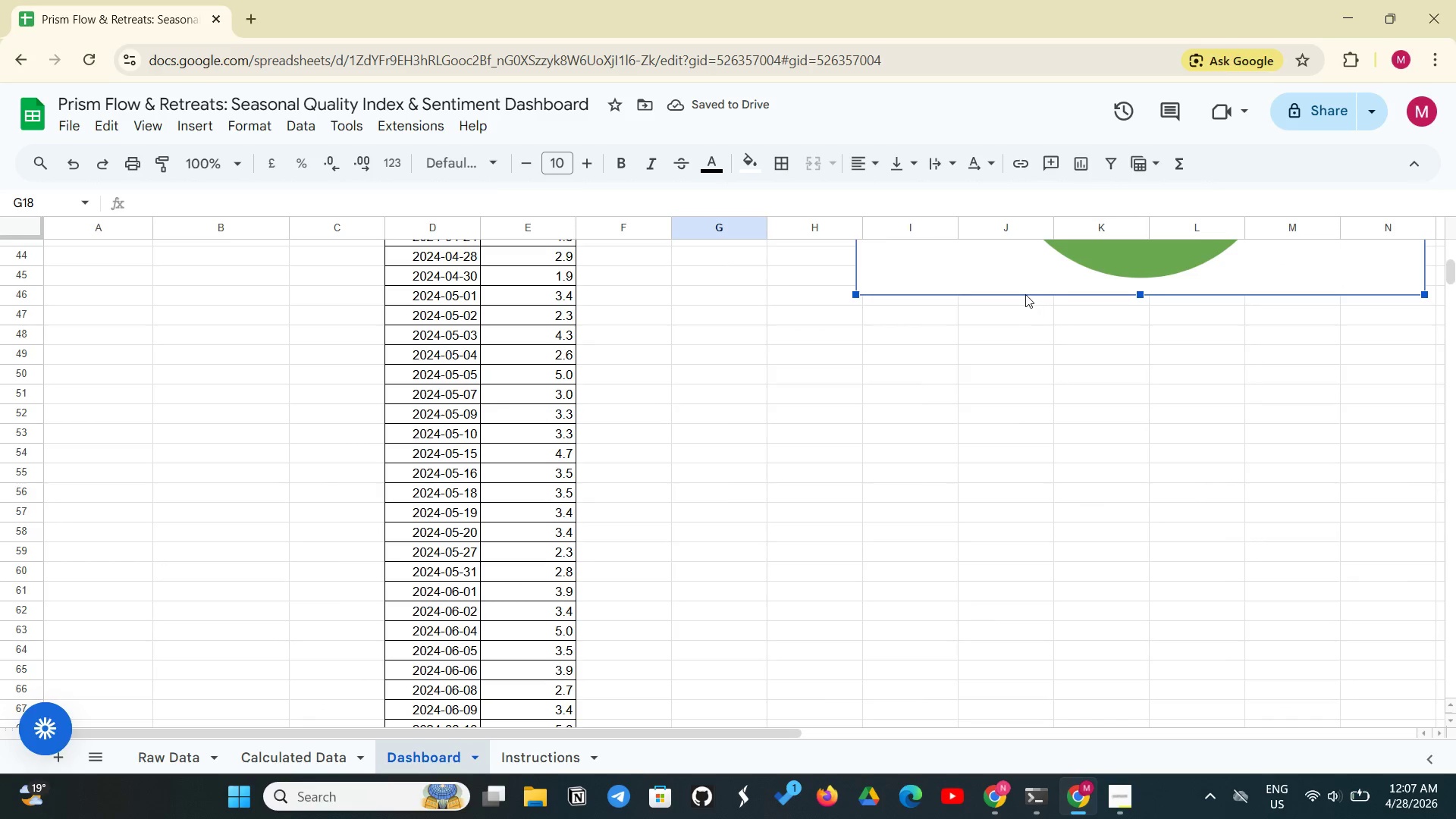 
left_click_drag(start_coordinate=[1026, 286], to_coordinate=[914, 794])
 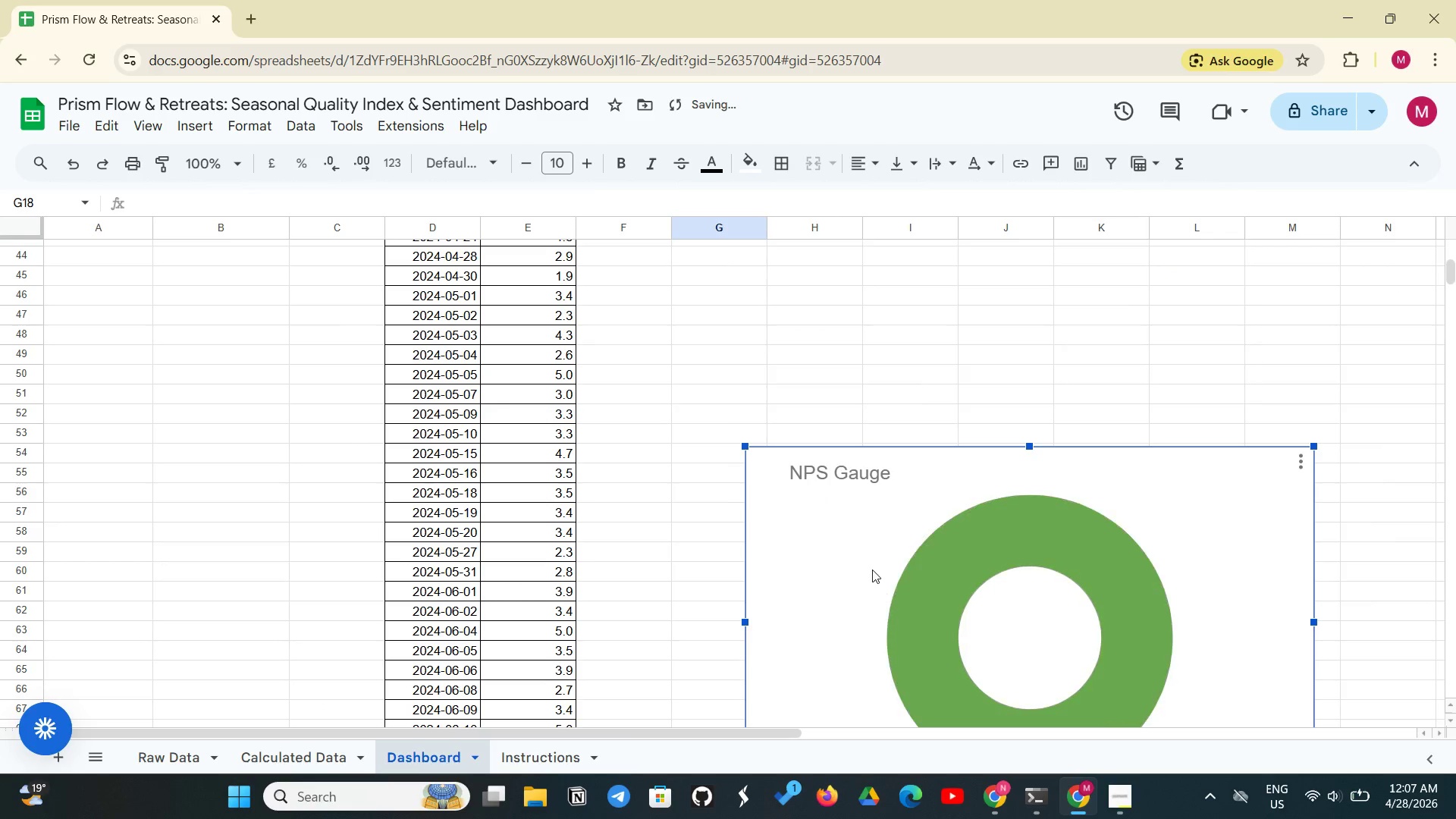 
scroll: coordinate [870, 552], scroll_direction: down, amount: 6.0
 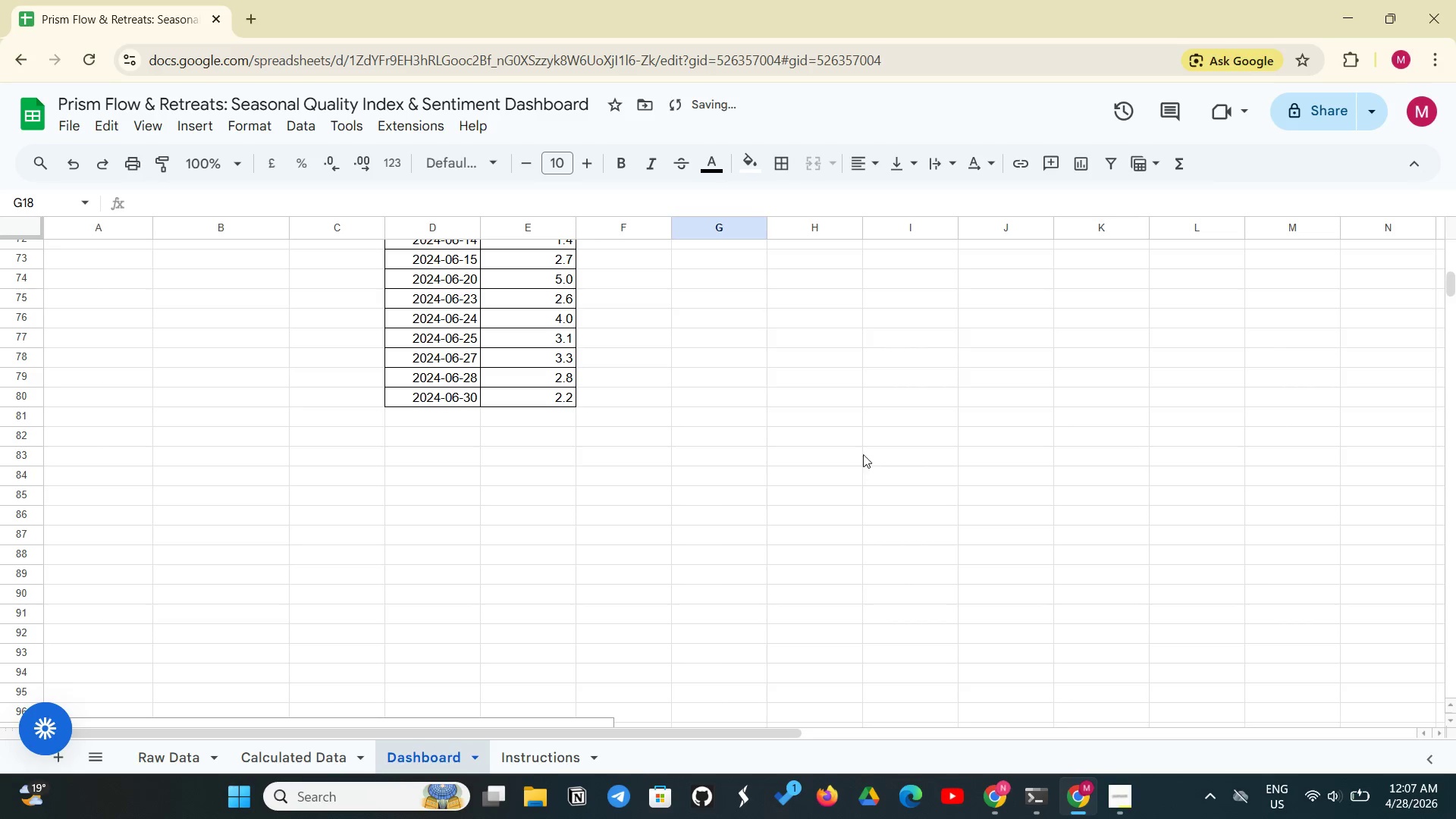 
scroll: coordinate [871, 448], scroll_direction: up, amount: 2.0
 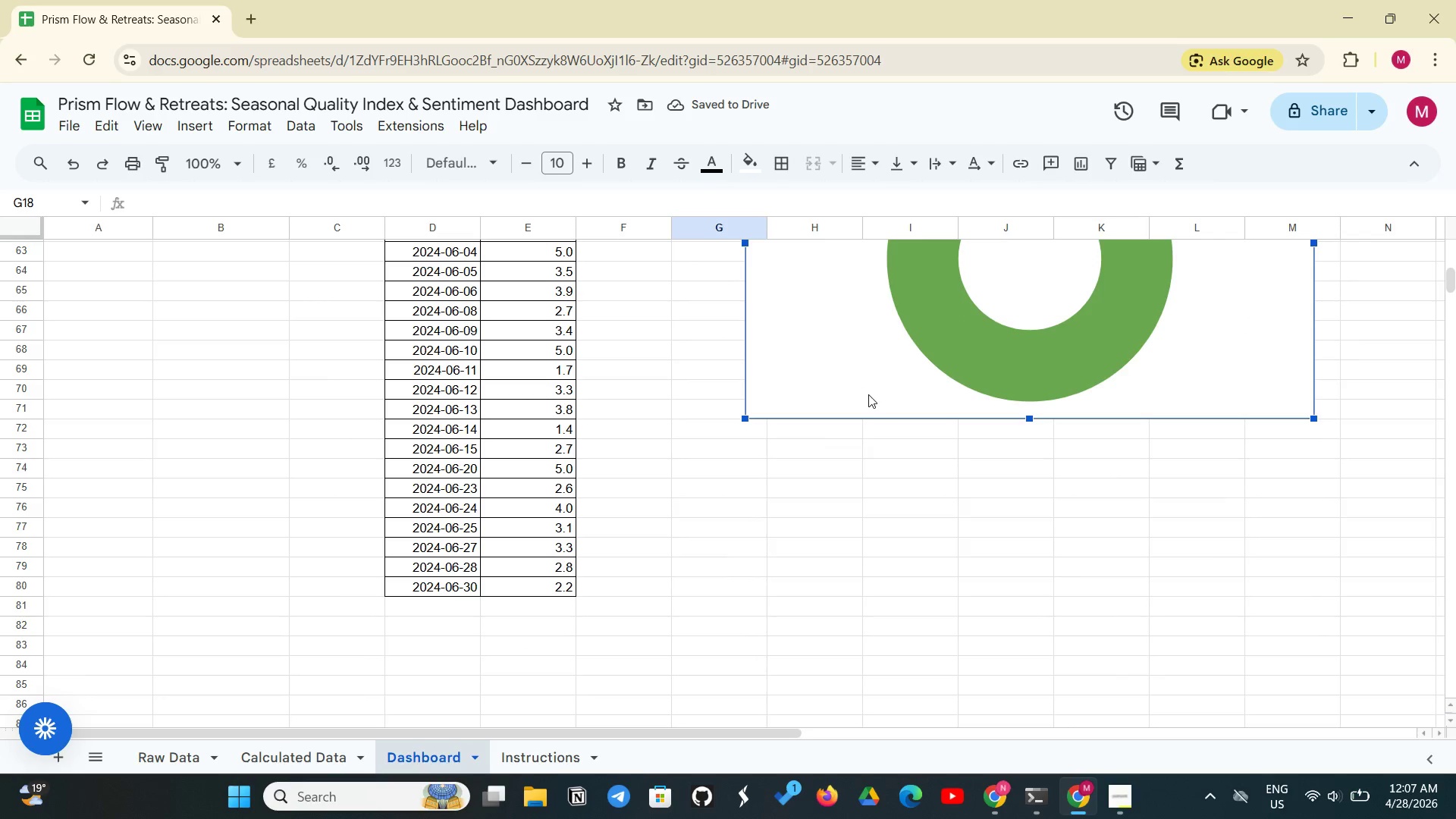 
left_click_drag(start_coordinate=[868, 394], to_coordinate=[855, 770])
 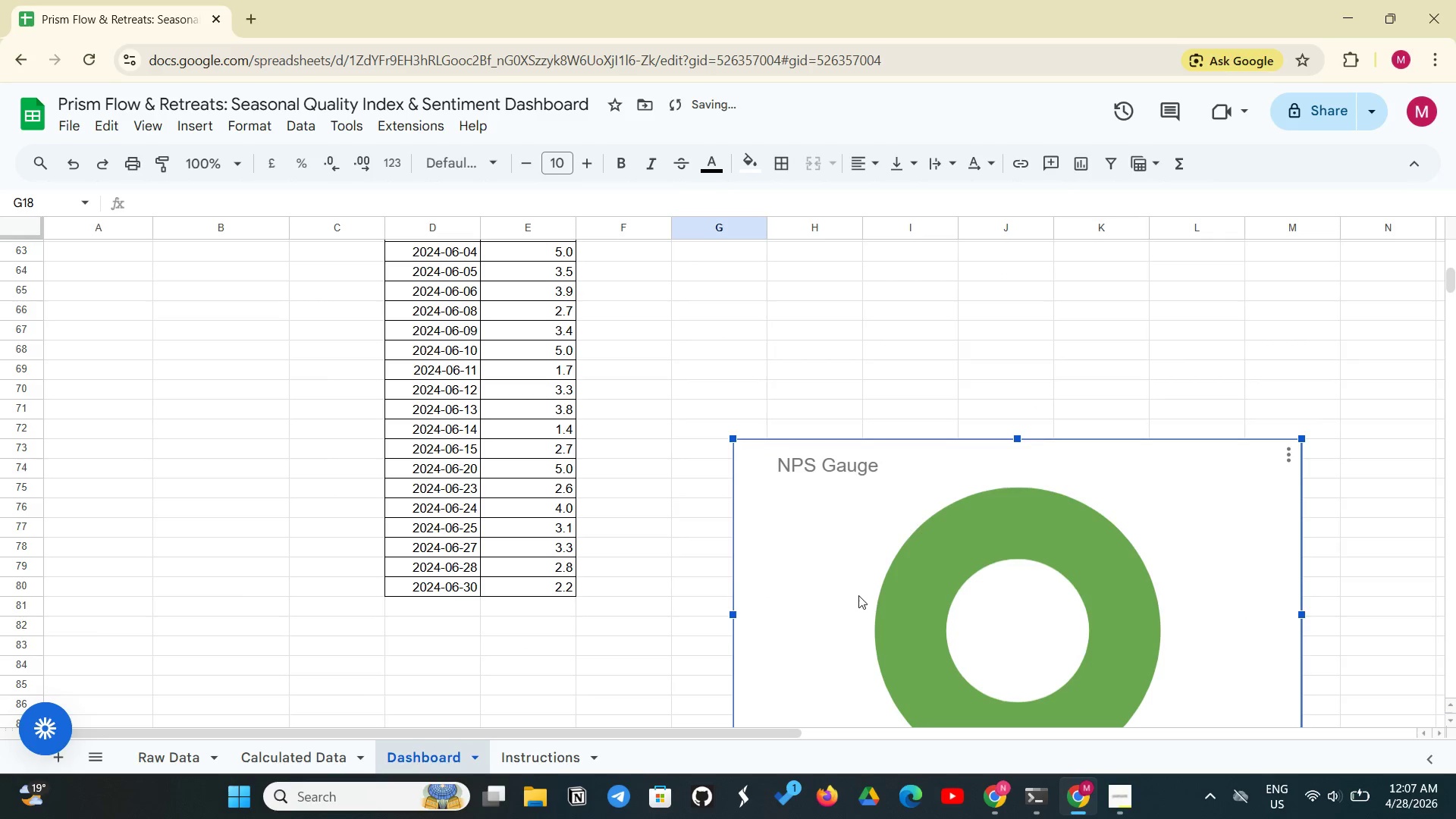 
scroll: coordinate [858, 589], scroll_direction: down, amount: 3.0
 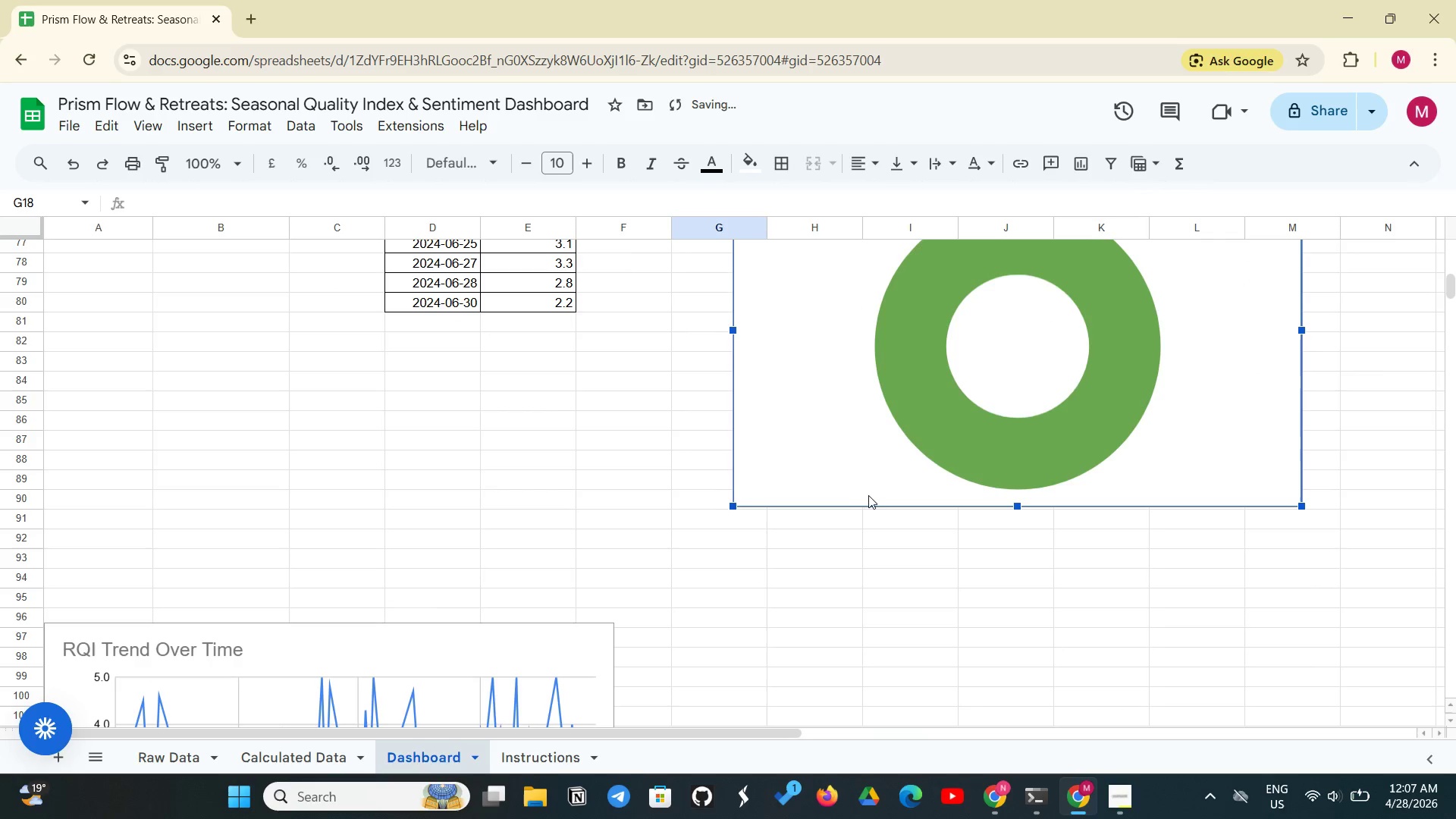 
left_click_drag(start_coordinate=[868, 494], to_coordinate=[871, 791])
 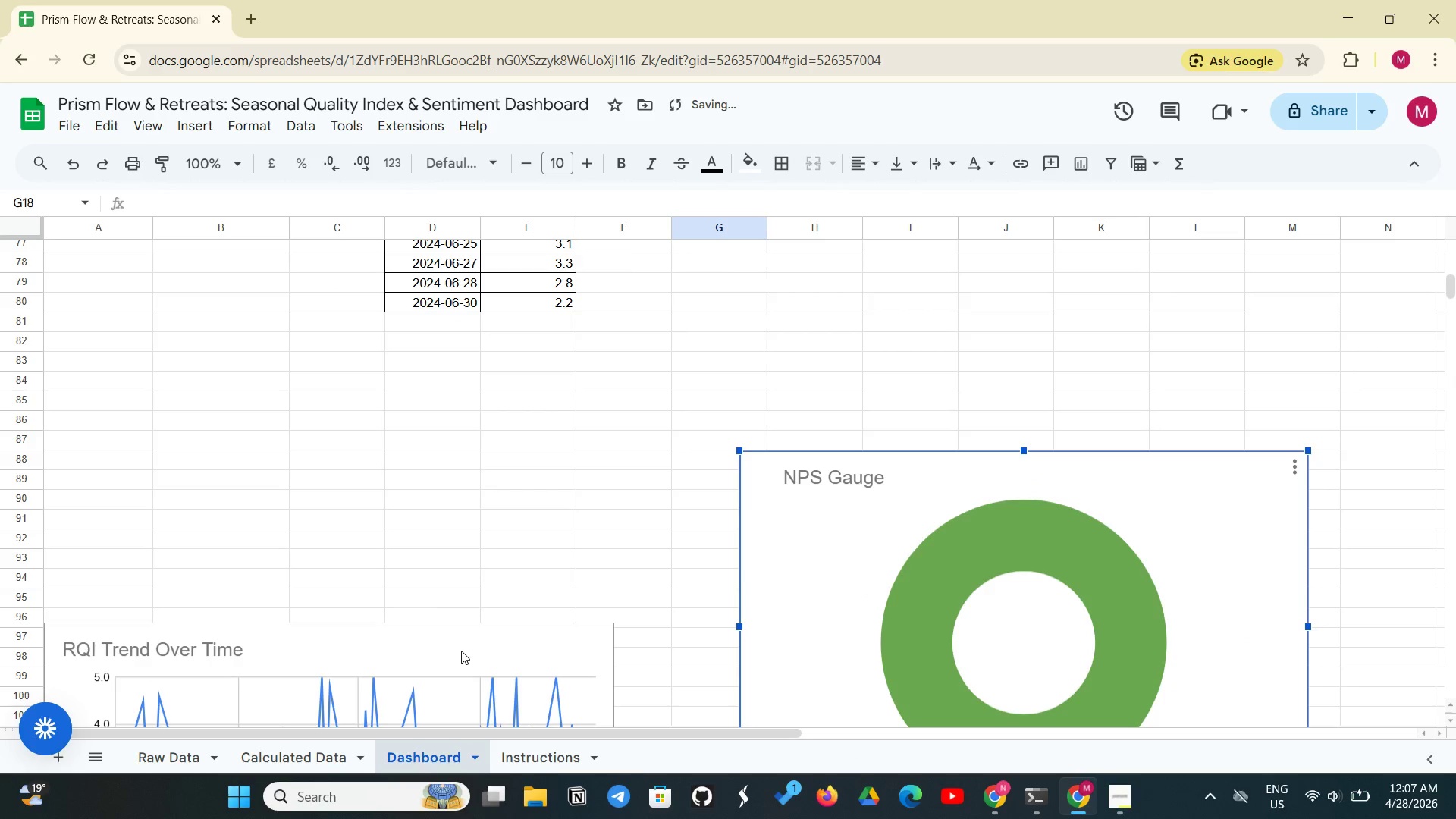 
left_click_drag(start_coordinate=[461, 651], to_coordinate=[482, 576])
 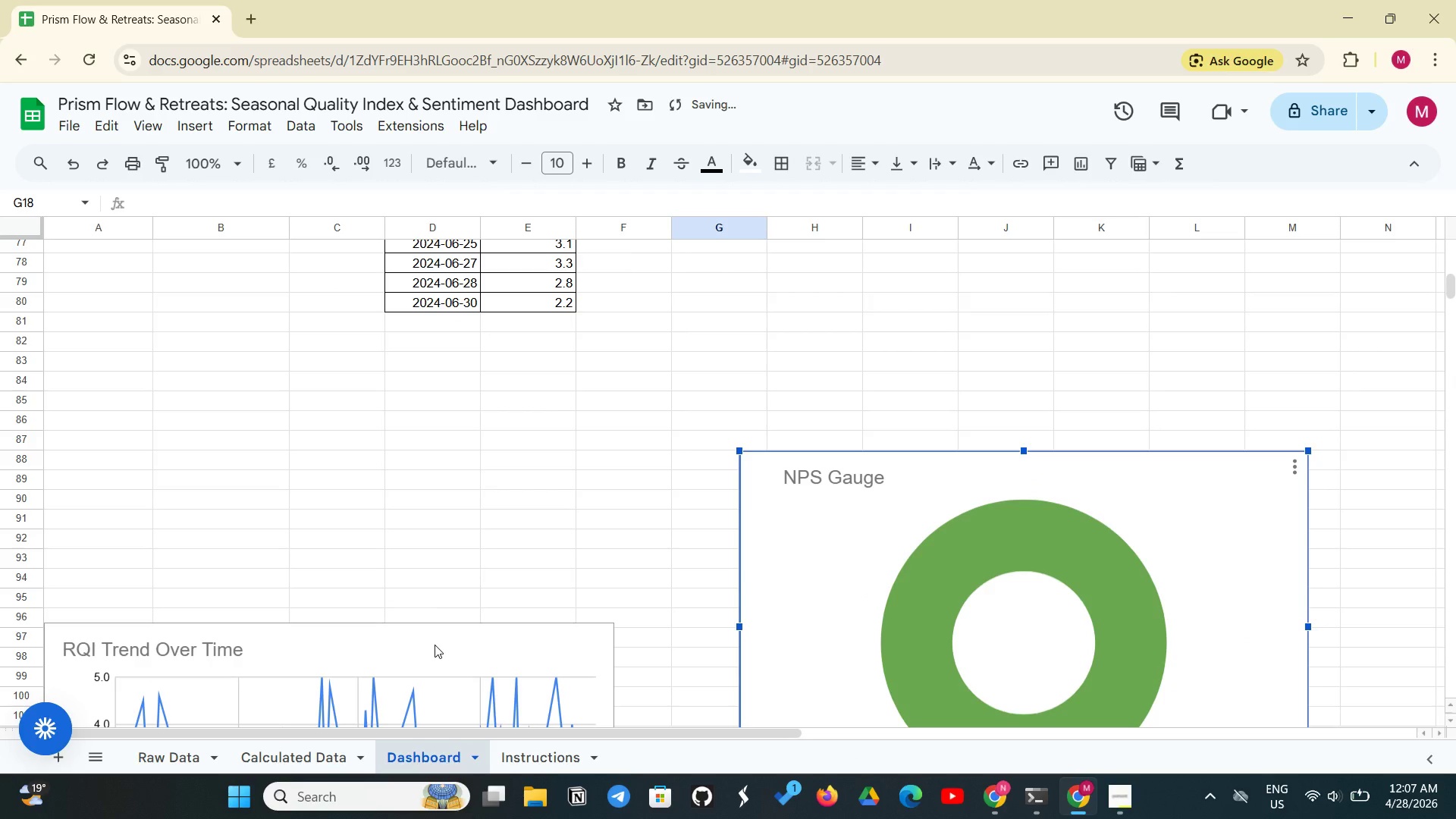 
double_click([435, 645])
 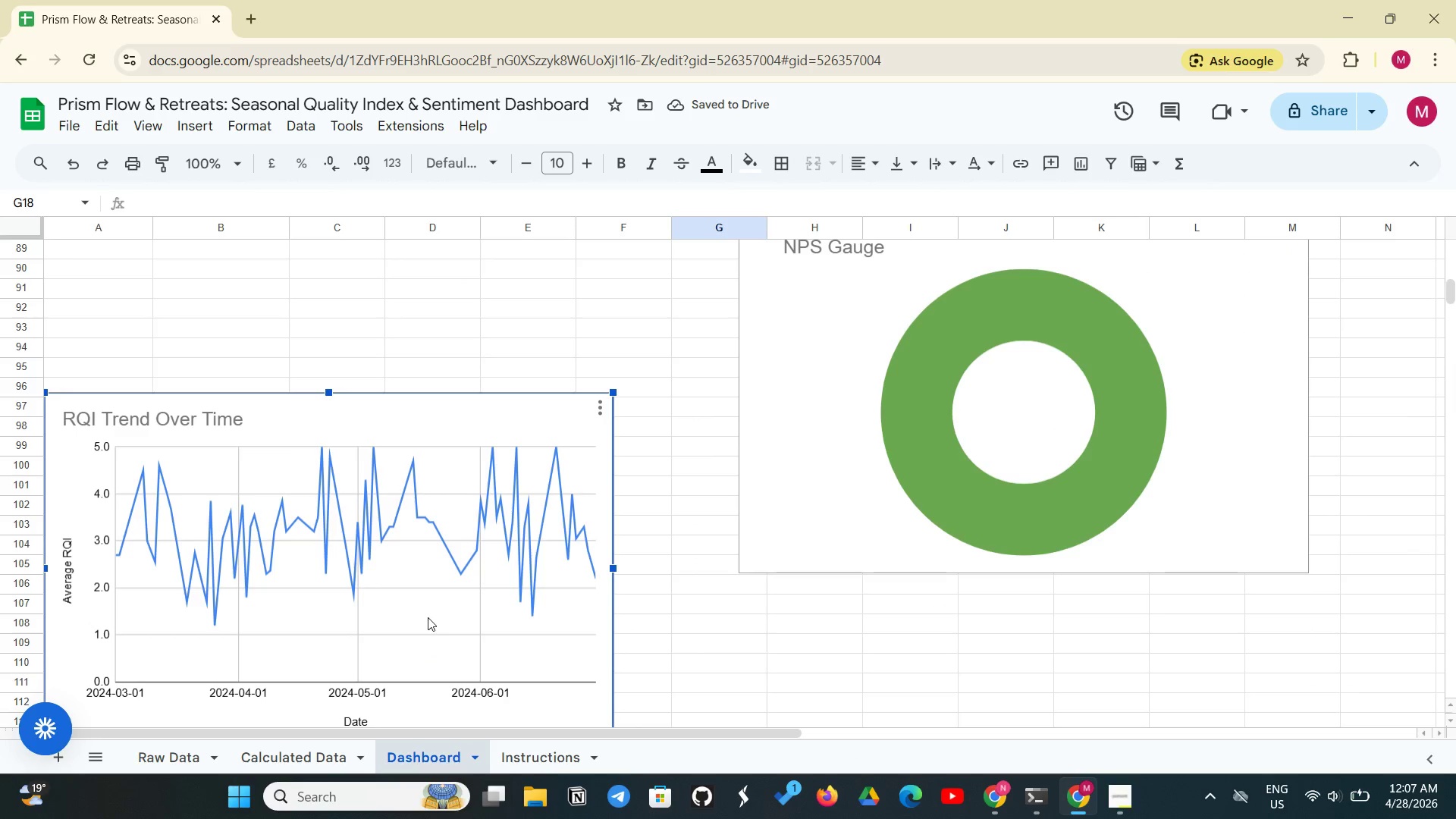 
left_click_drag(start_coordinate=[428, 617], to_coordinate=[412, 457])
 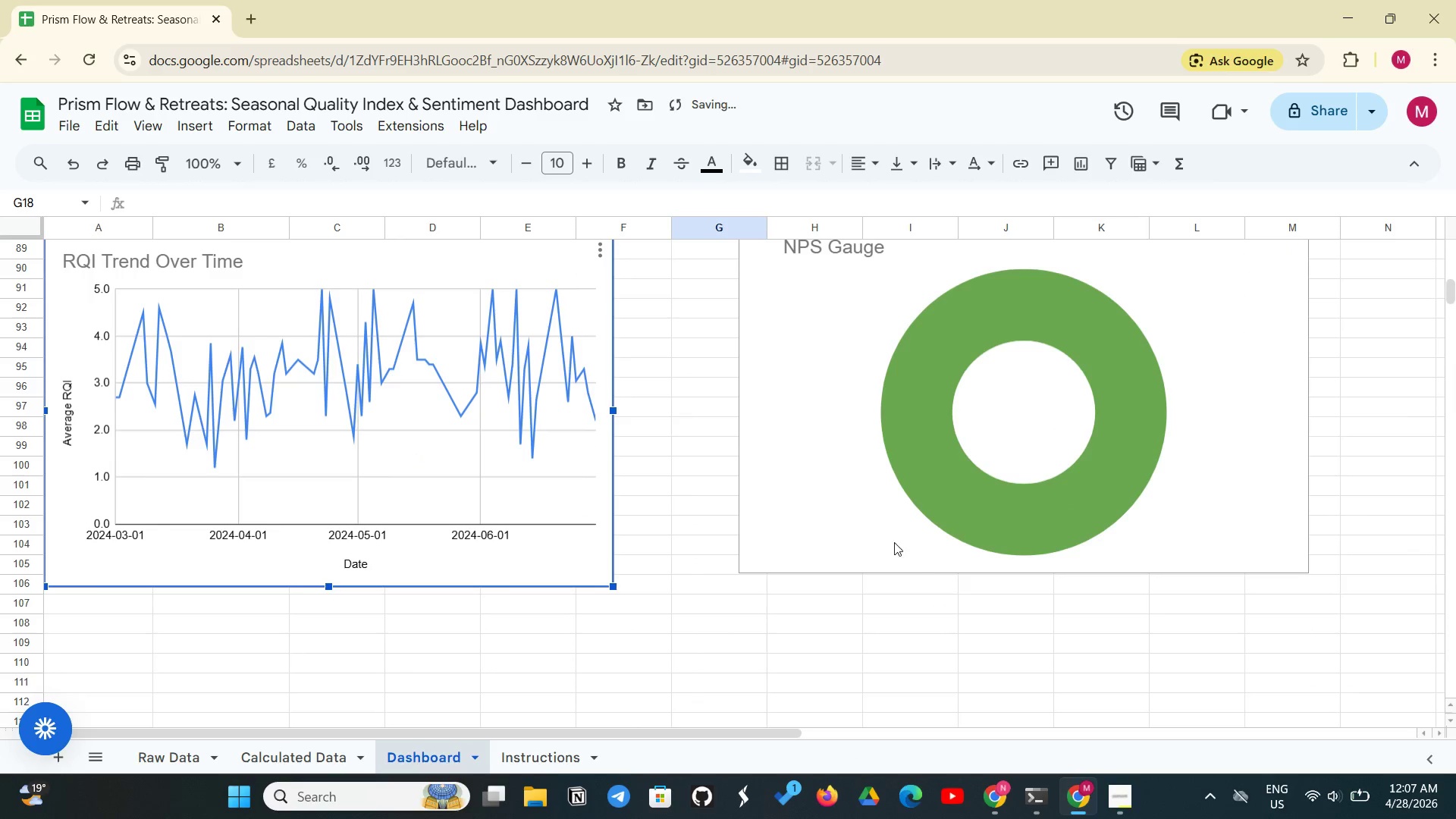 
left_click_drag(start_coordinate=[889, 531], to_coordinate=[824, 573])
 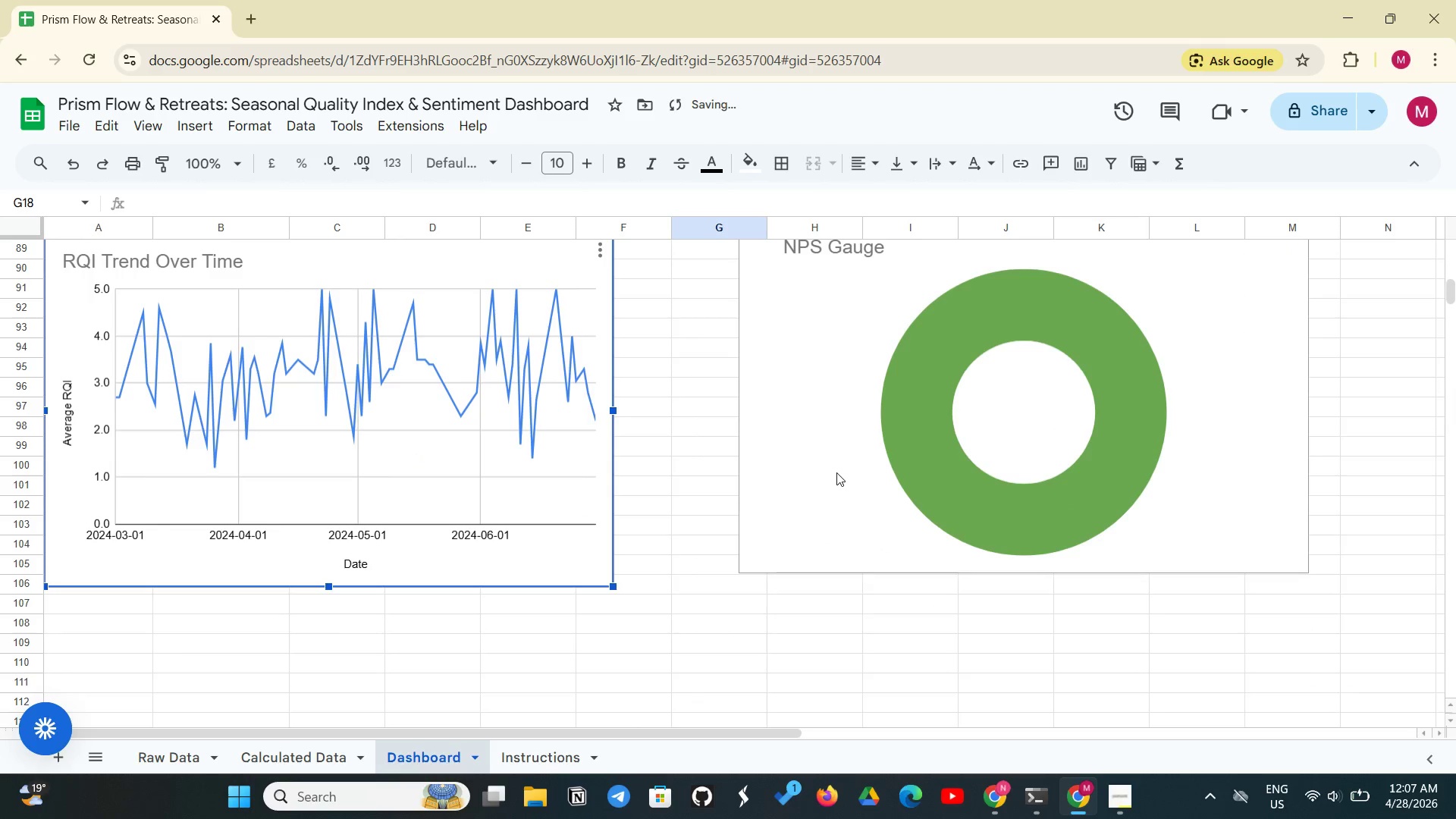 
left_click([836, 472])
 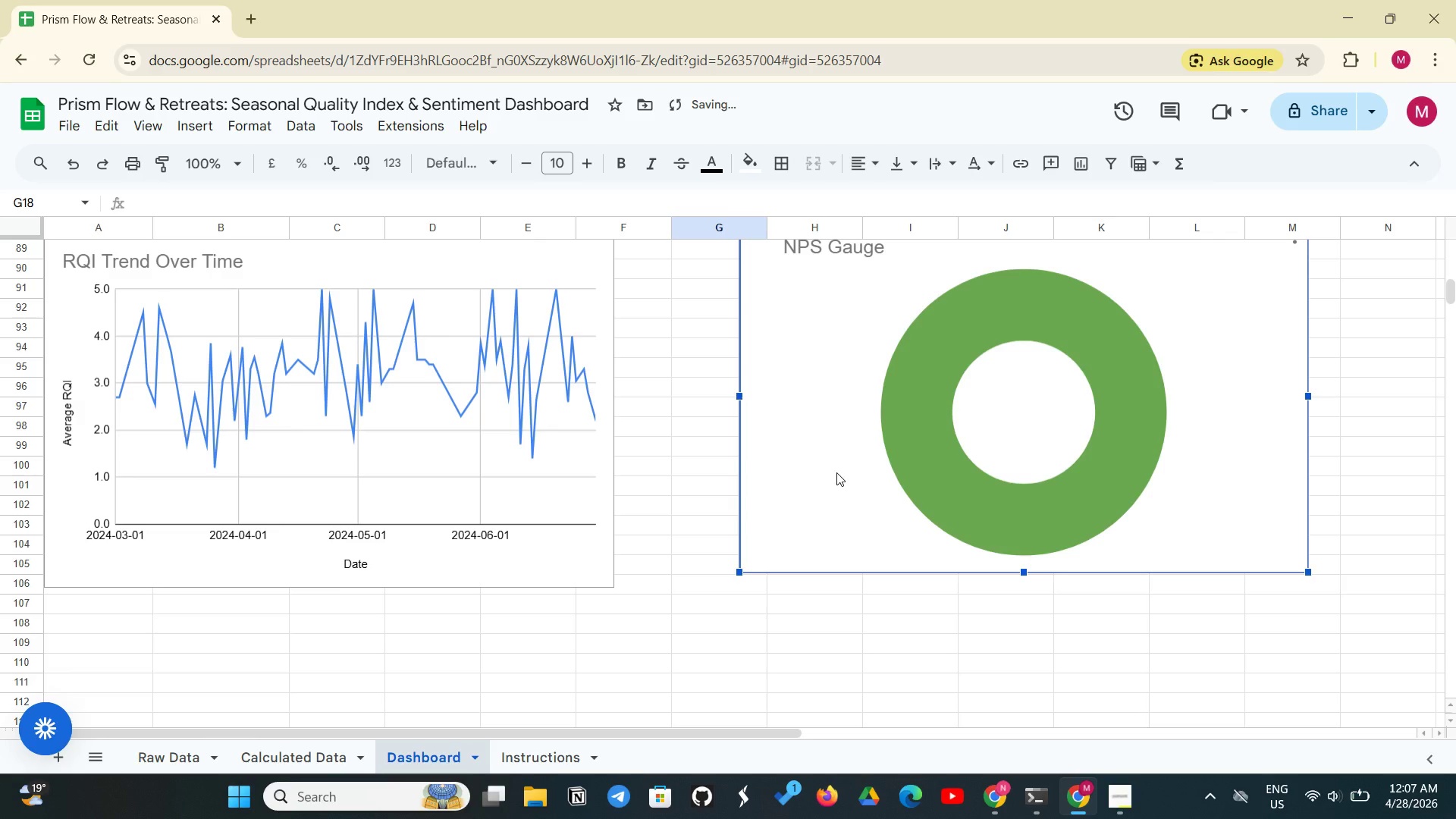 
left_click_drag(start_coordinate=[836, 472], to_coordinate=[737, 484])
 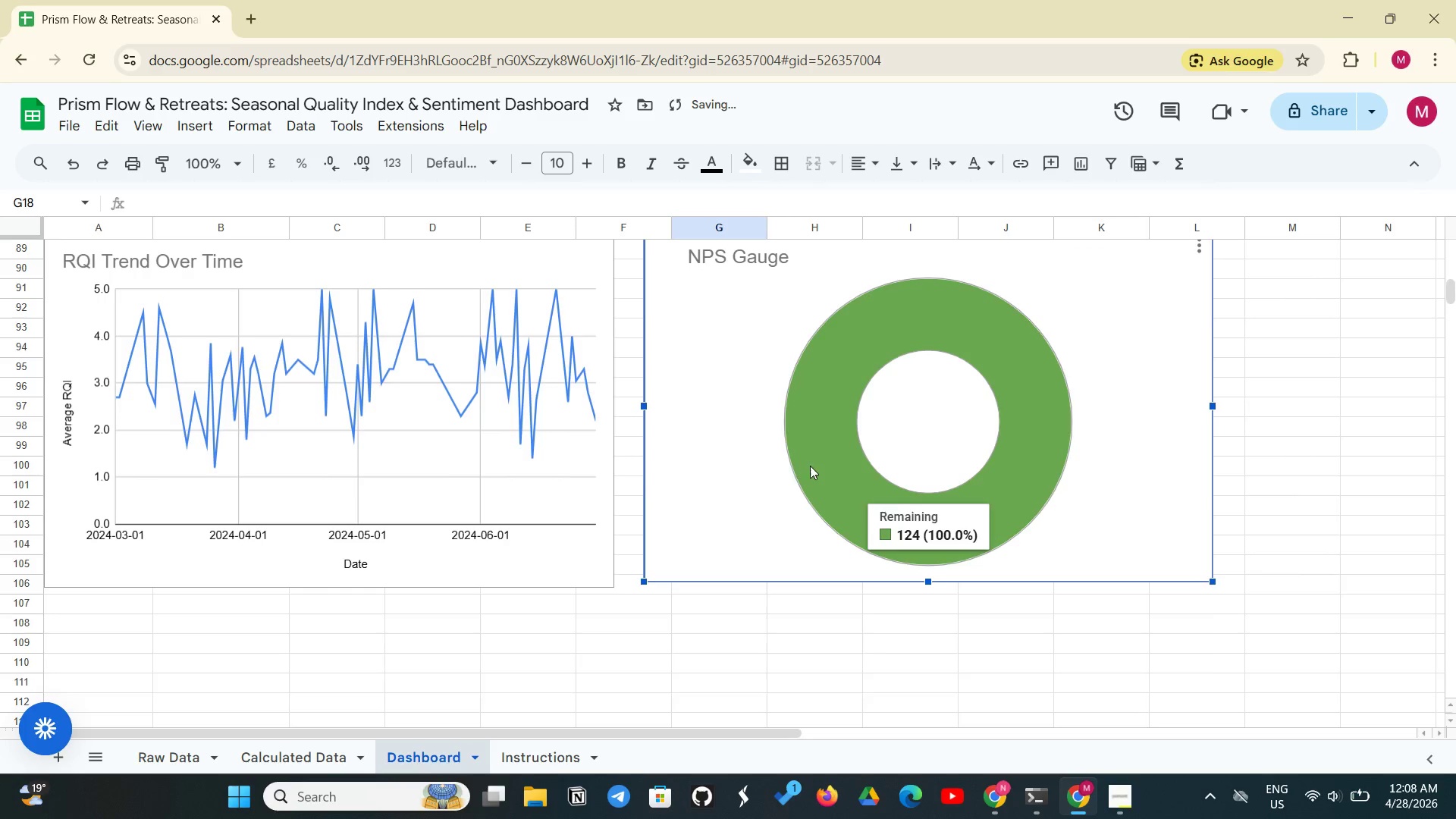 
scroll: coordinate [814, 464], scroll_direction: up, amount: 18.0
 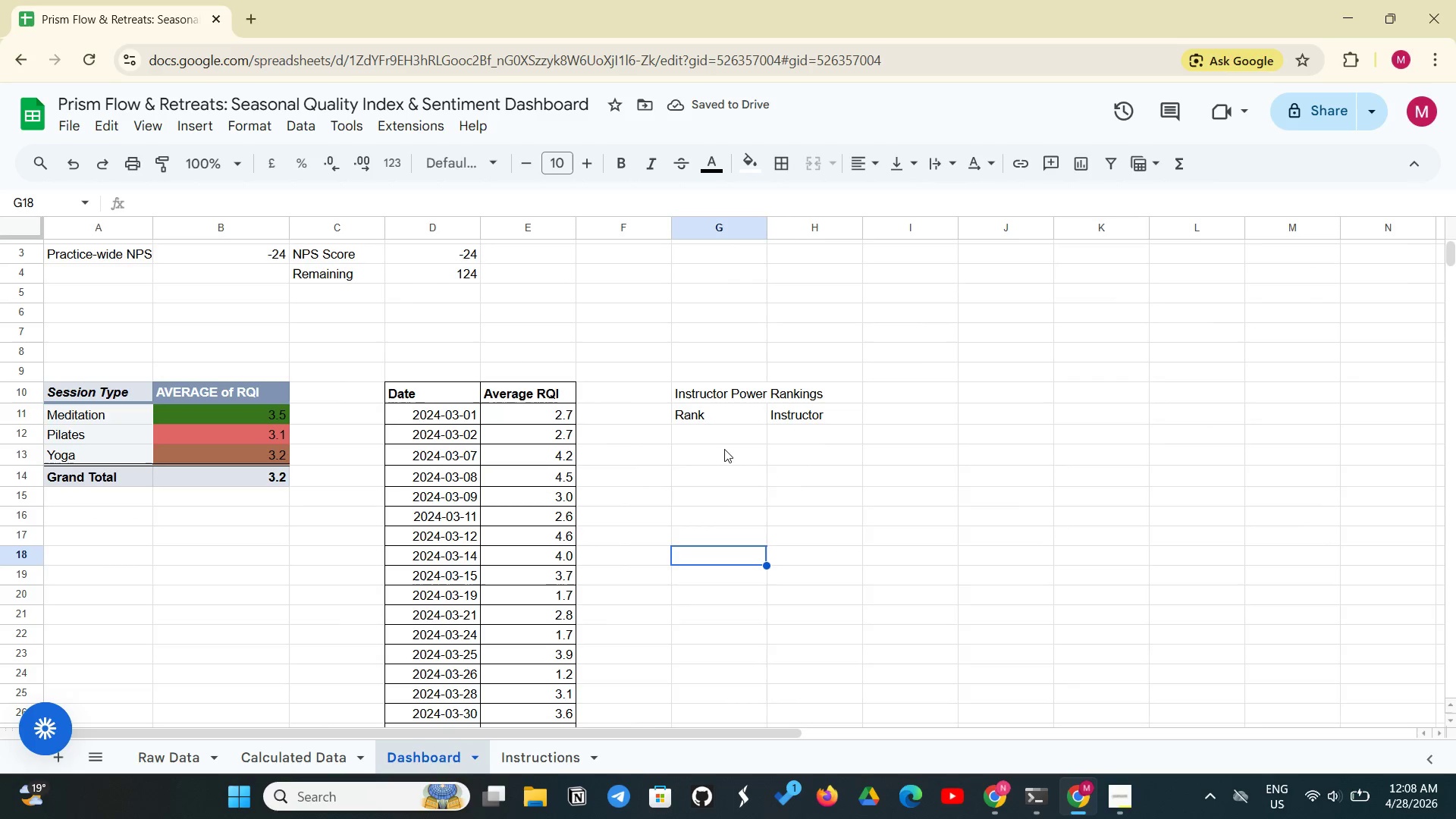 
left_click([717, 443])
 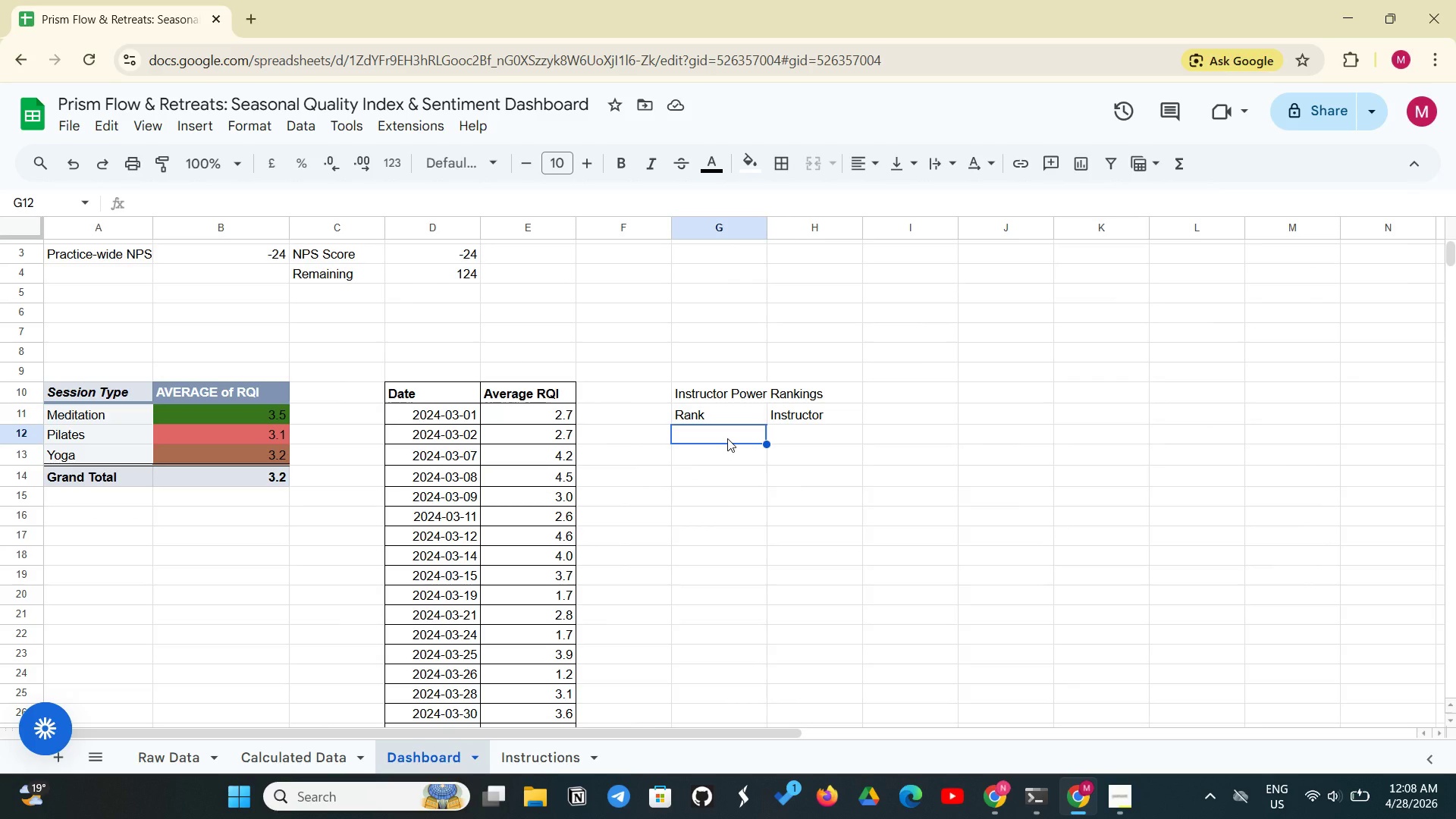 
wait(14.06)
 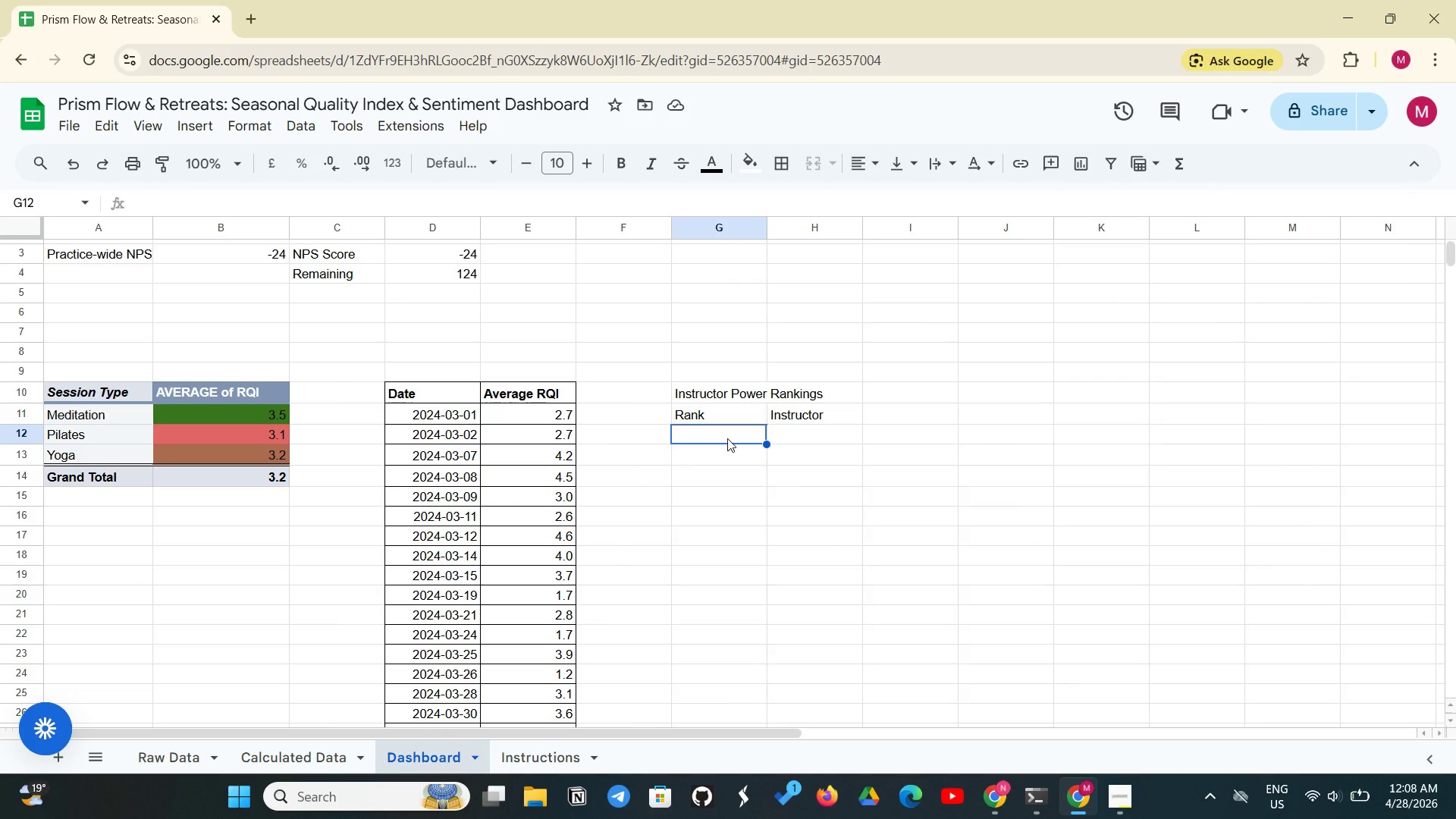 
type(AV)
key(Backspace)
type(vg RQI)
 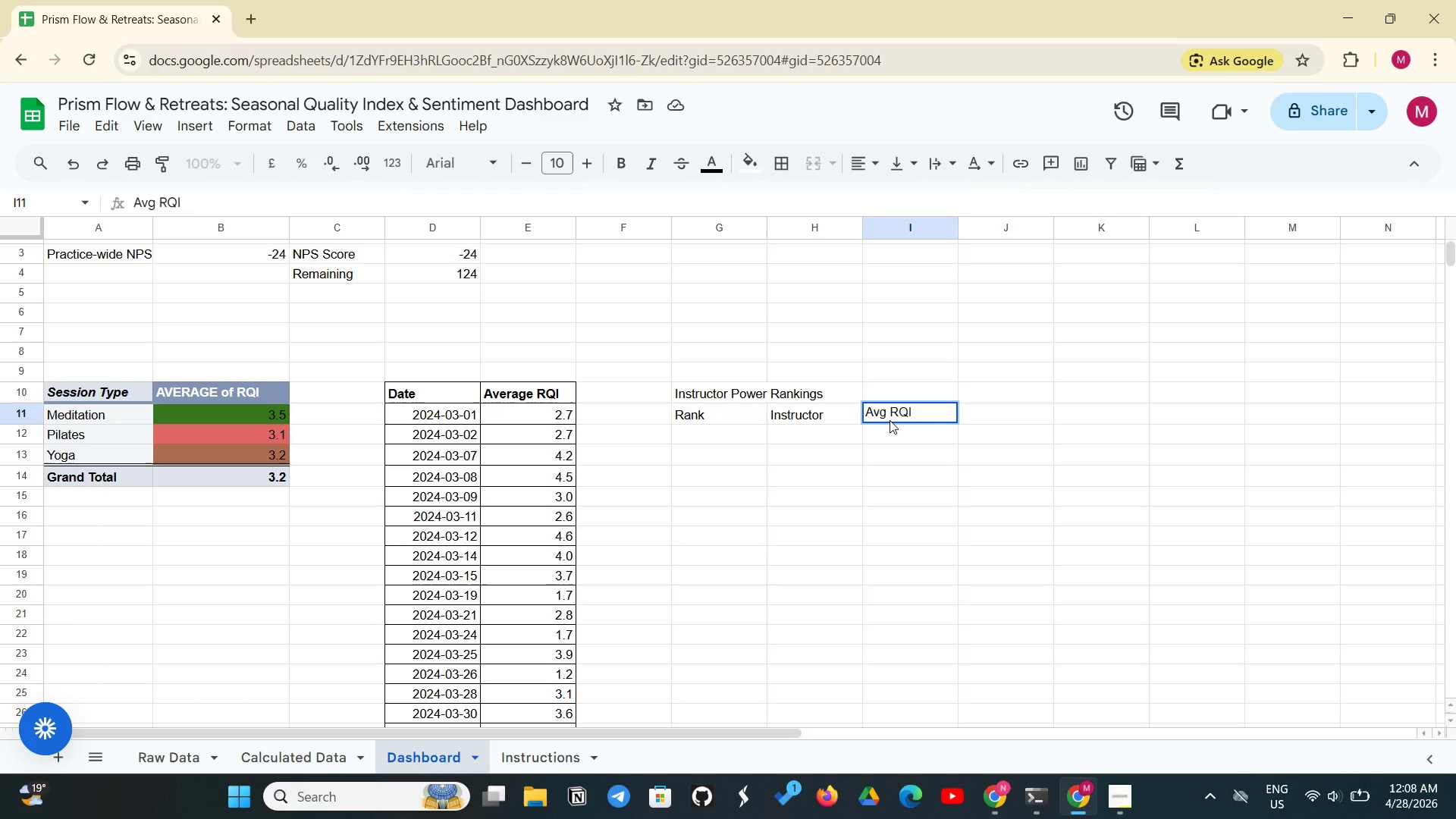 
left_click([1007, 420])
 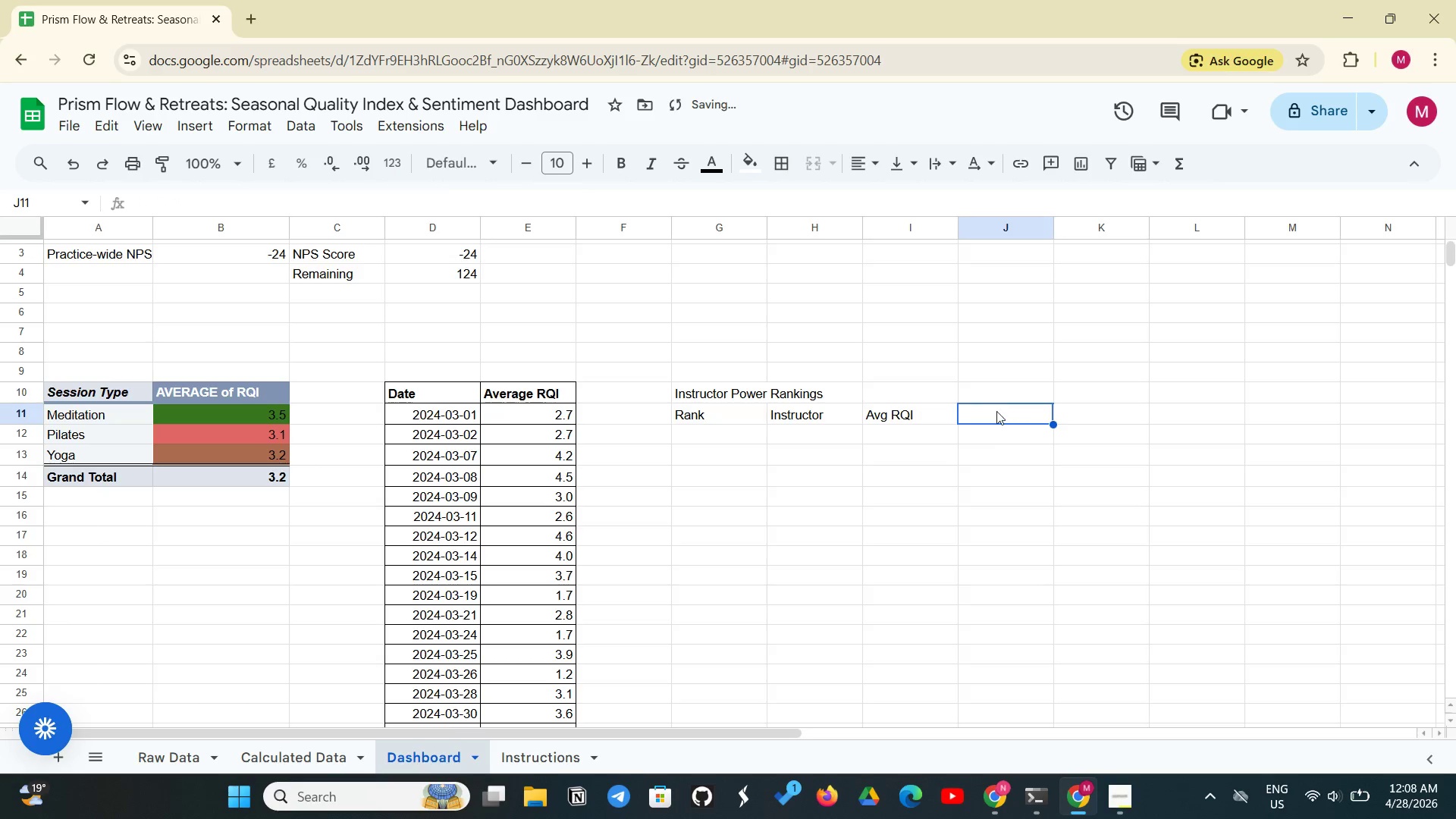 
type(Avg Rec)
 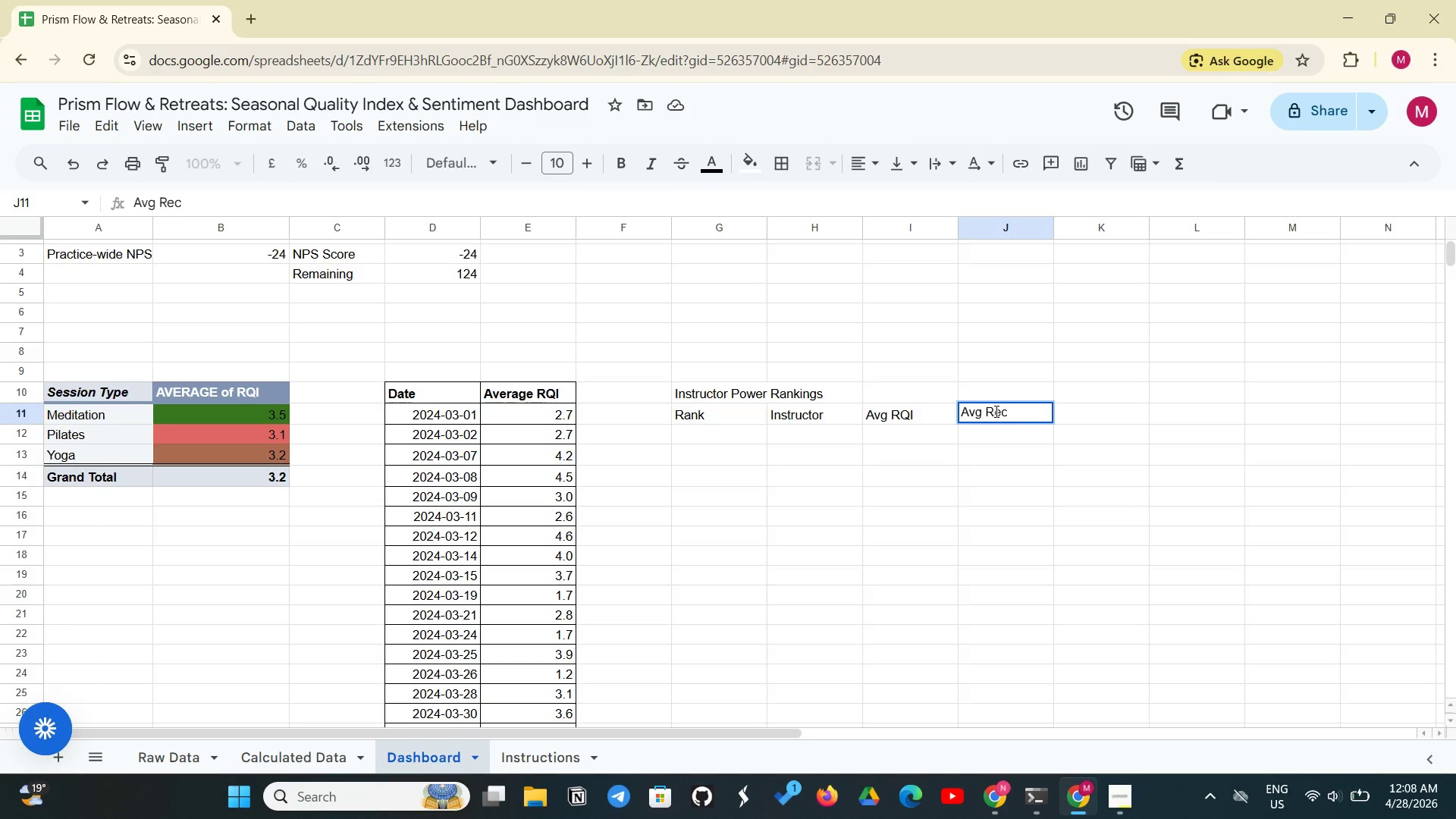 
type(ommend Score)
 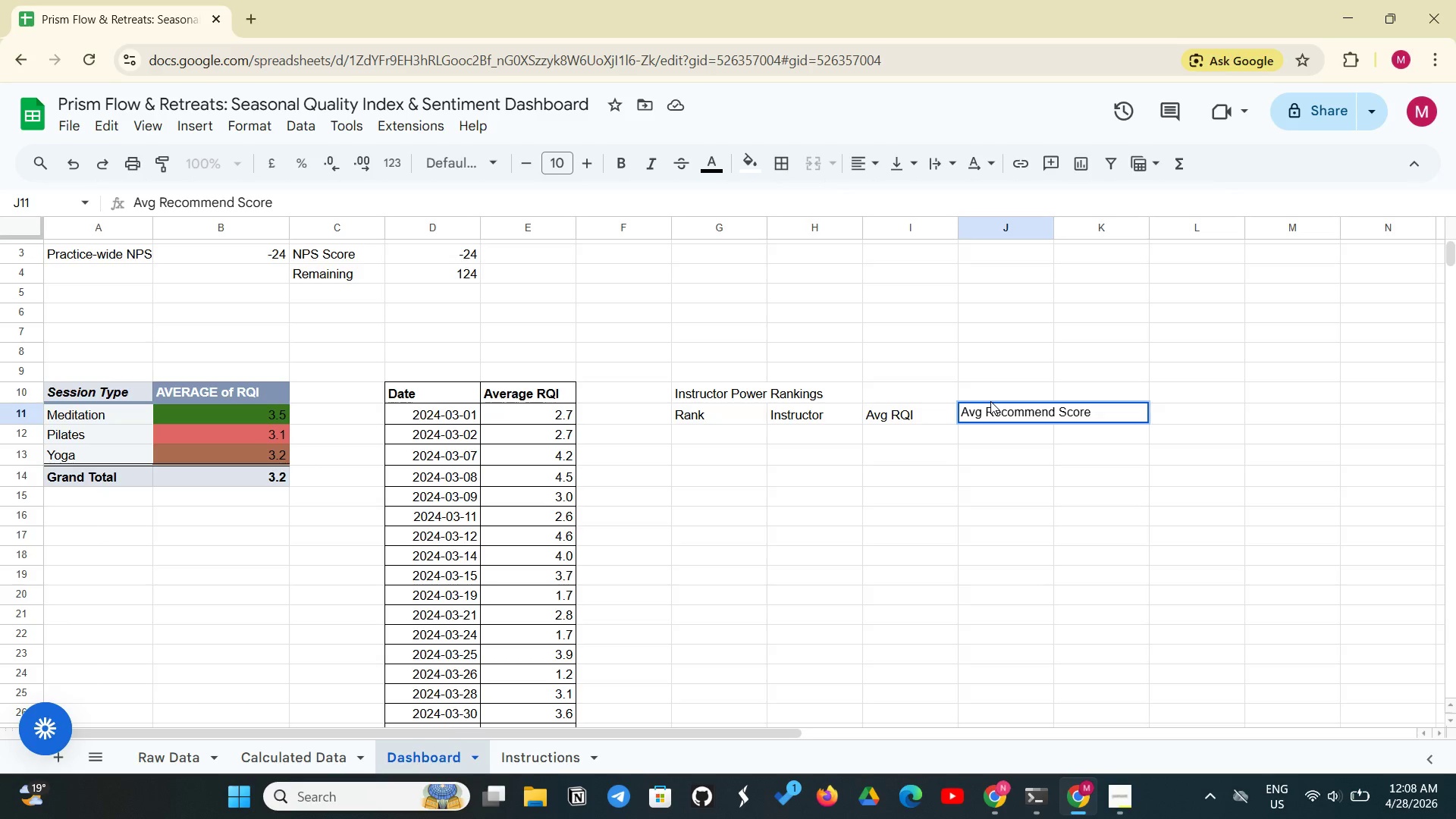 
key(Enter)
 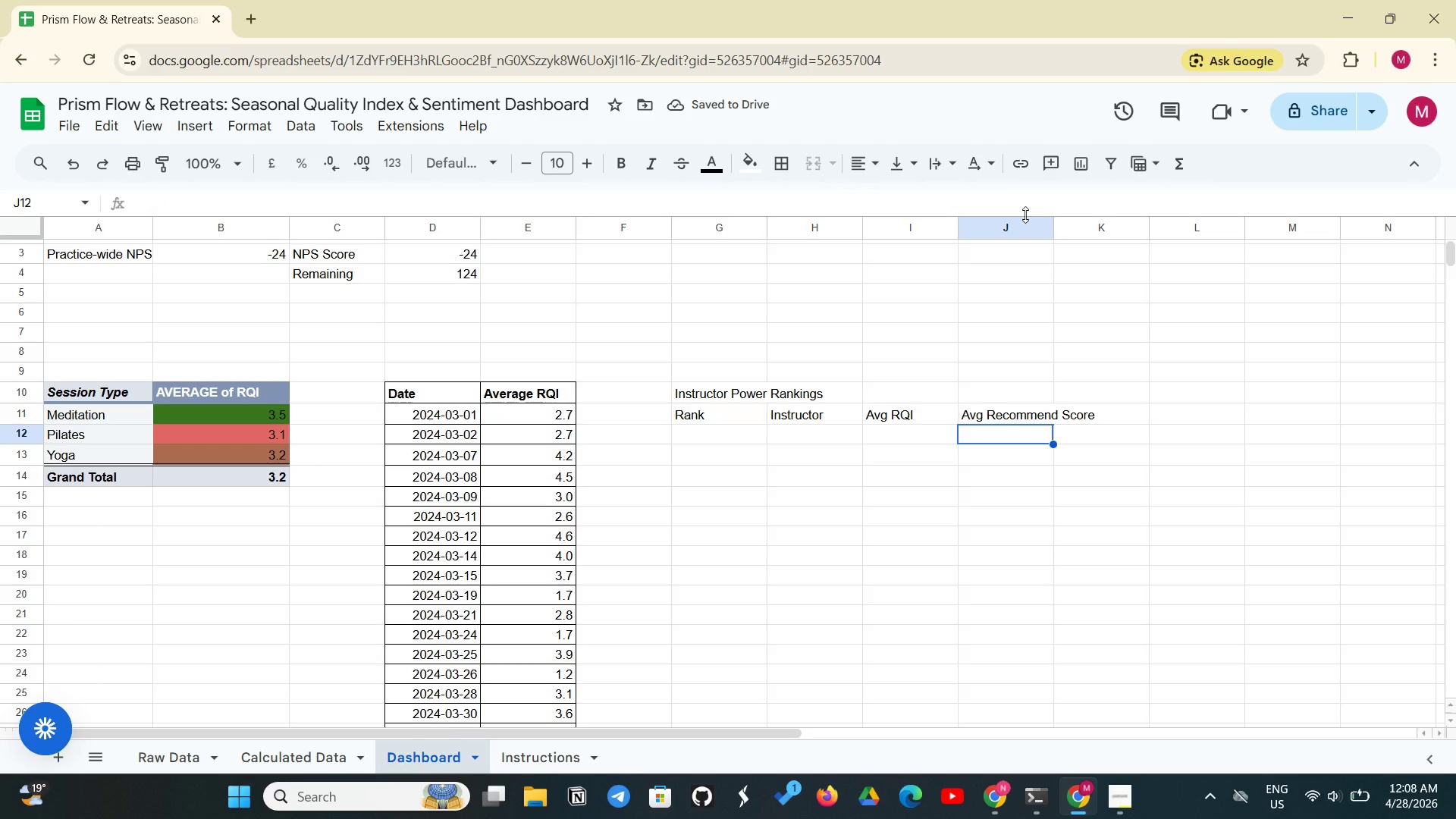 
wait(8.53)
 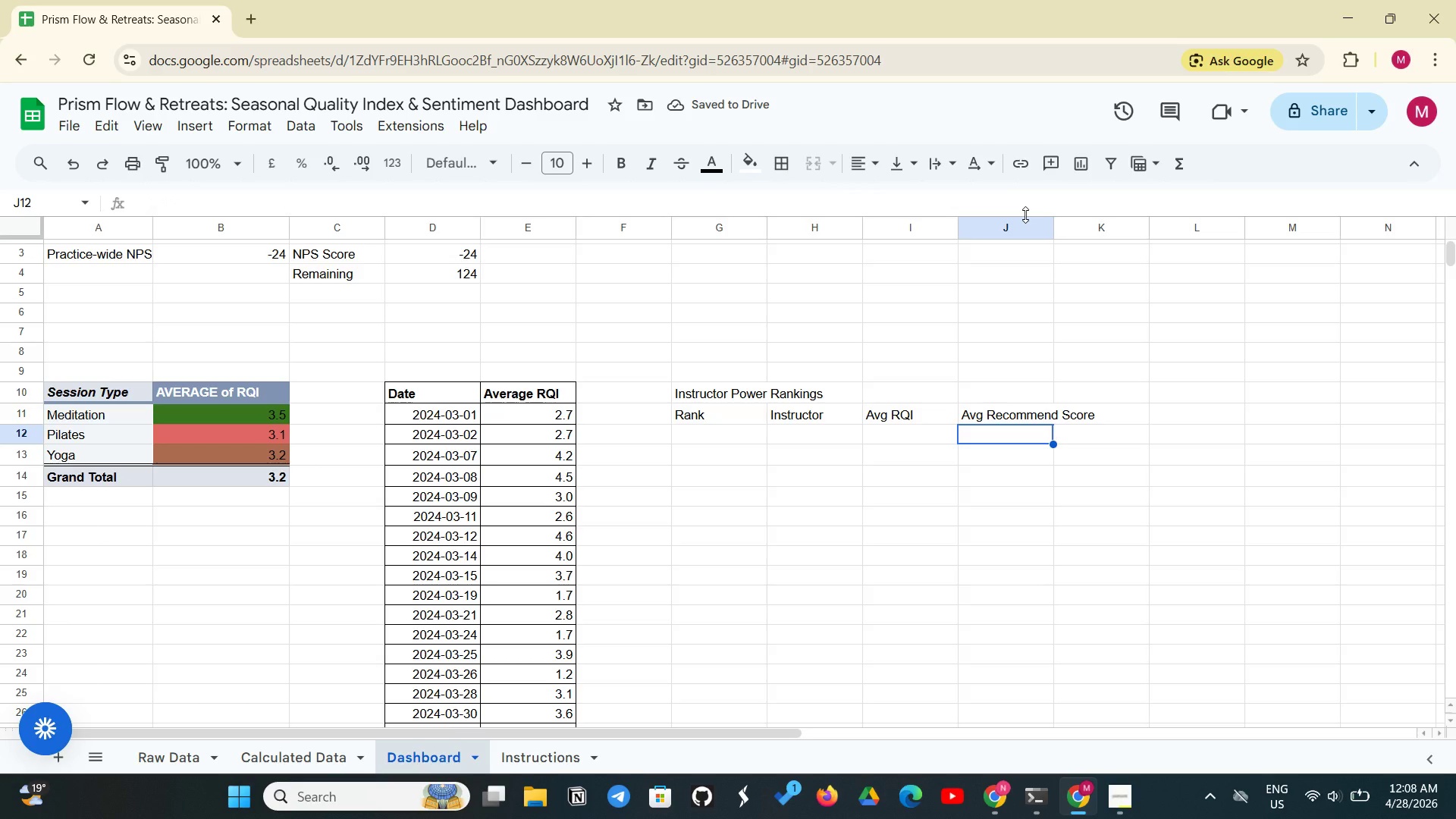 
left_click_drag(start_coordinate=[1050, 230], to_coordinate=[1090, 240])
 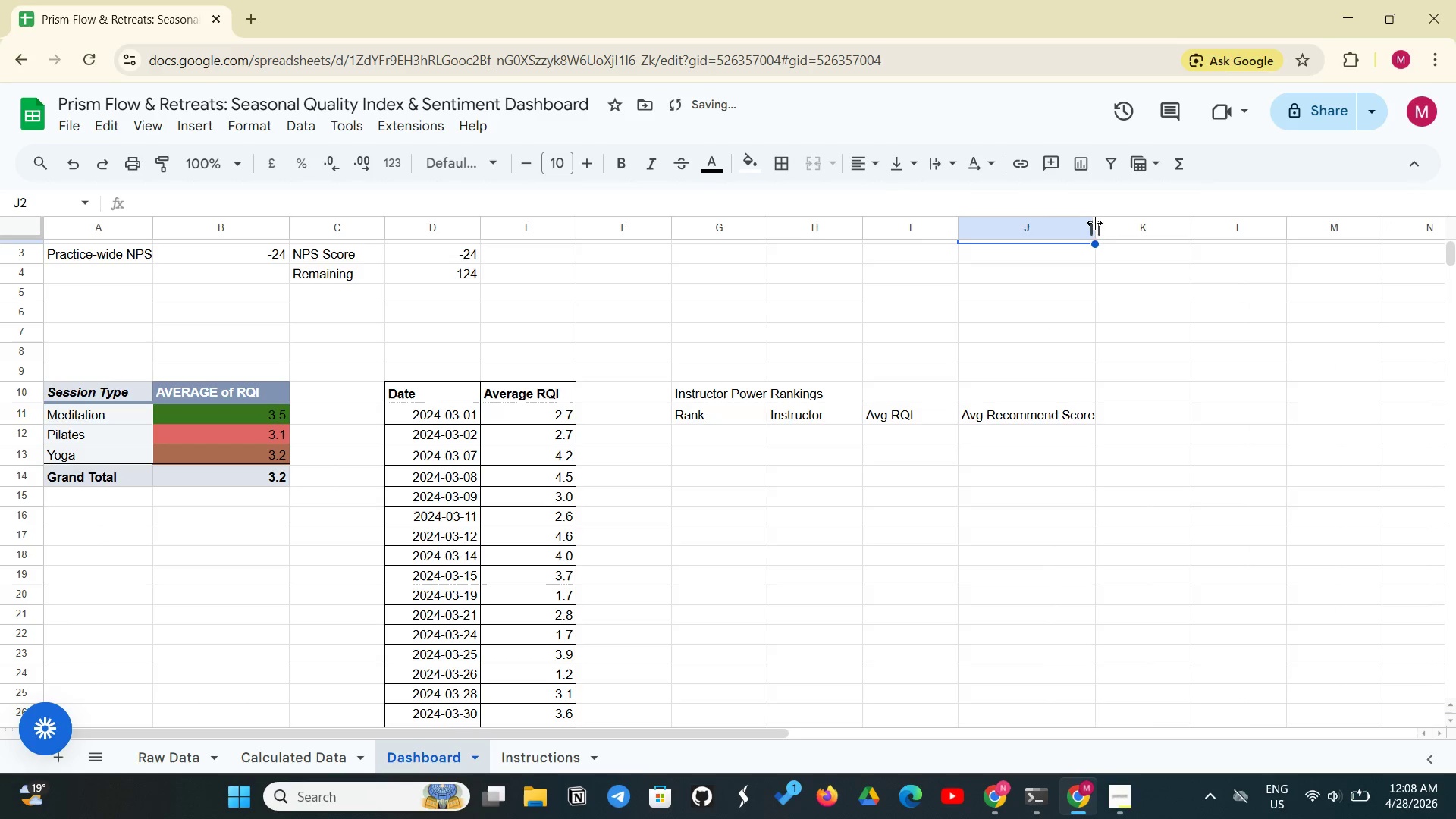 
left_click_drag(start_coordinate=[1095, 234], to_coordinate=[1111, 229])
 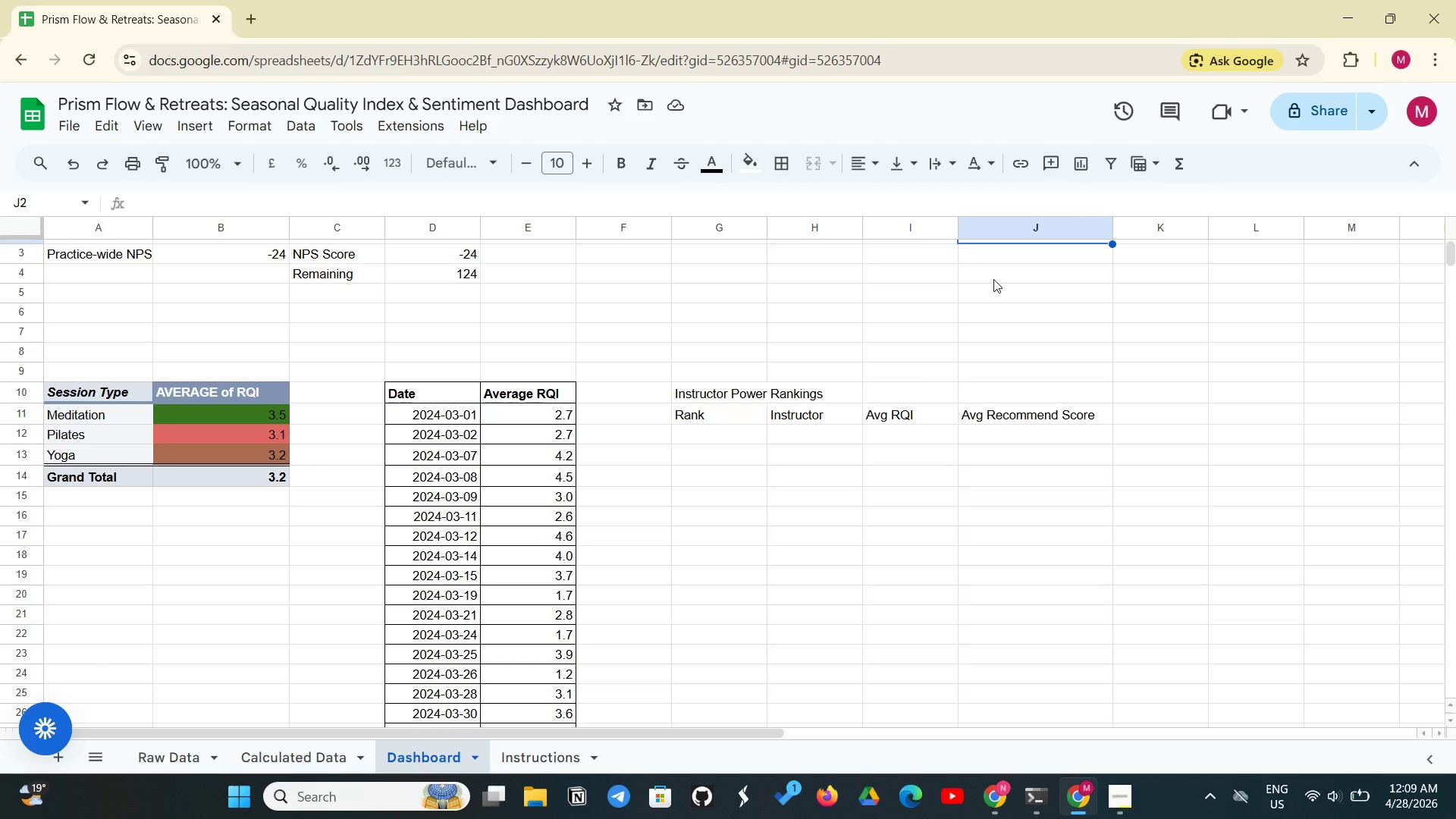 
wait(12.22)
 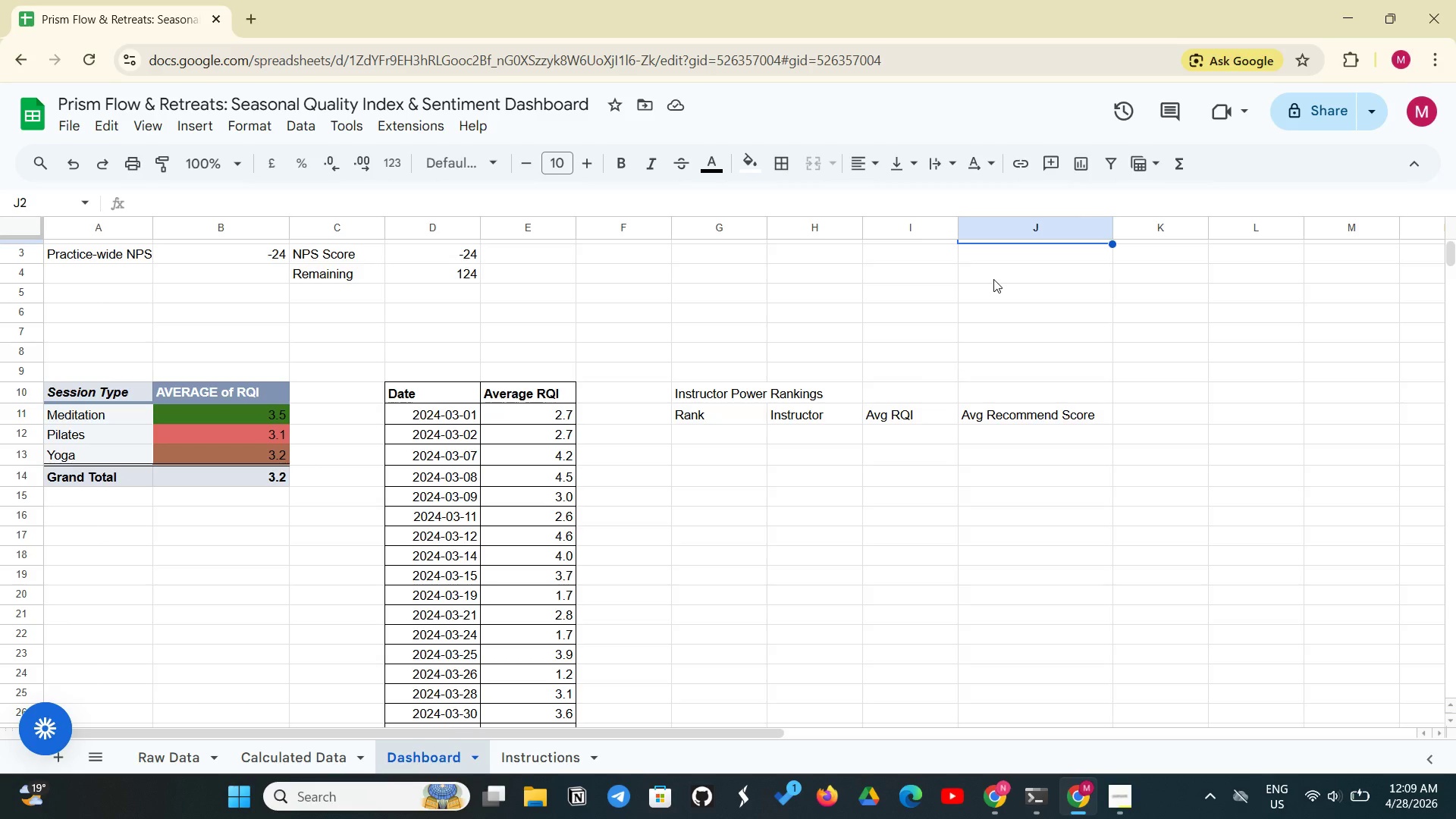 
left_click([709, 420])
 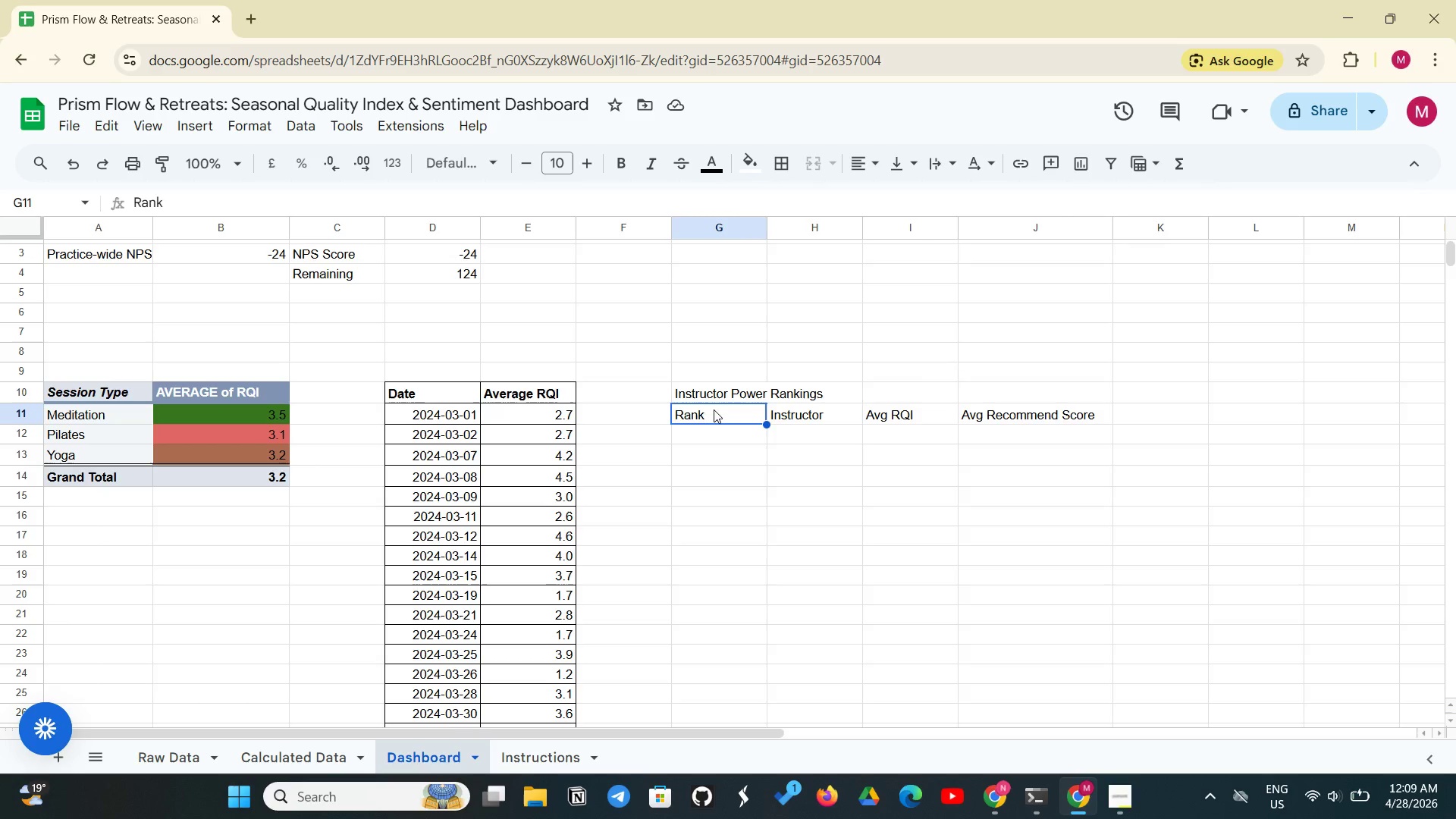 
left_click_drag(start_coordinate=[723, 415], to_coordinate=[1087, 419])
 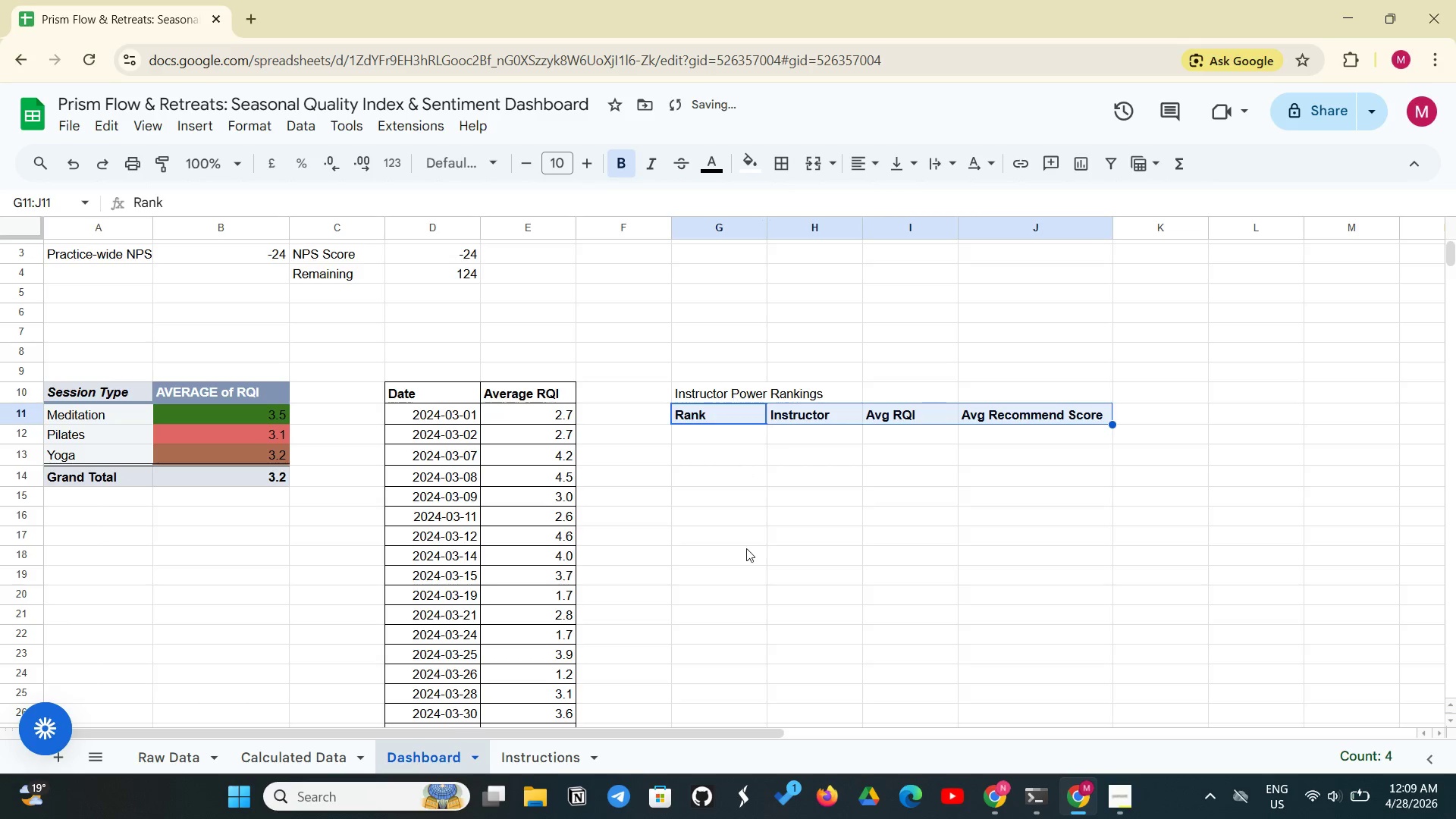 
left_click([761, 469])
 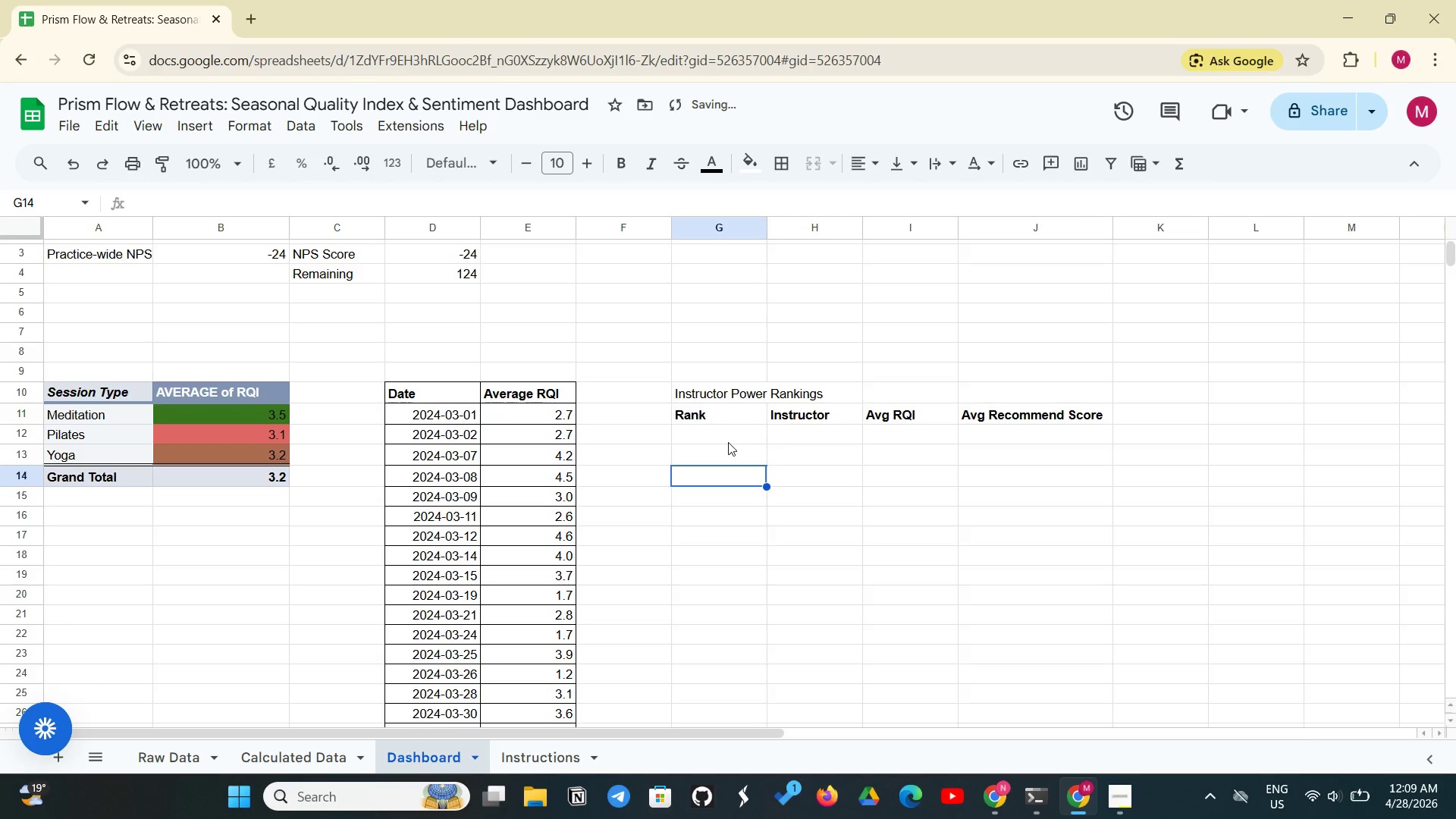 
left_click([741, 438])
 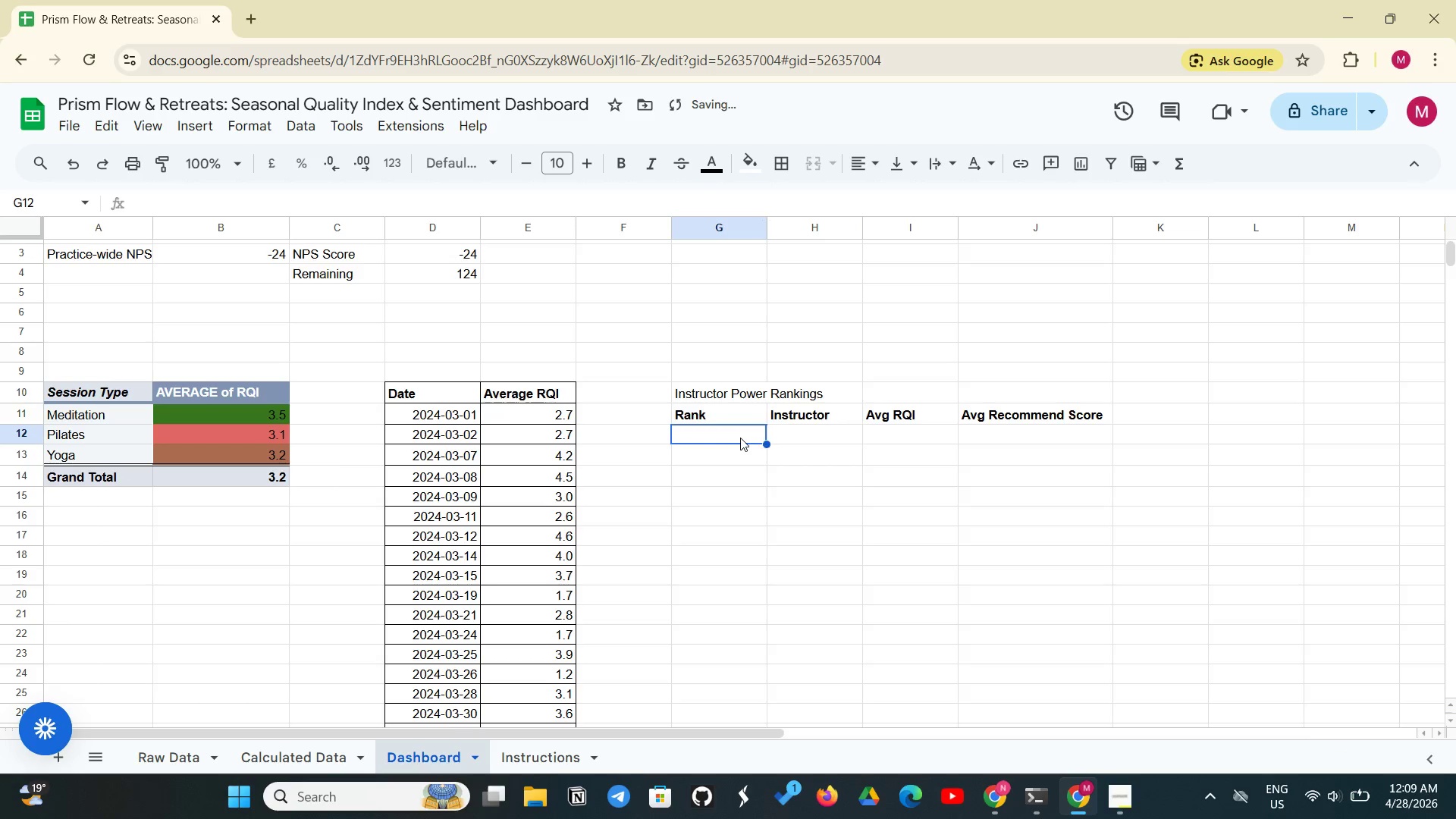 
scroll: coordinate [740, 438], scroll_direction: up, amount: 1.0
 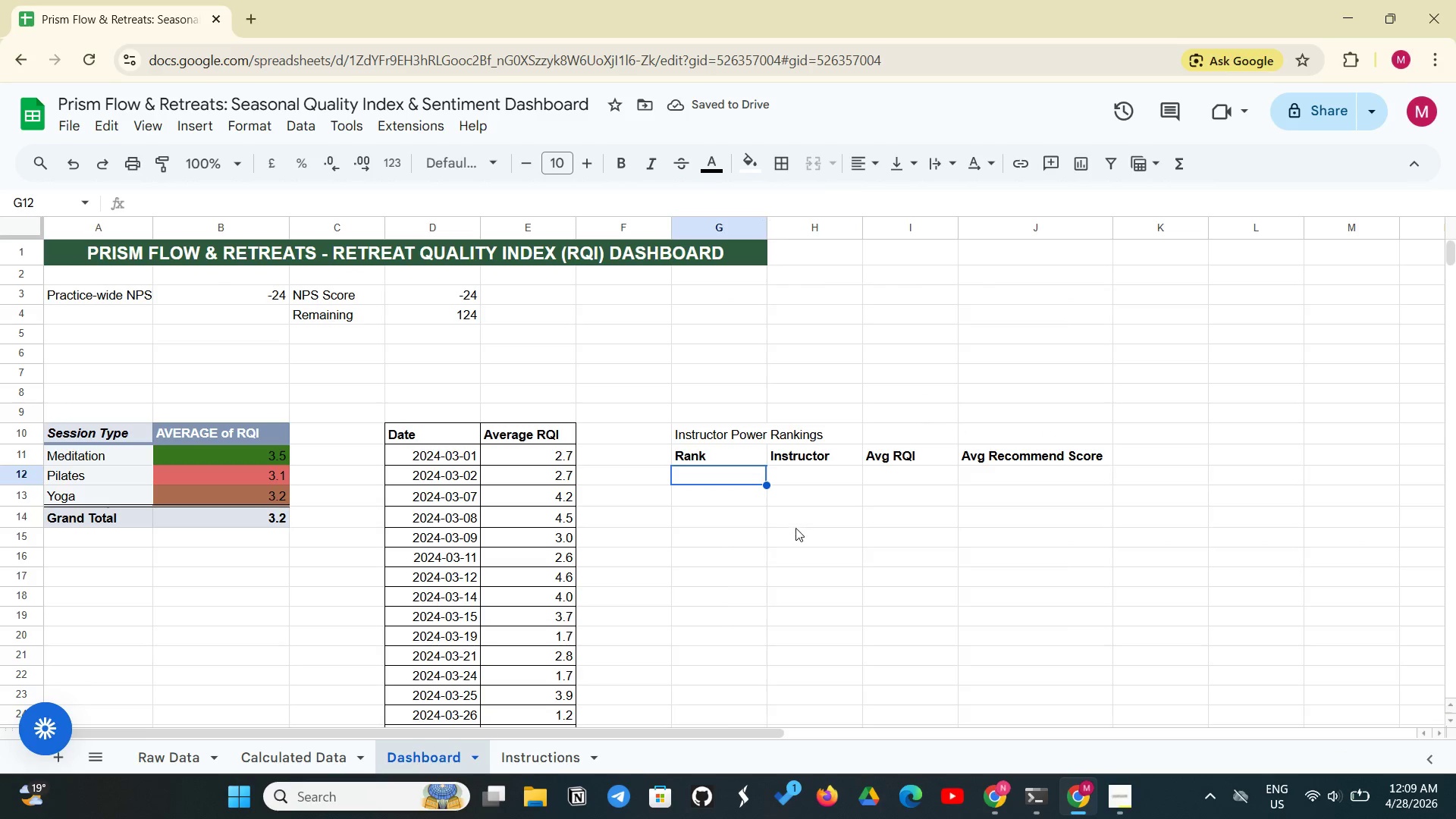 
left_click([745, 515])
 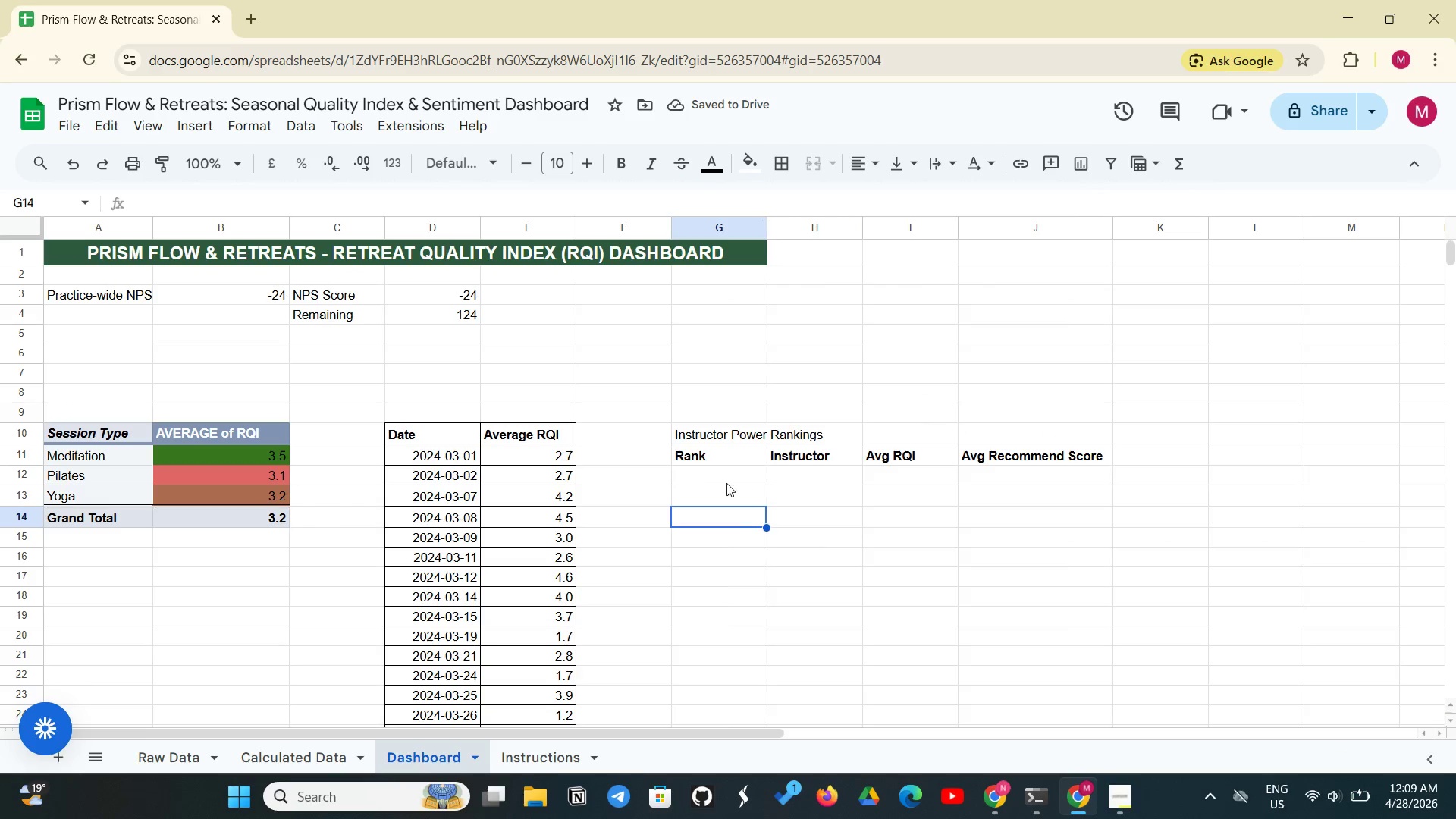 
left_click([715, 481])
 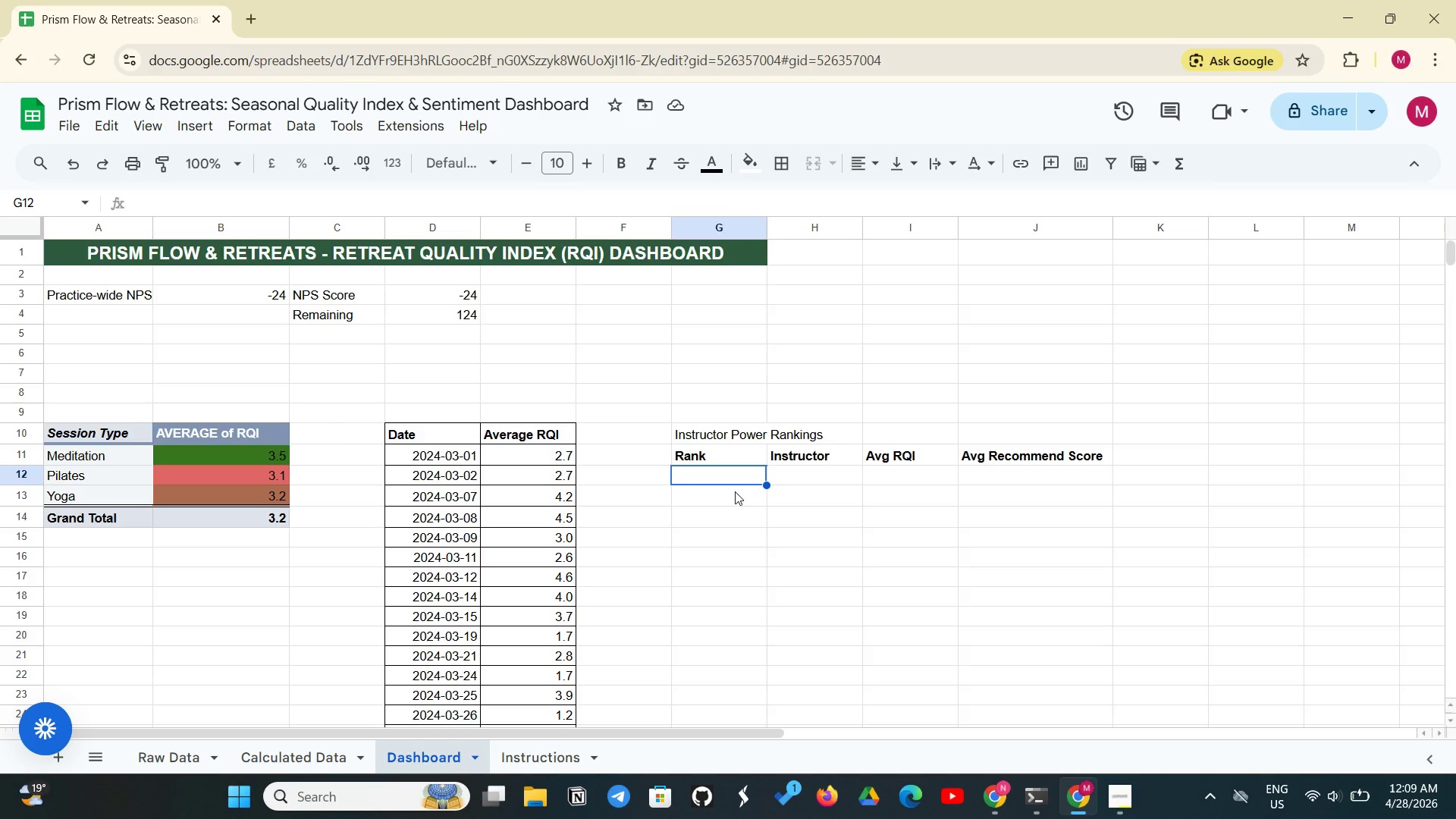 
wait(29.5)
 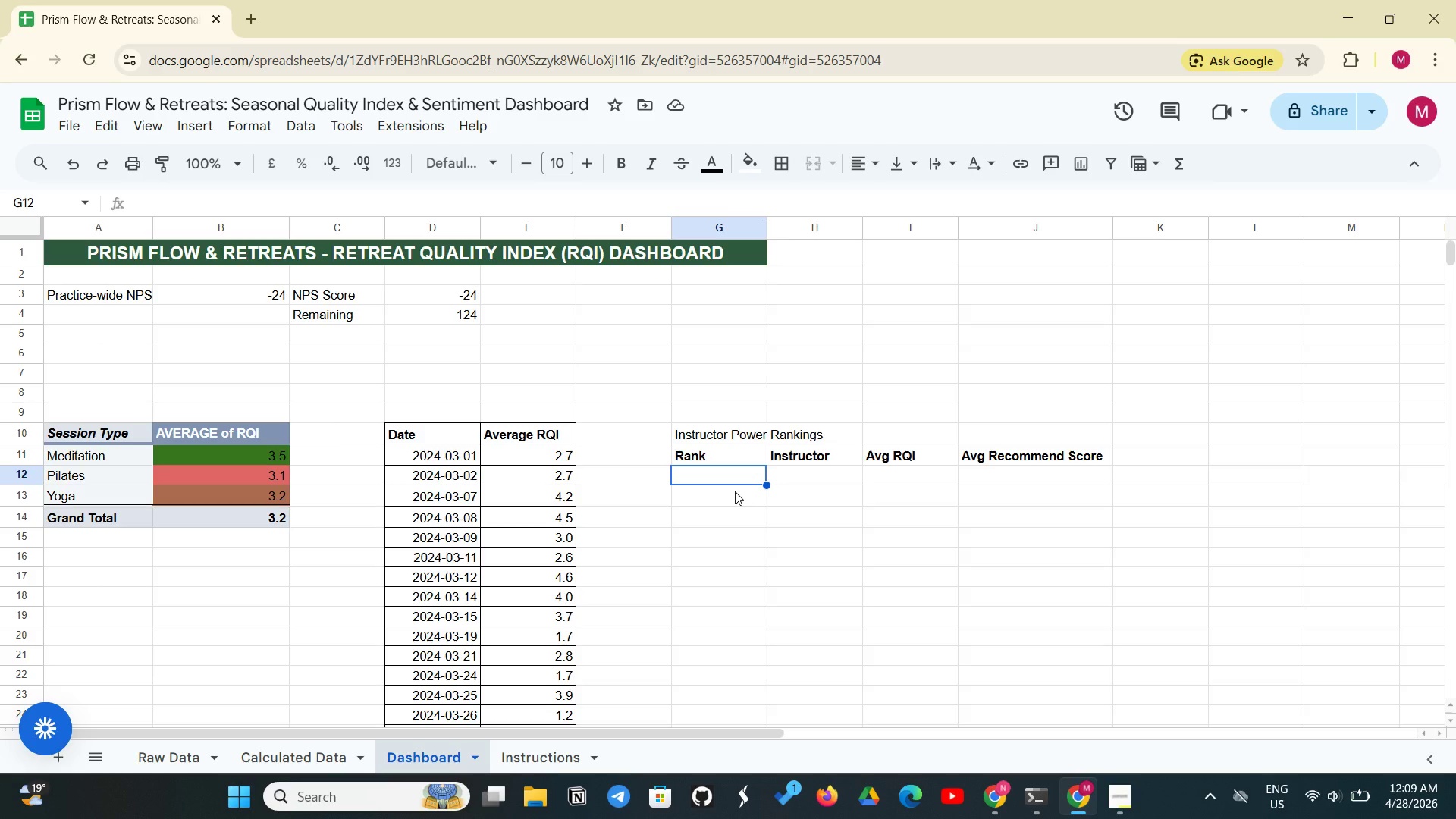 
double_click([737, 468])
 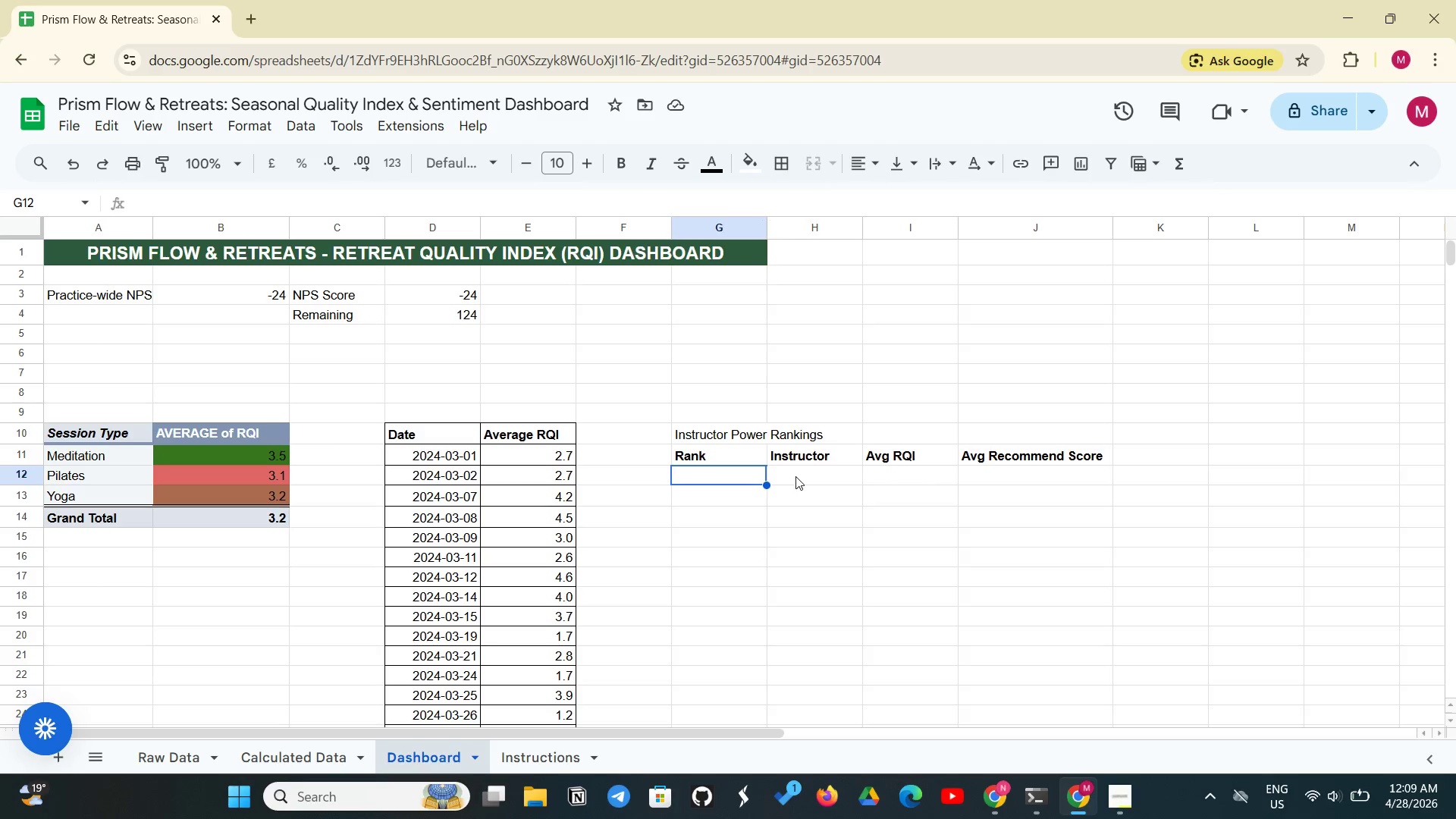 
left_click([795, 476])
 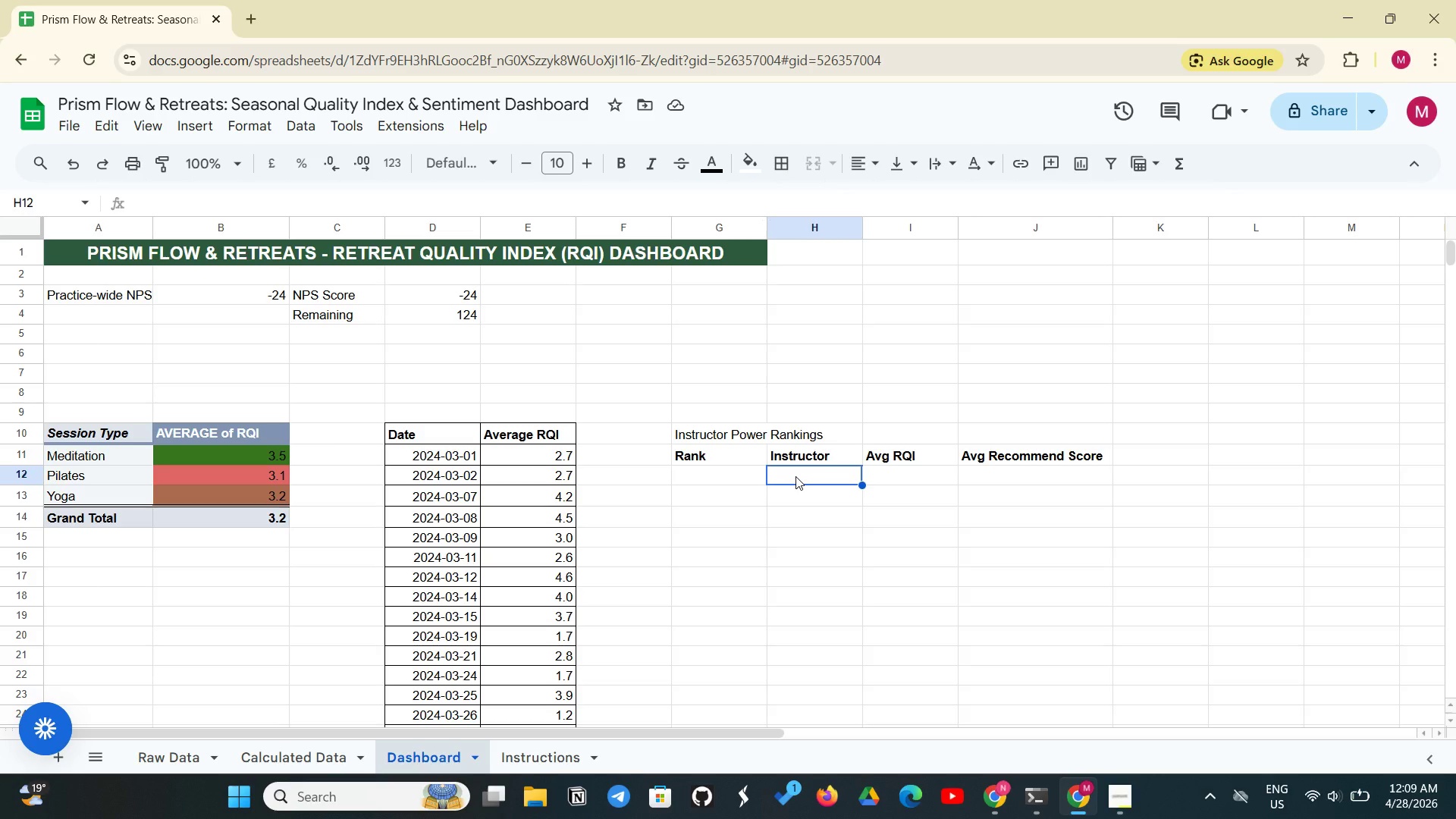 
left_click([708, 485])
 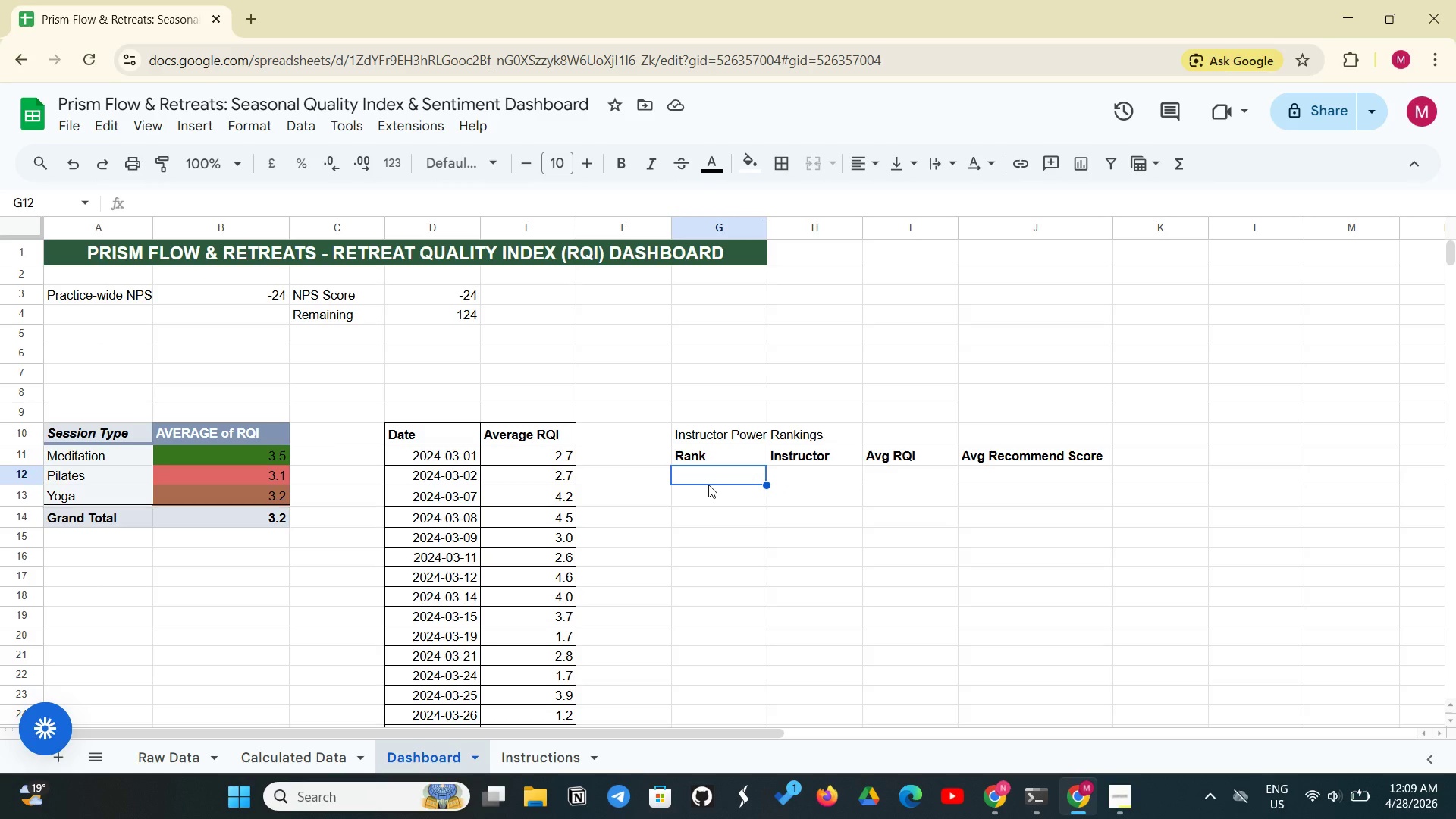 
type(=QUERY('Calcula)
 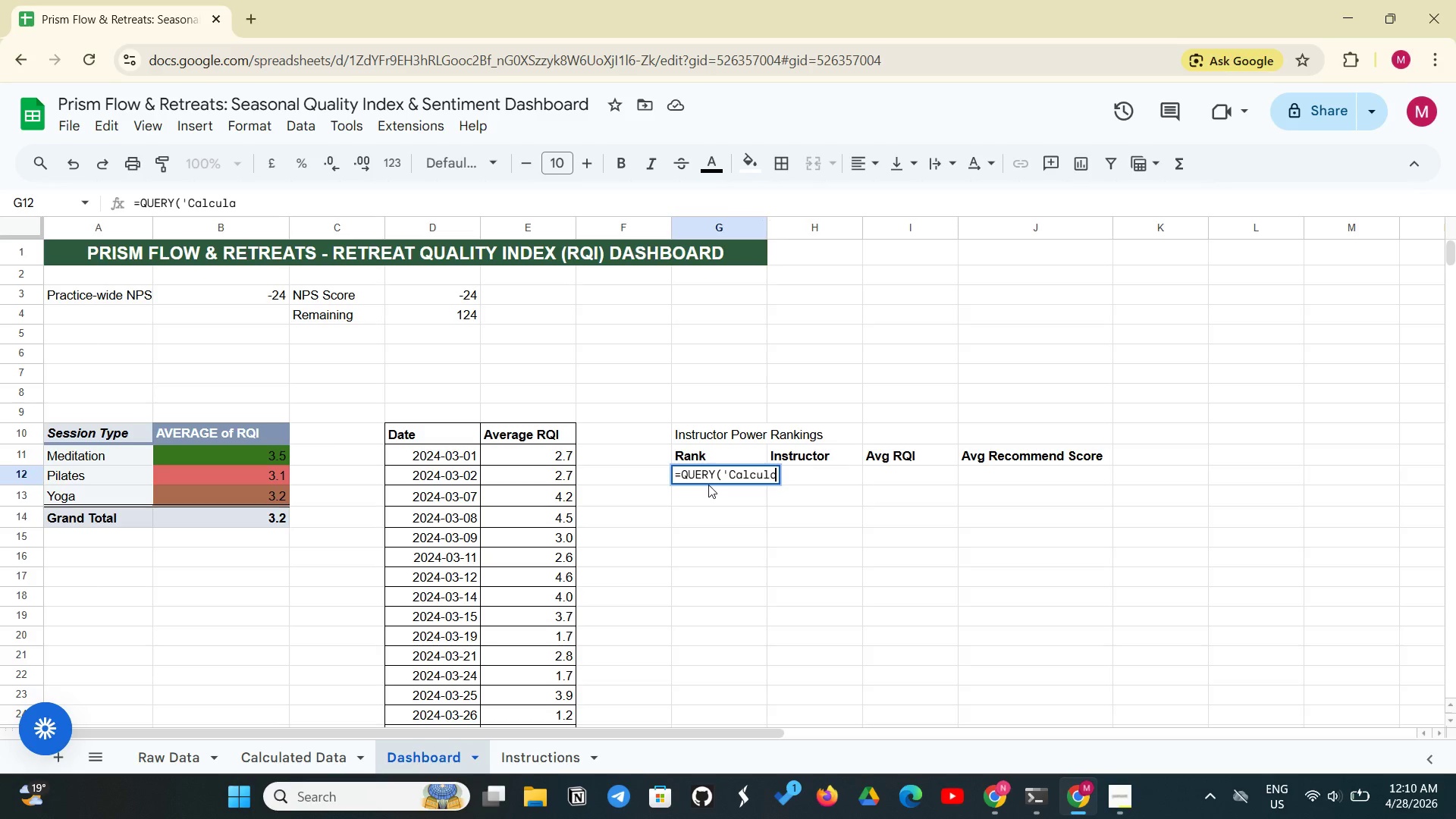 
wait(9.36)
 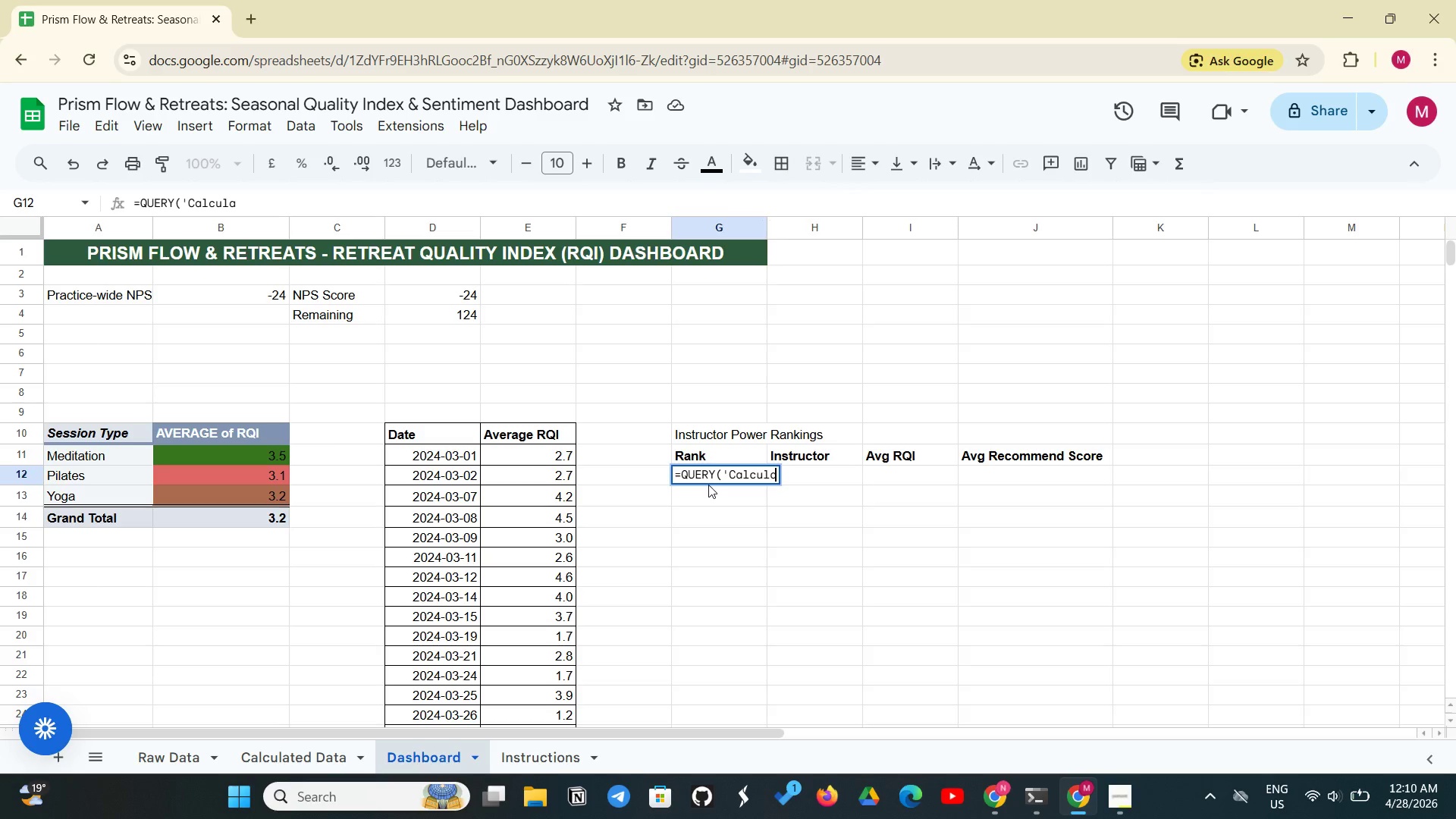 
type(ted Da)
 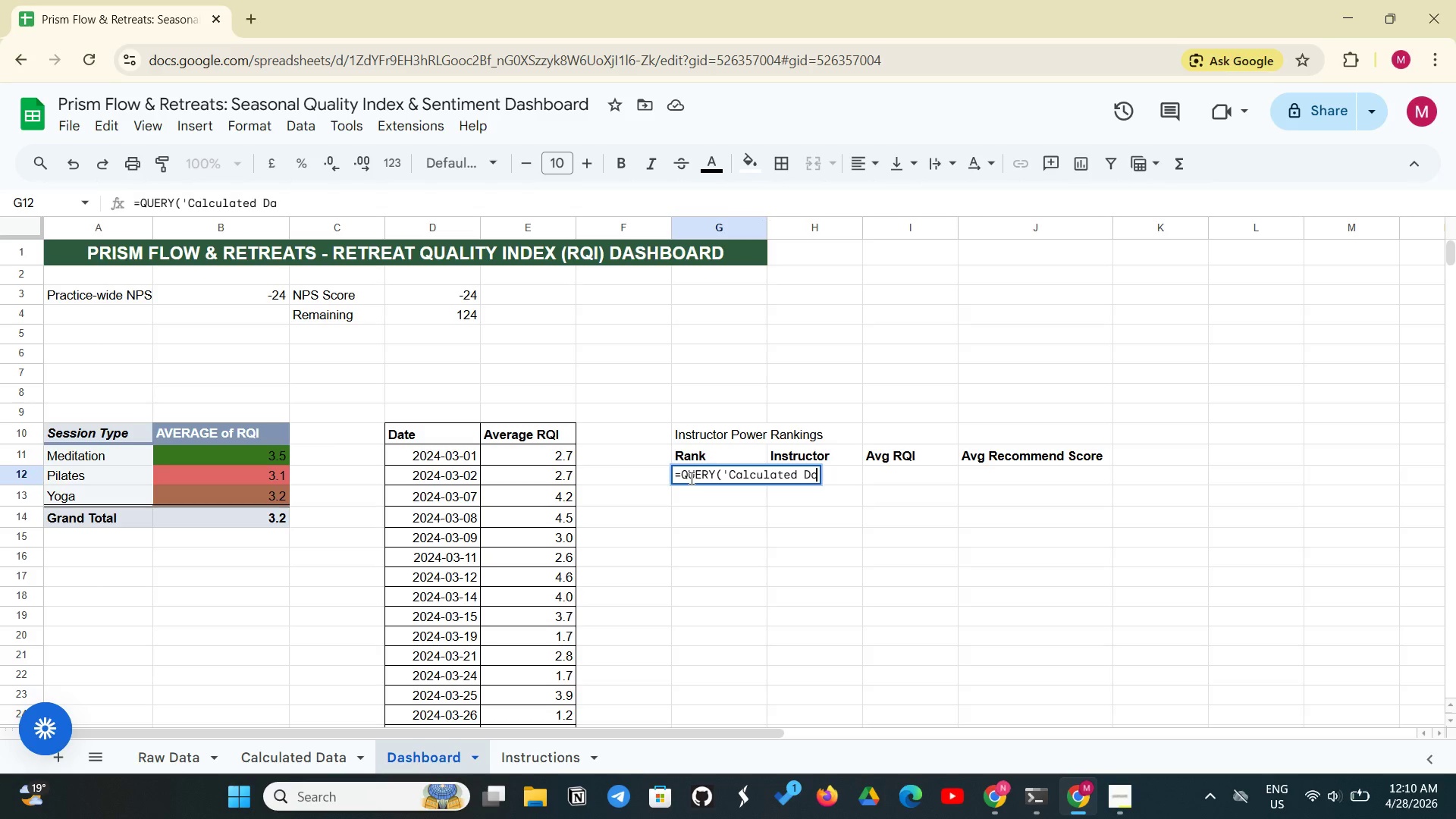 
type(ta'!D:K, ')
key(Backspace)
type(' )
key(Backspace)
type(SELECT)
 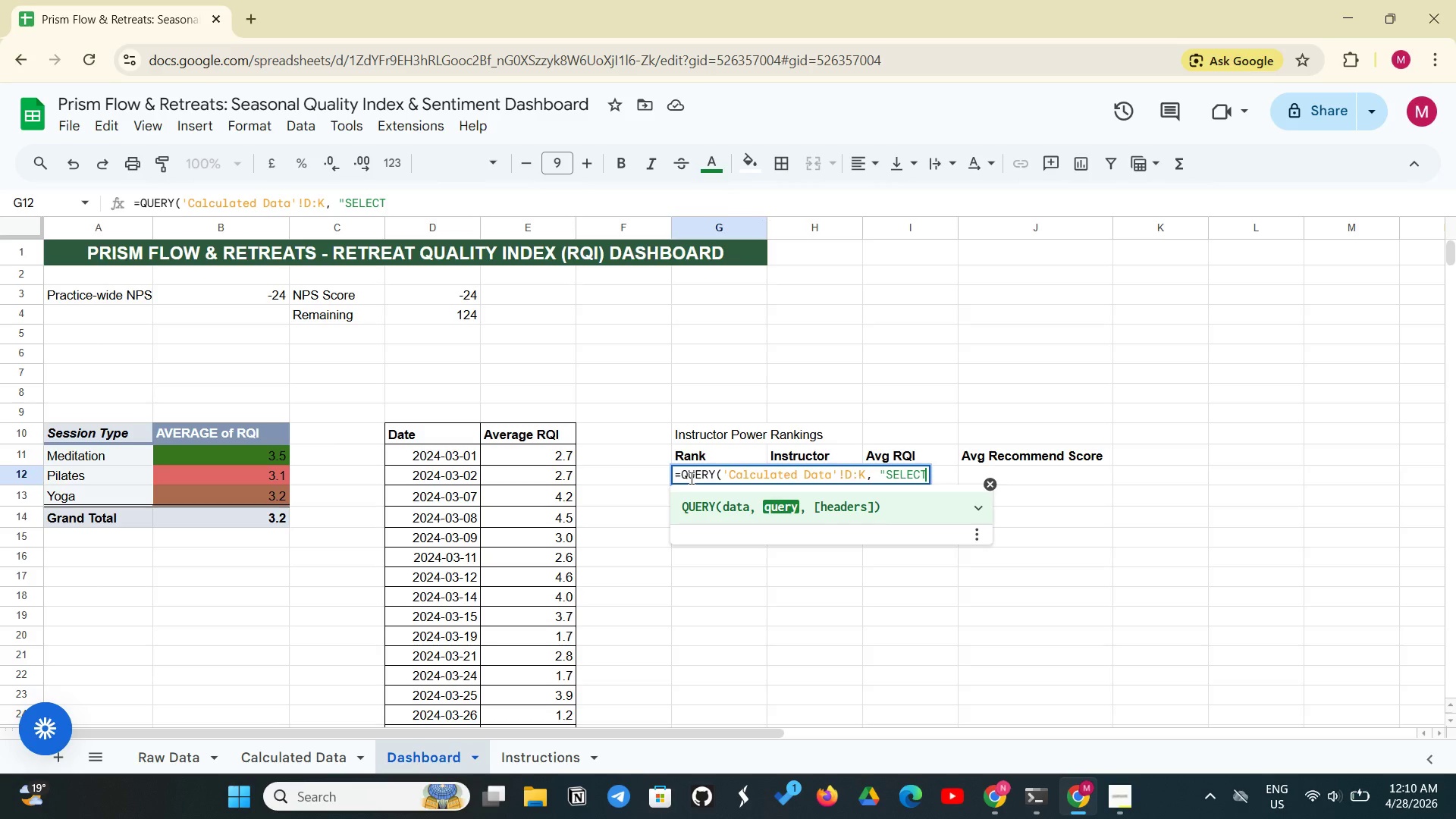 
wait(8.14)
 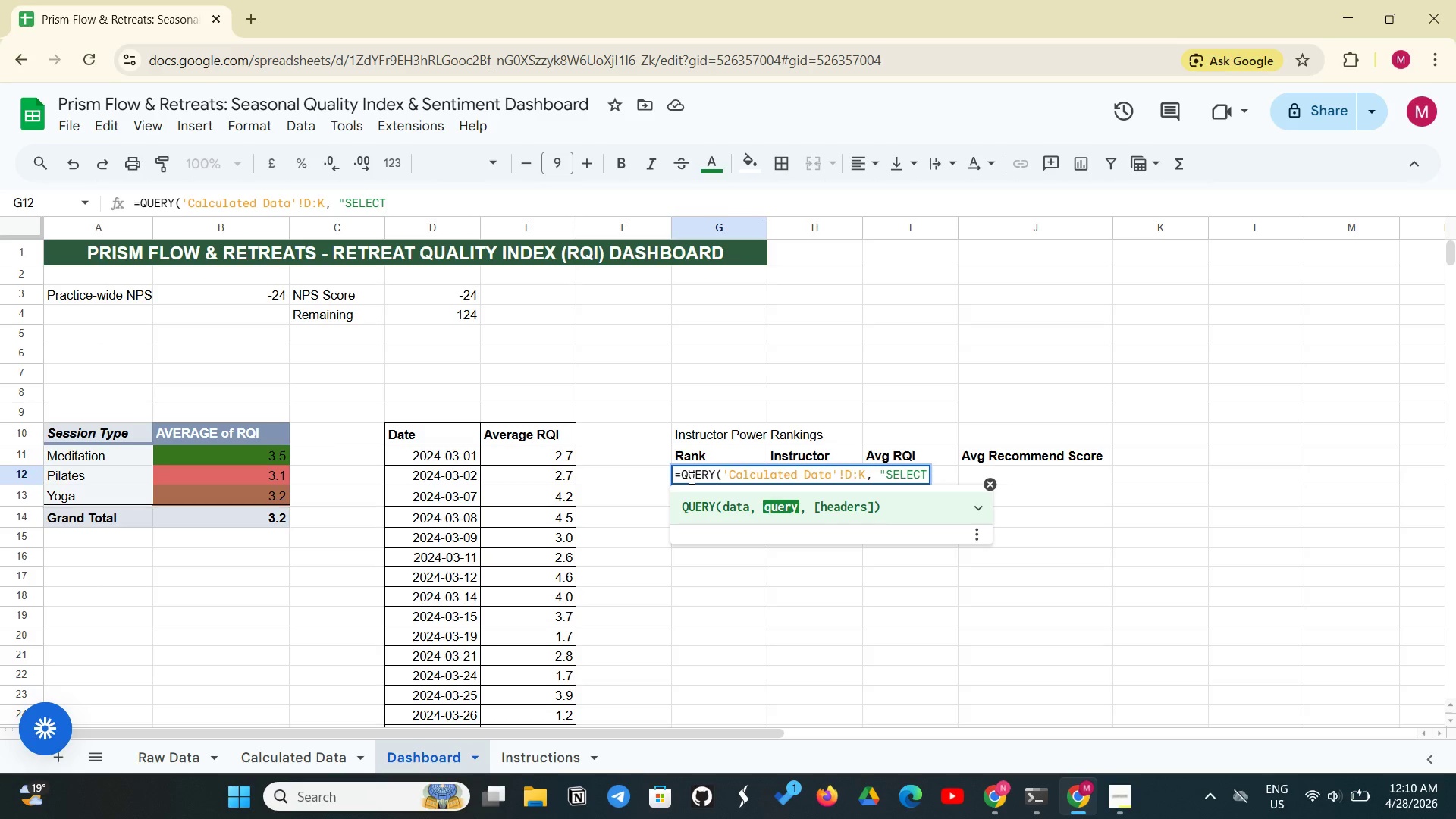 
type( D, AVG(K), AVG(J) WHERE D IS NOT )
 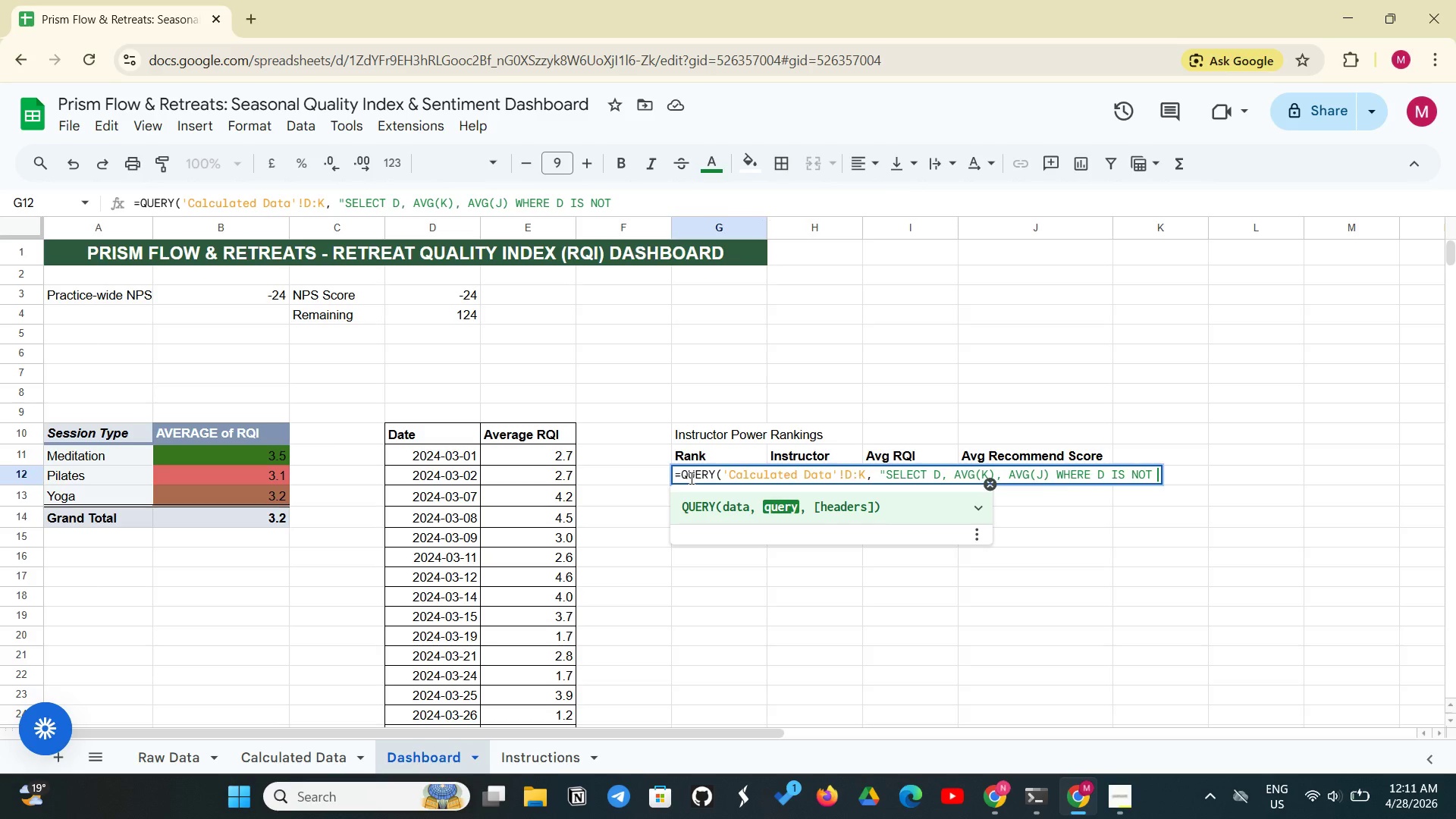 
type(NULL GROUP BY )
 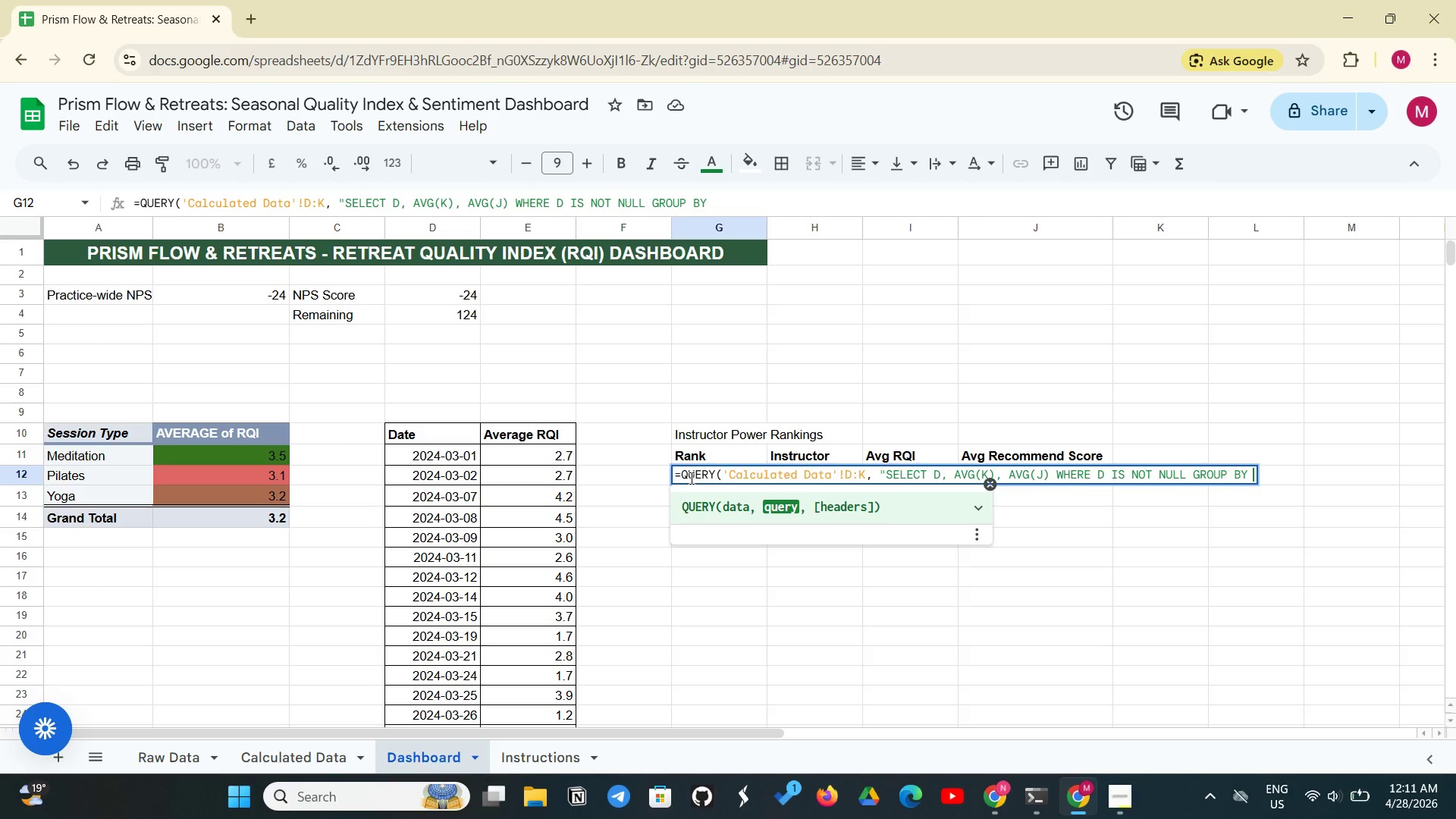 
wait(7.17)
 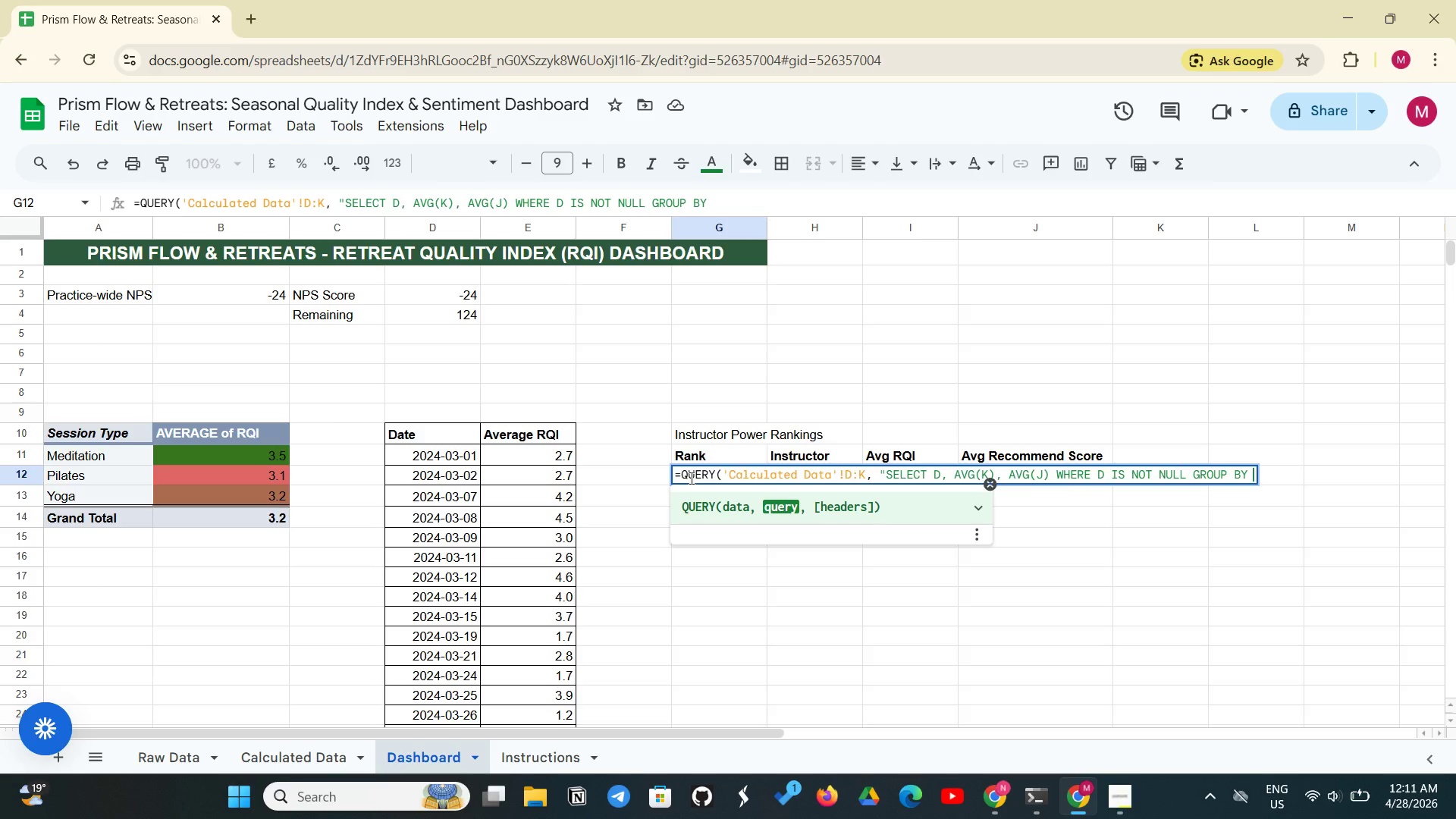 
key(Shift+D)
 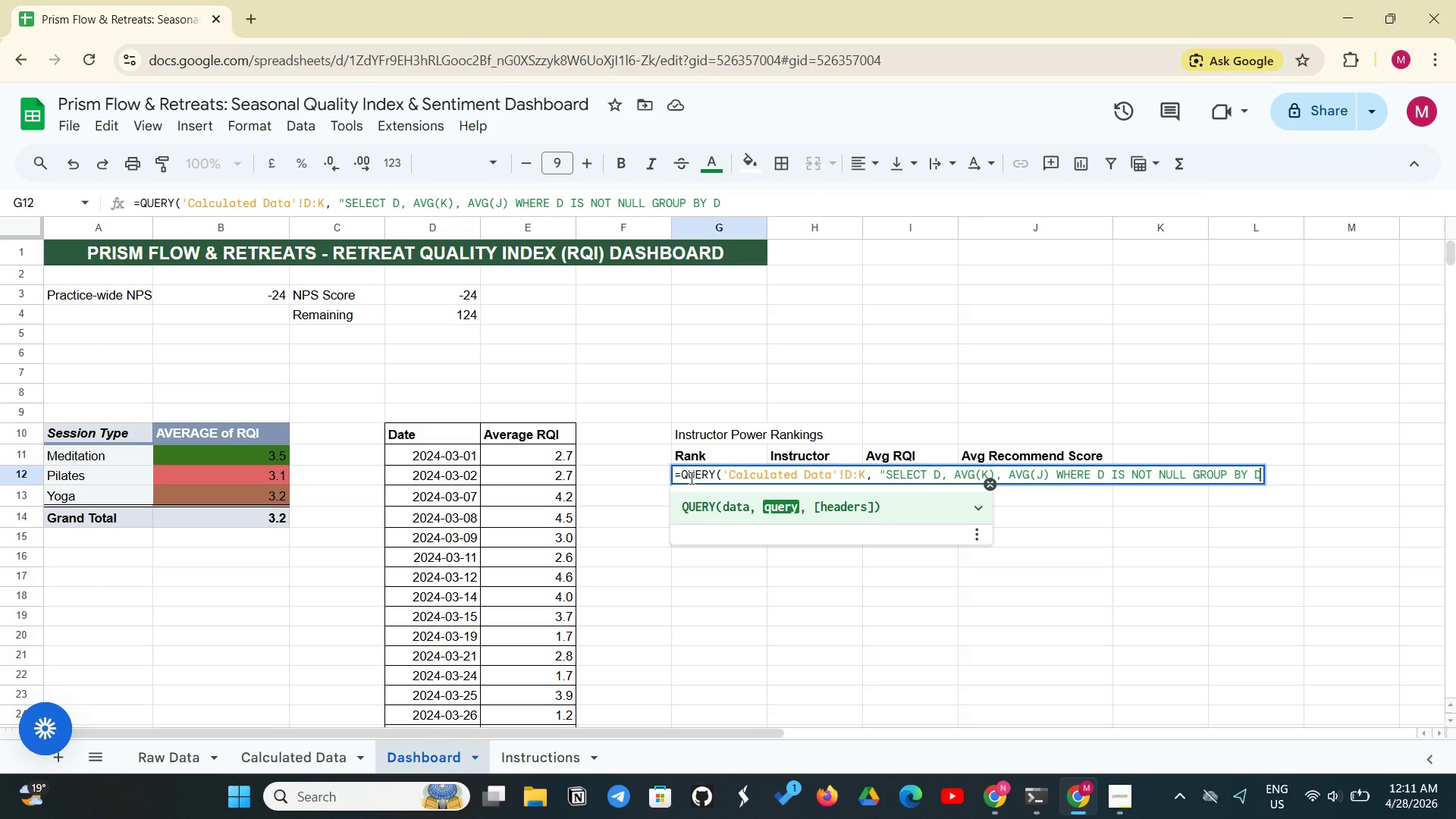 
key(Space)
 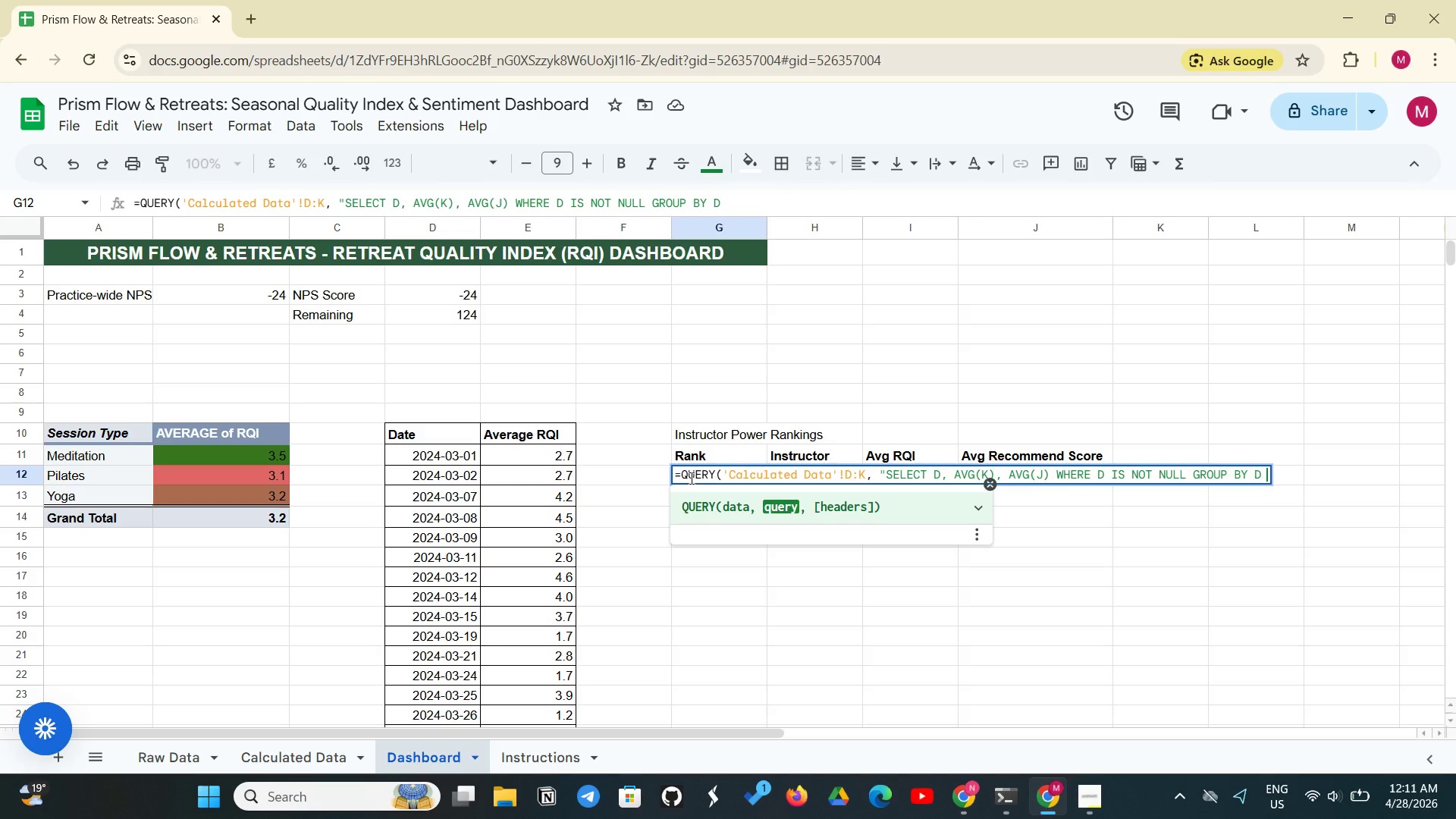 
wait(7.72)
 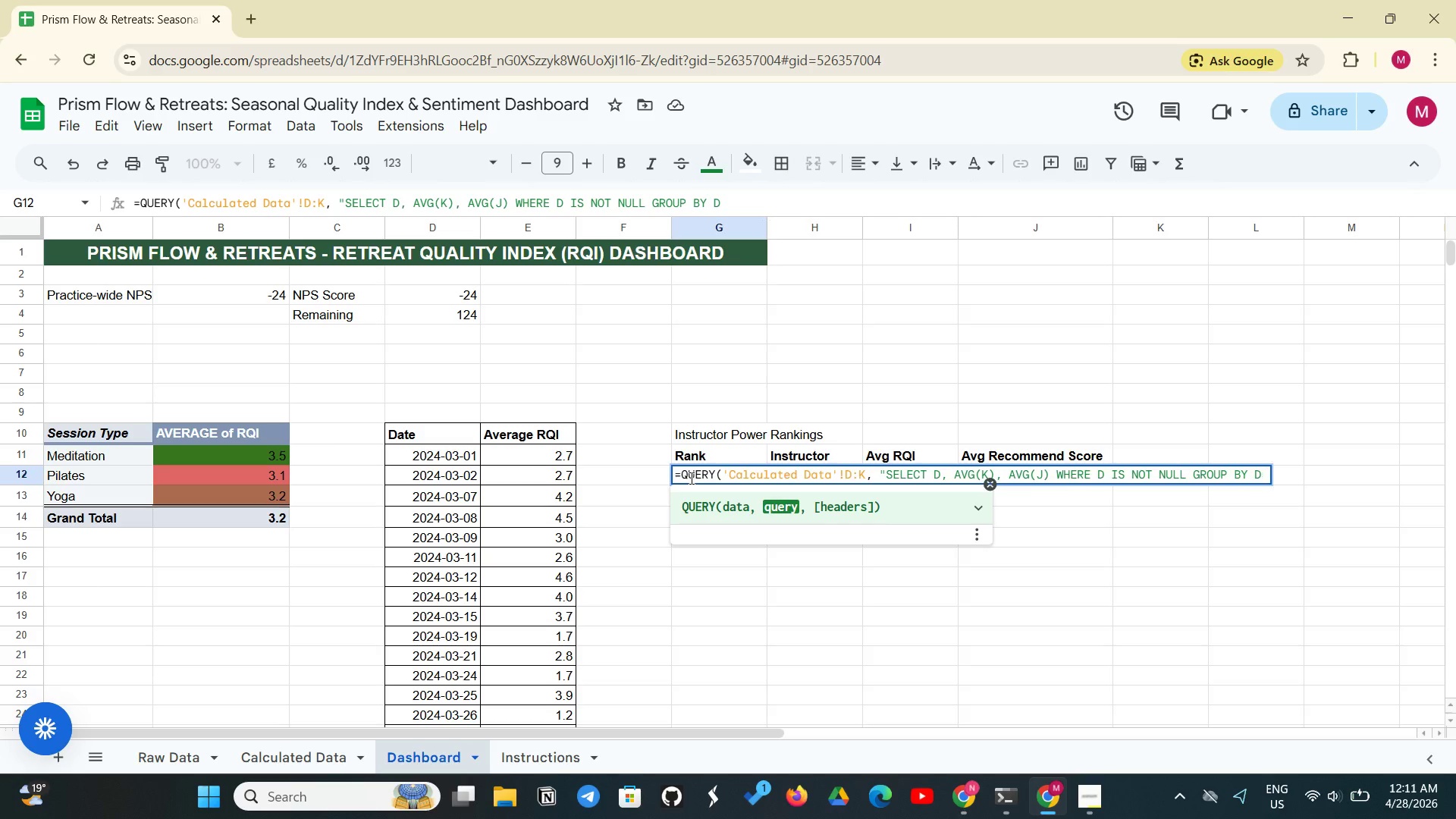 
type(ORDER By)
key(Backspace)
type(Y AVG(K))
 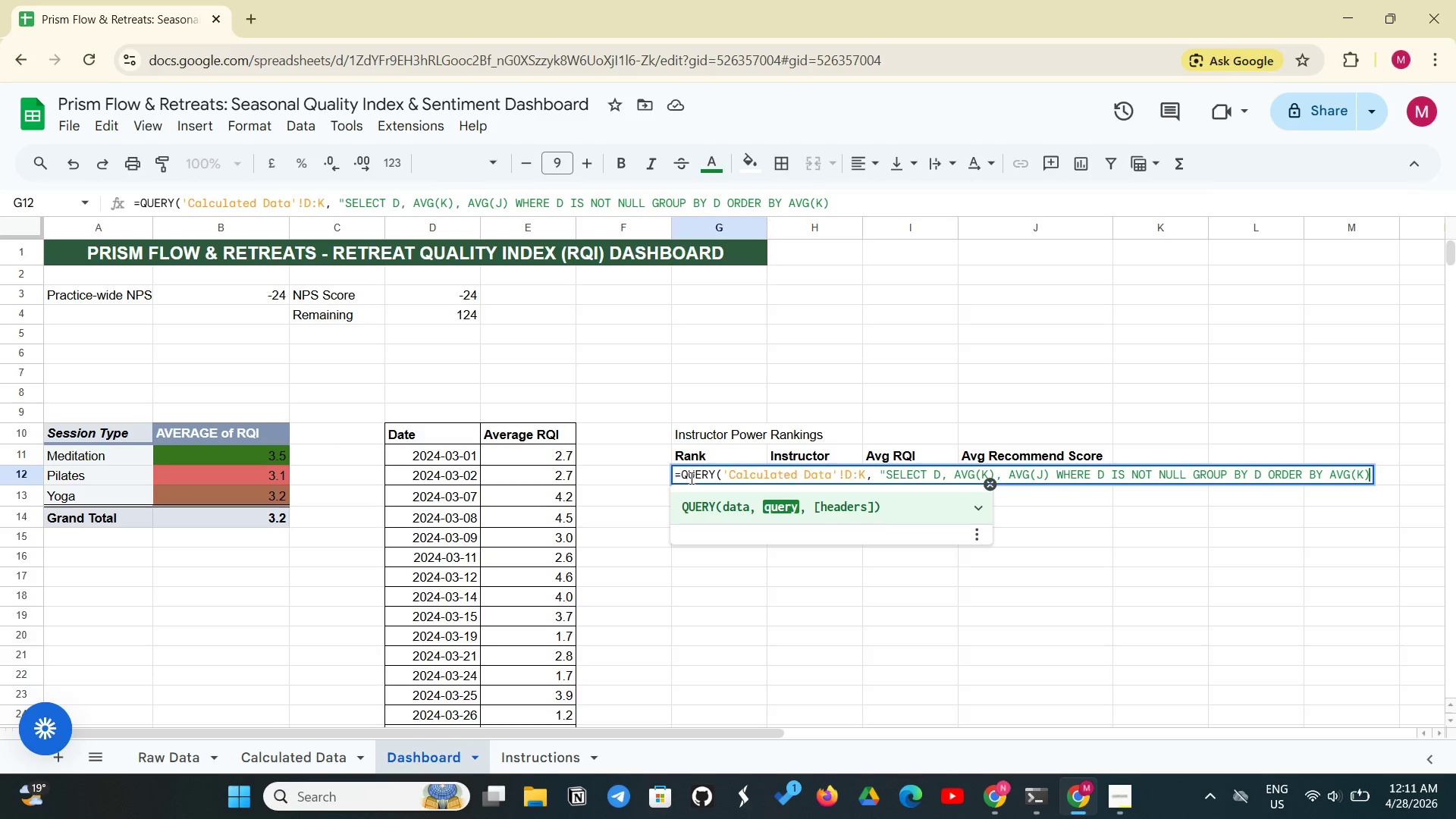 
type( DESC LABEL AVG(K) 'Avg ROI')
key(Backspace)
key(Backspace)
key(Backspace)
type(QI', AB)
key(Backspace)
type(VG(J) 'Avg Recommend'",0))
 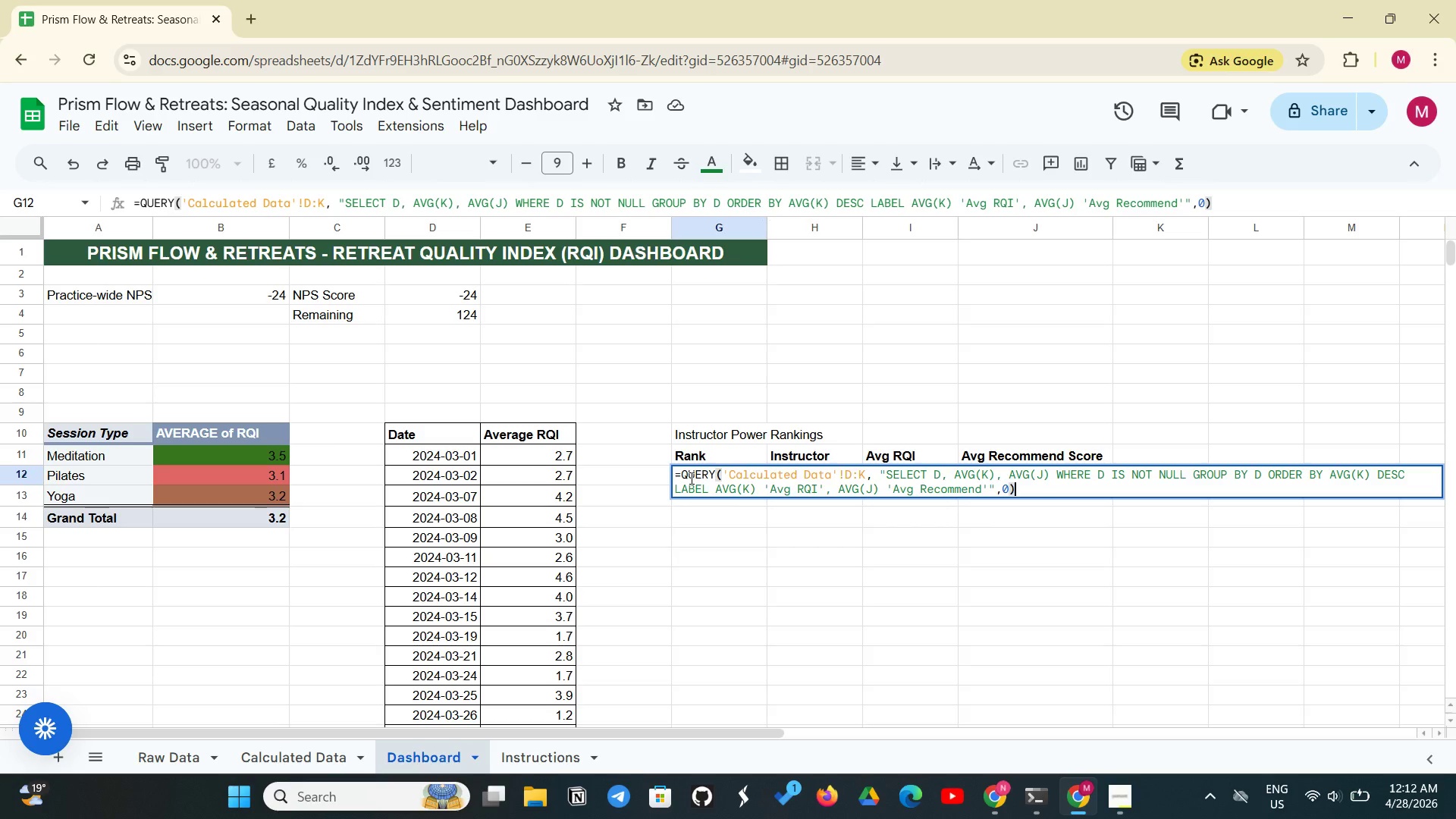 
key(Enter)
 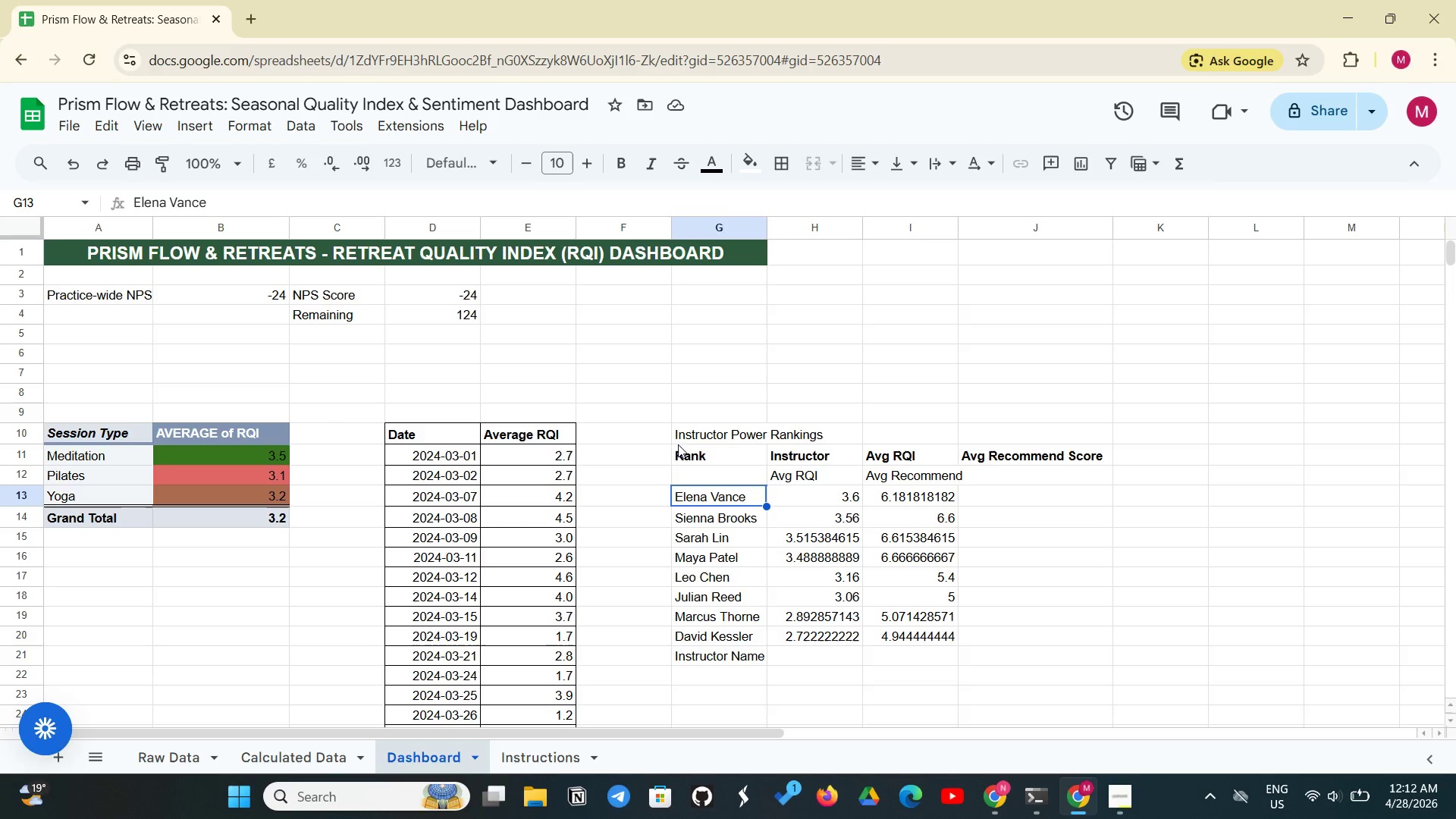 
wait(7.03)
 